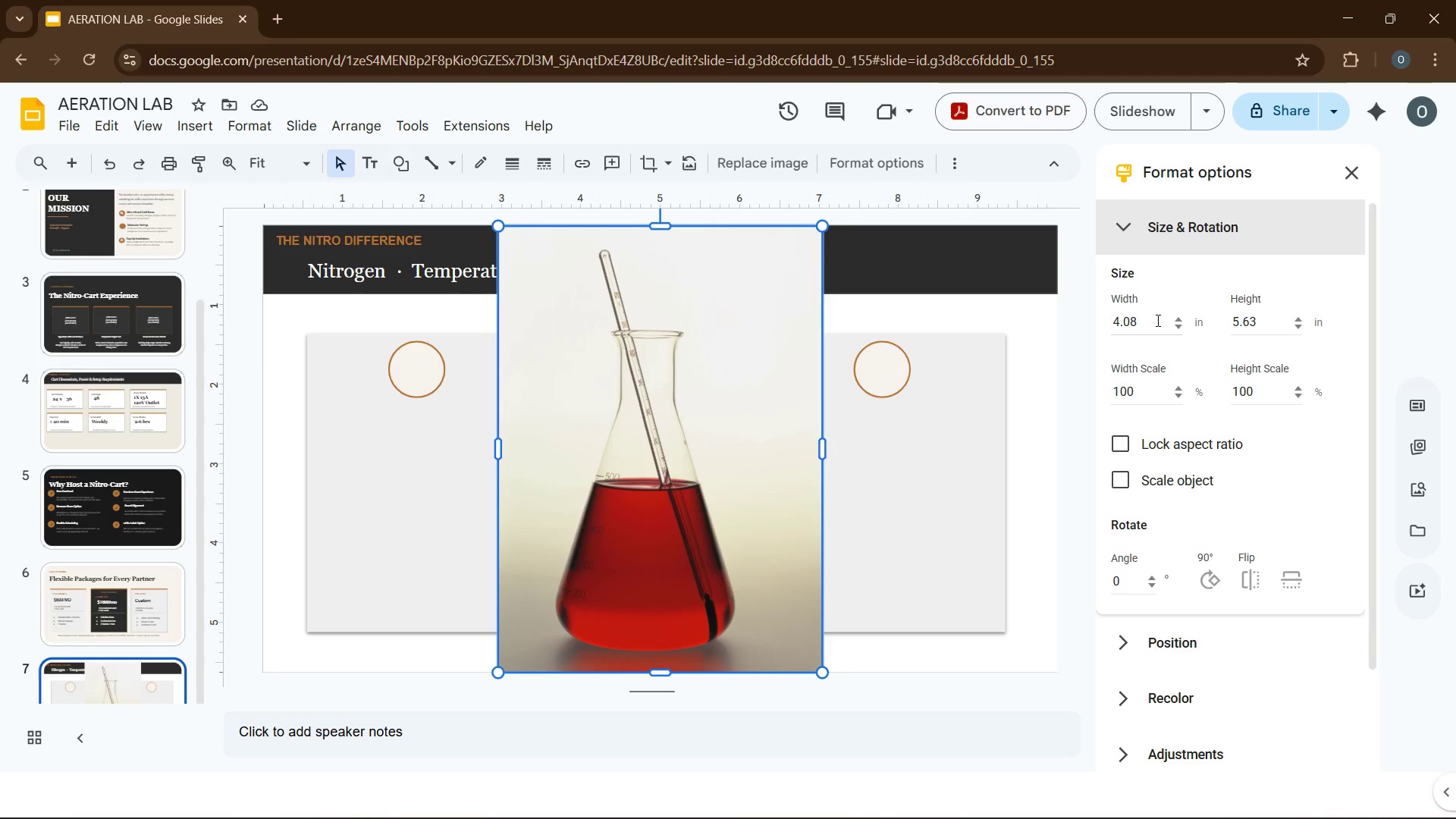 
double_click([1156, 319])
 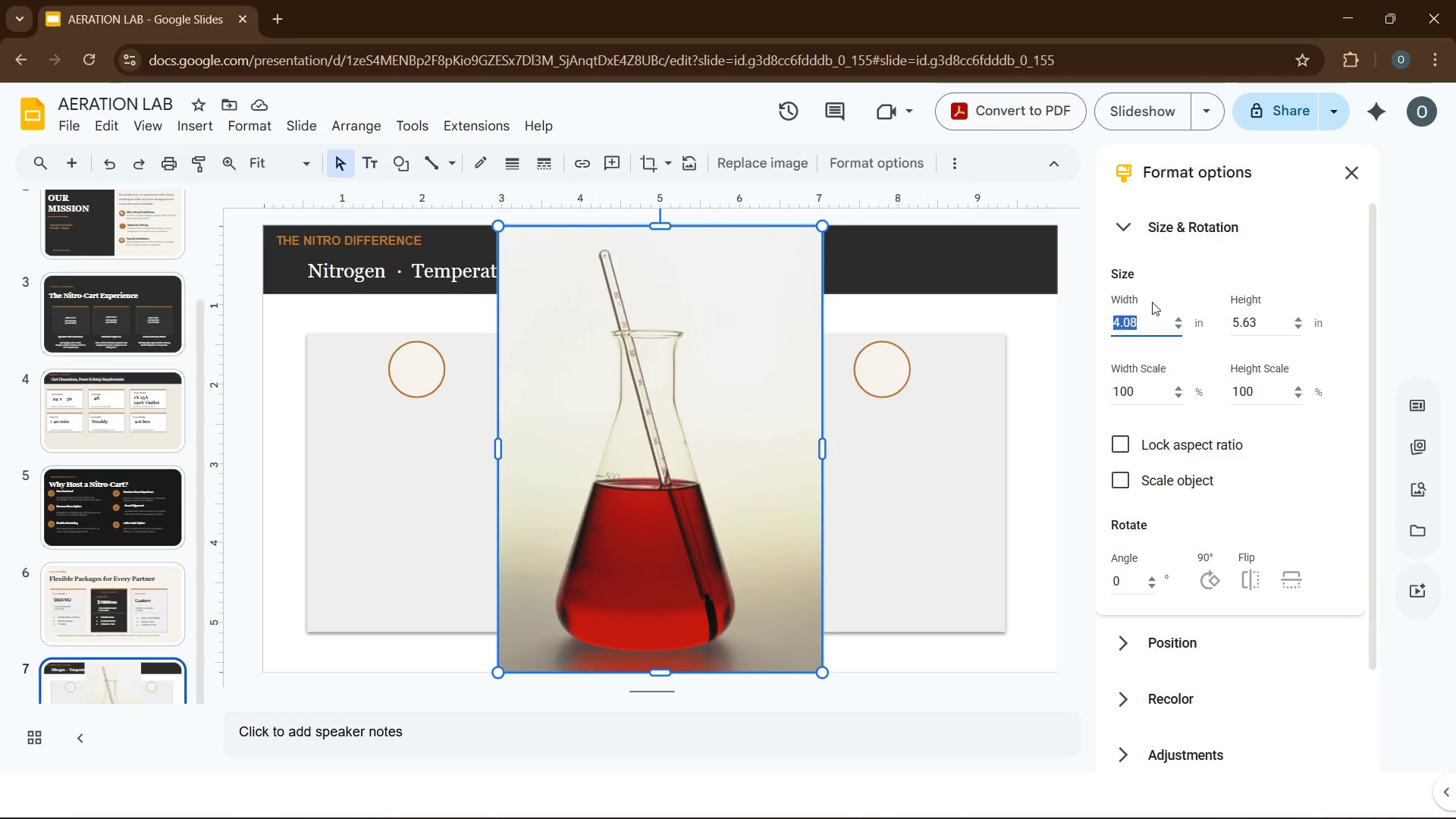 
key(Numpad0)
 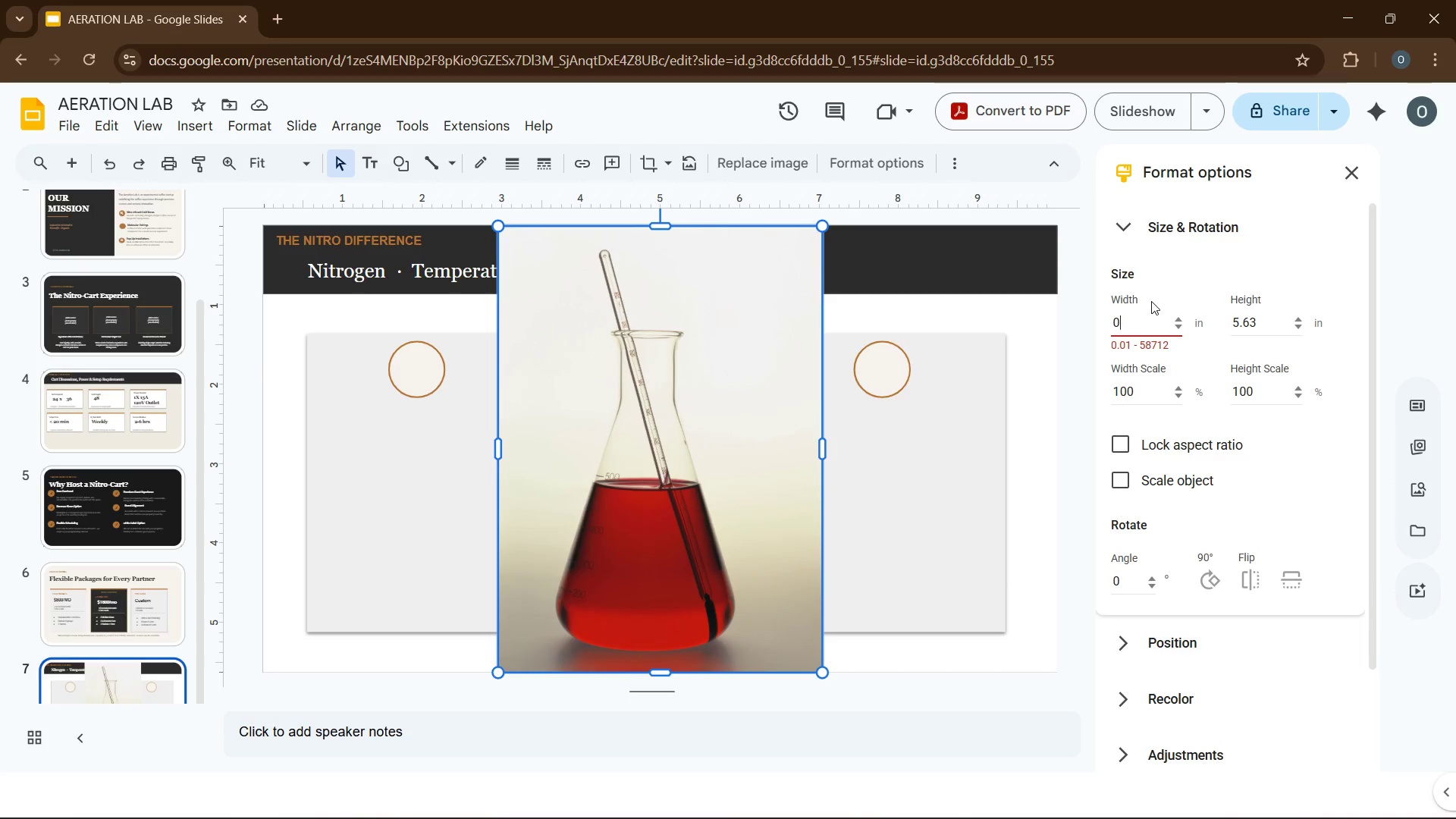 
key(NumpadDecimal)
 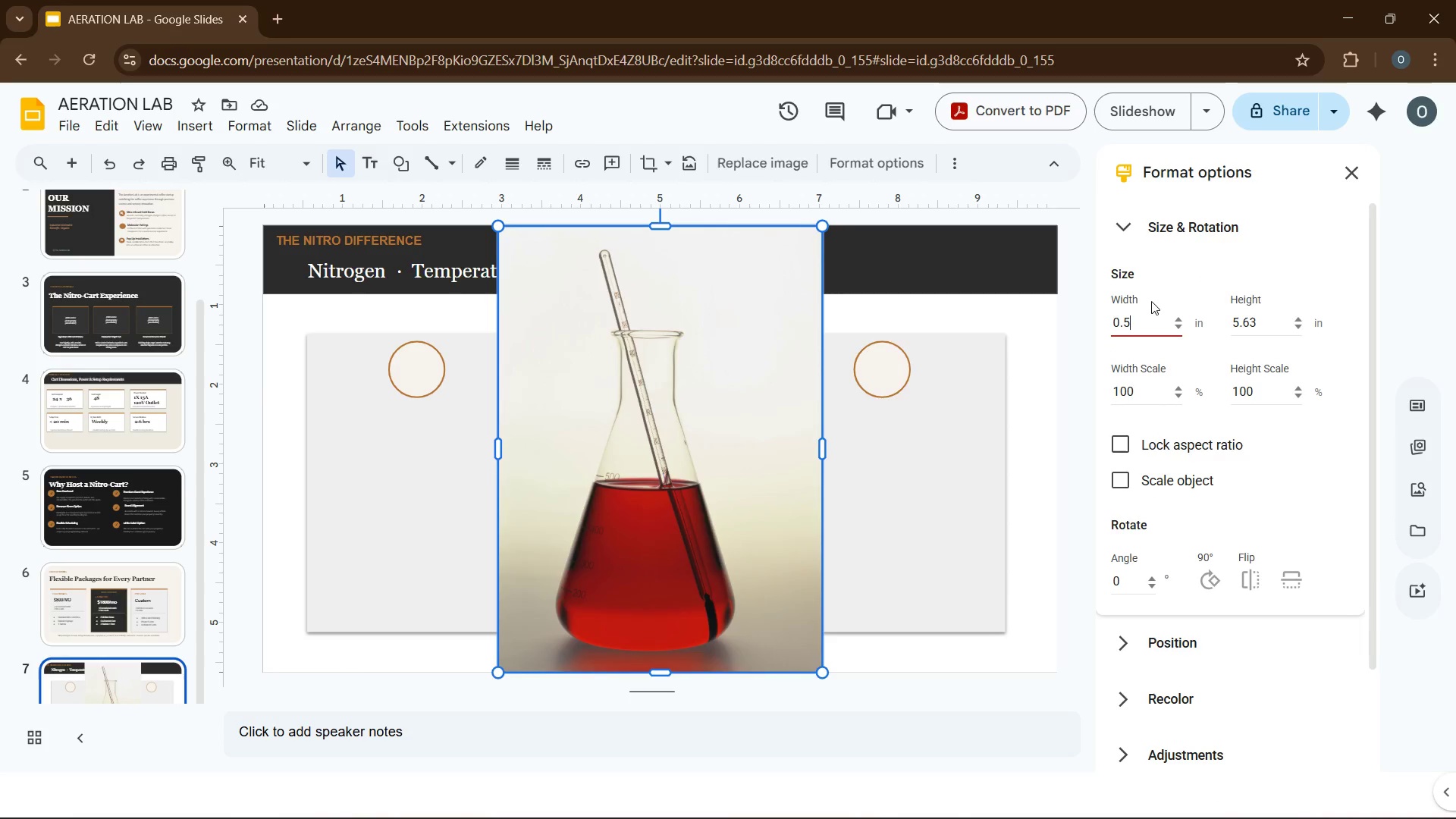 
key(Numpad5)
 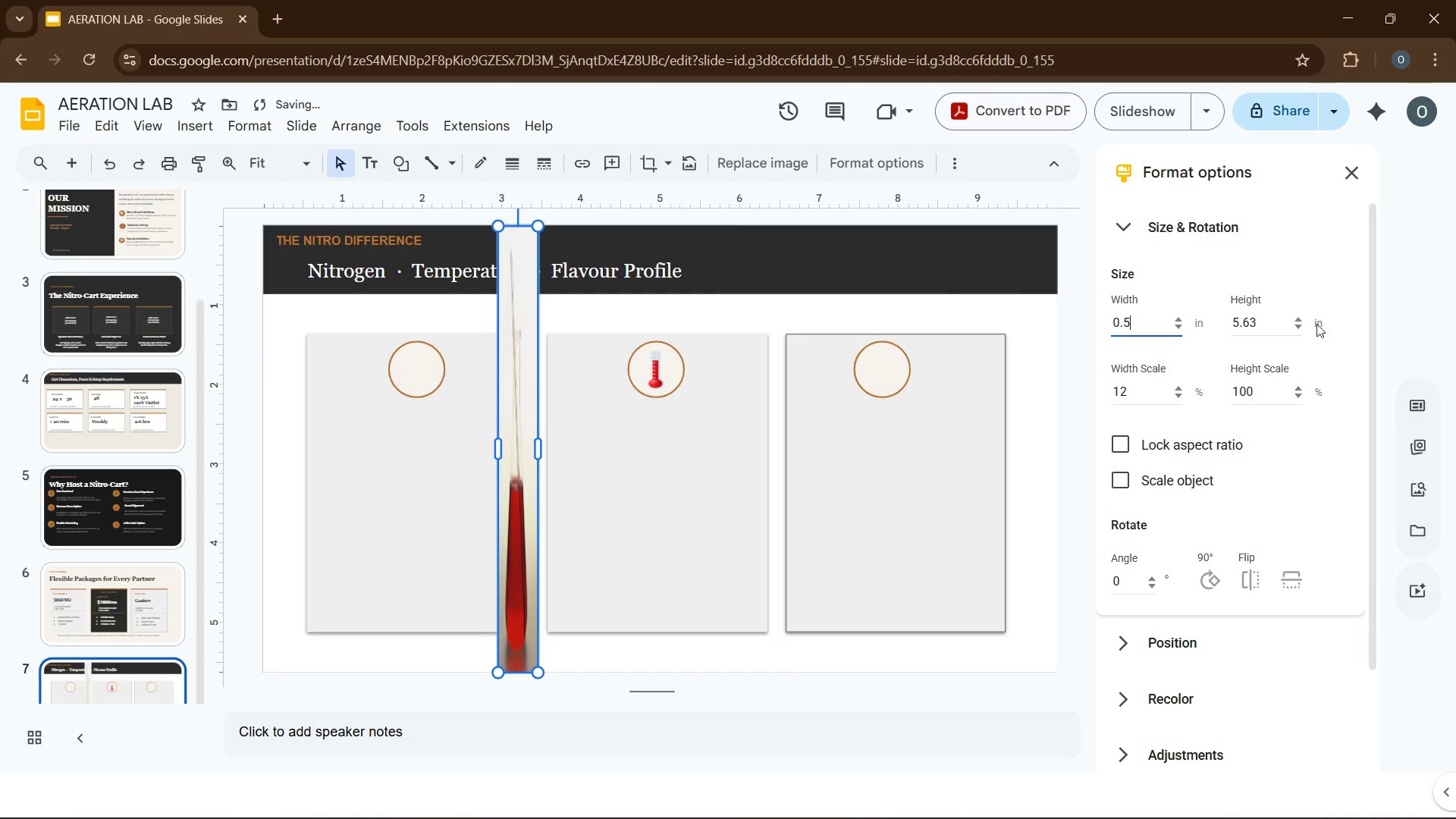 
double_click([1243, 312])
 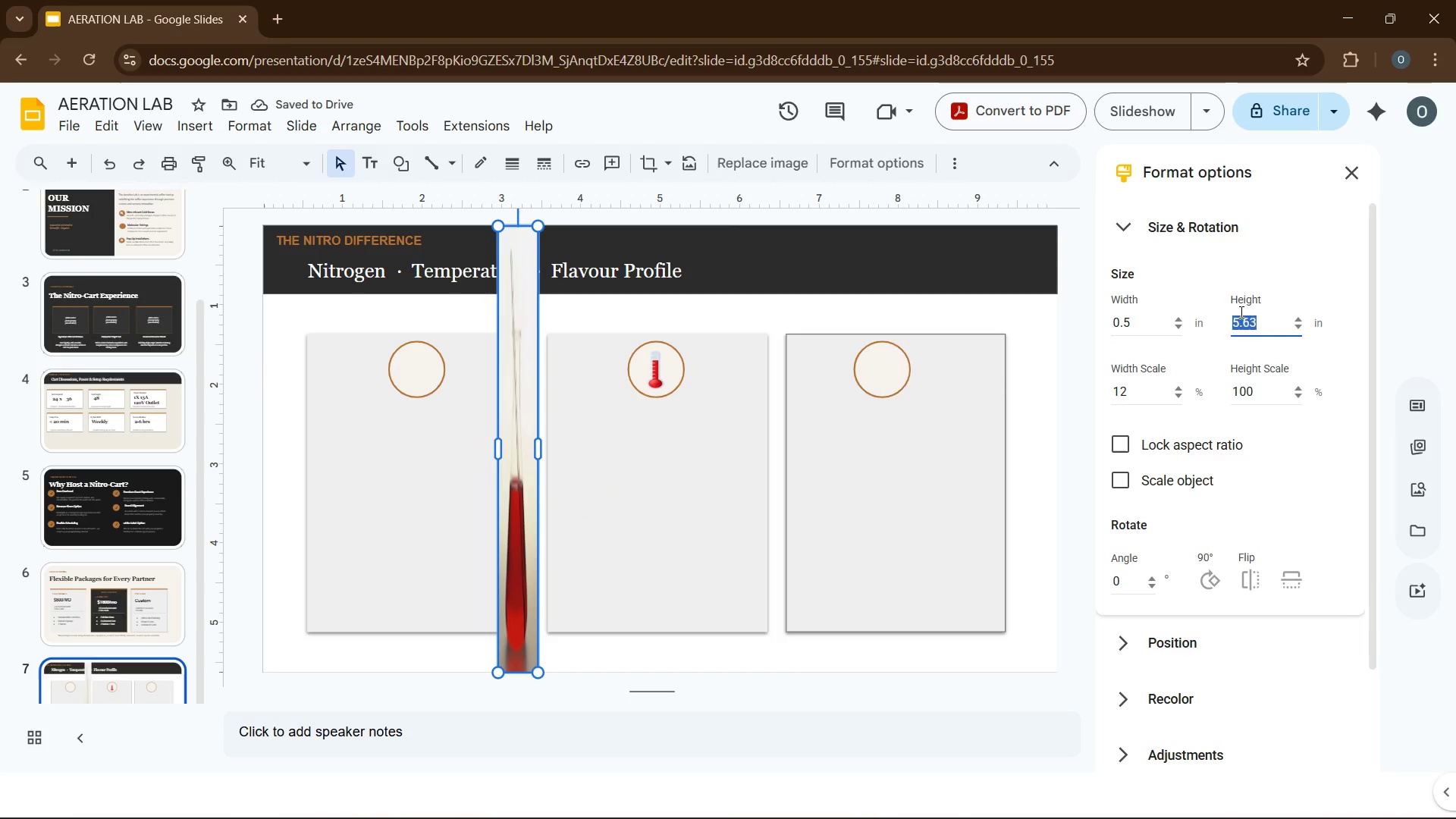 
key(Numpad0)
 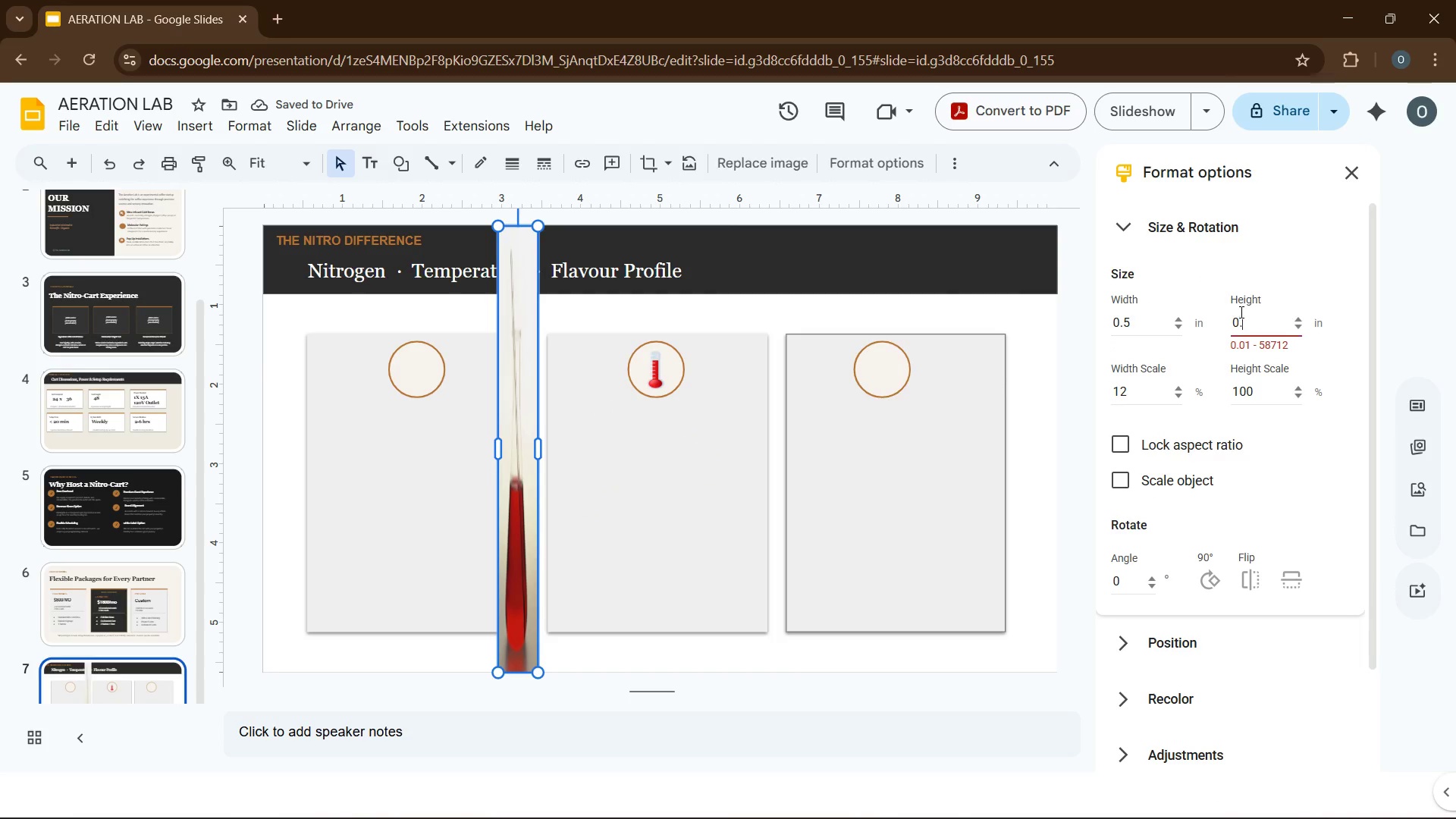 
key(NumpadDecimal)
 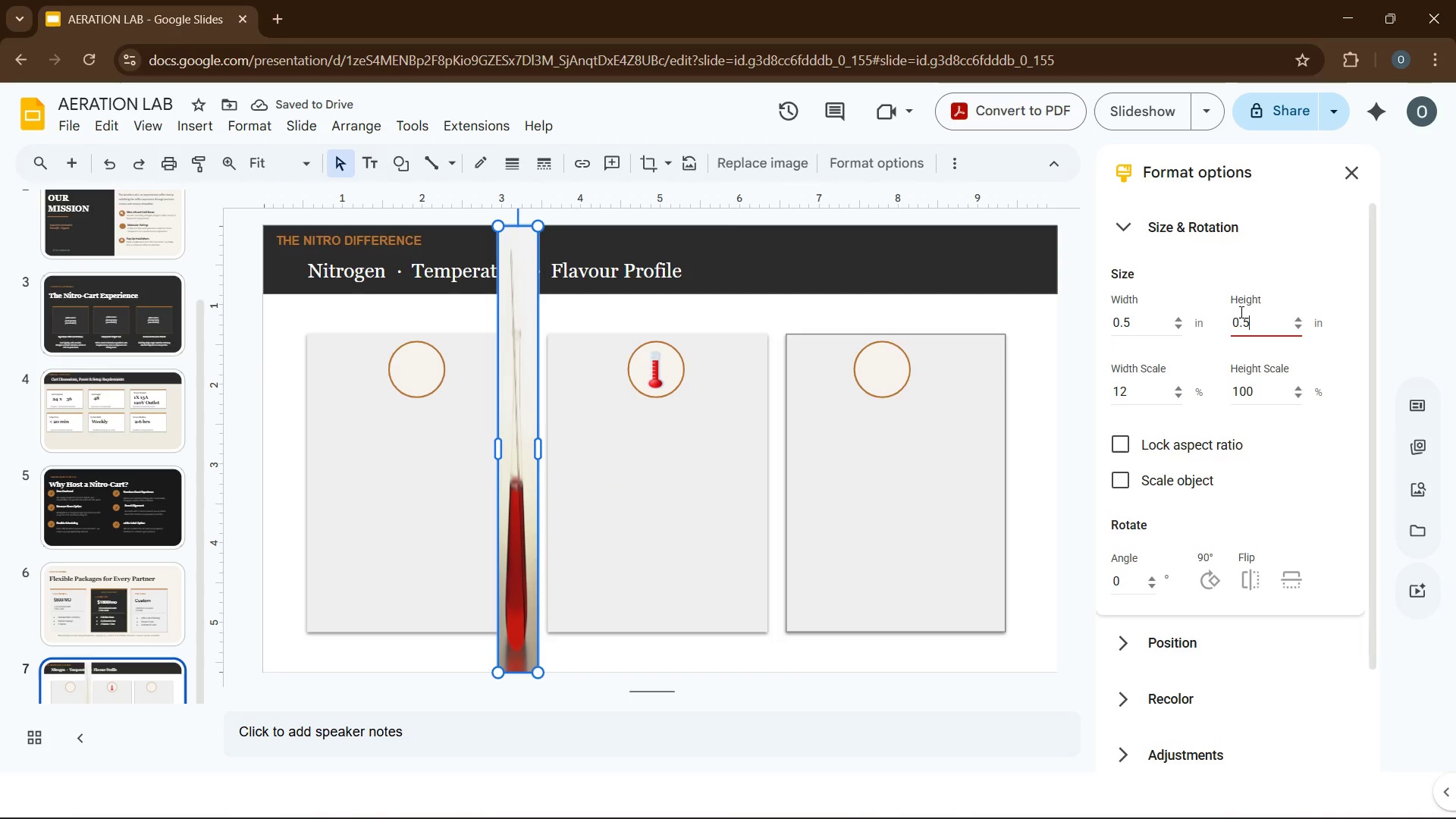 
key(Numpad5)
 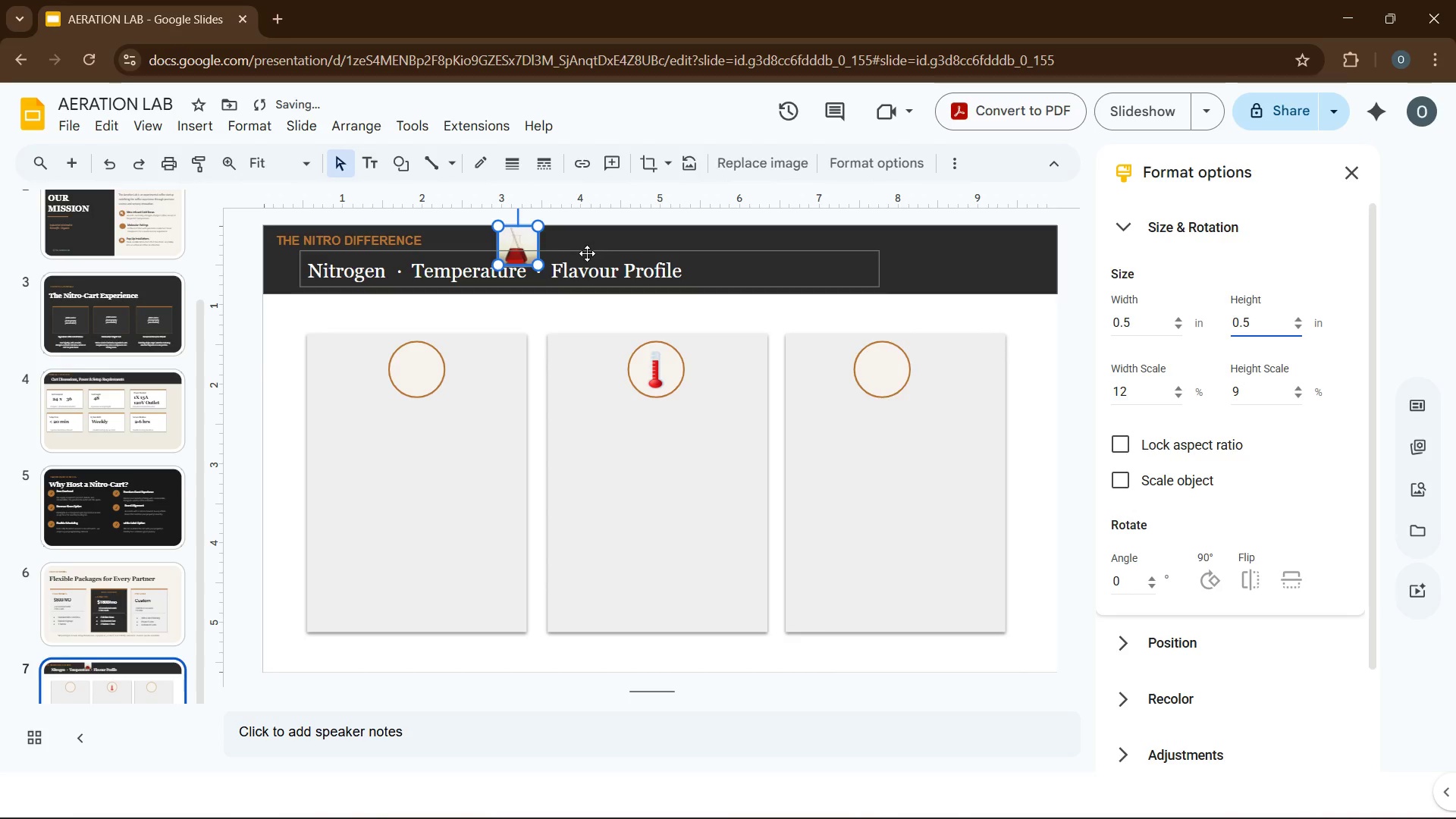 
left_click_drag(start_coordinate=[527, 252], to_coordinate=[889, 377])
 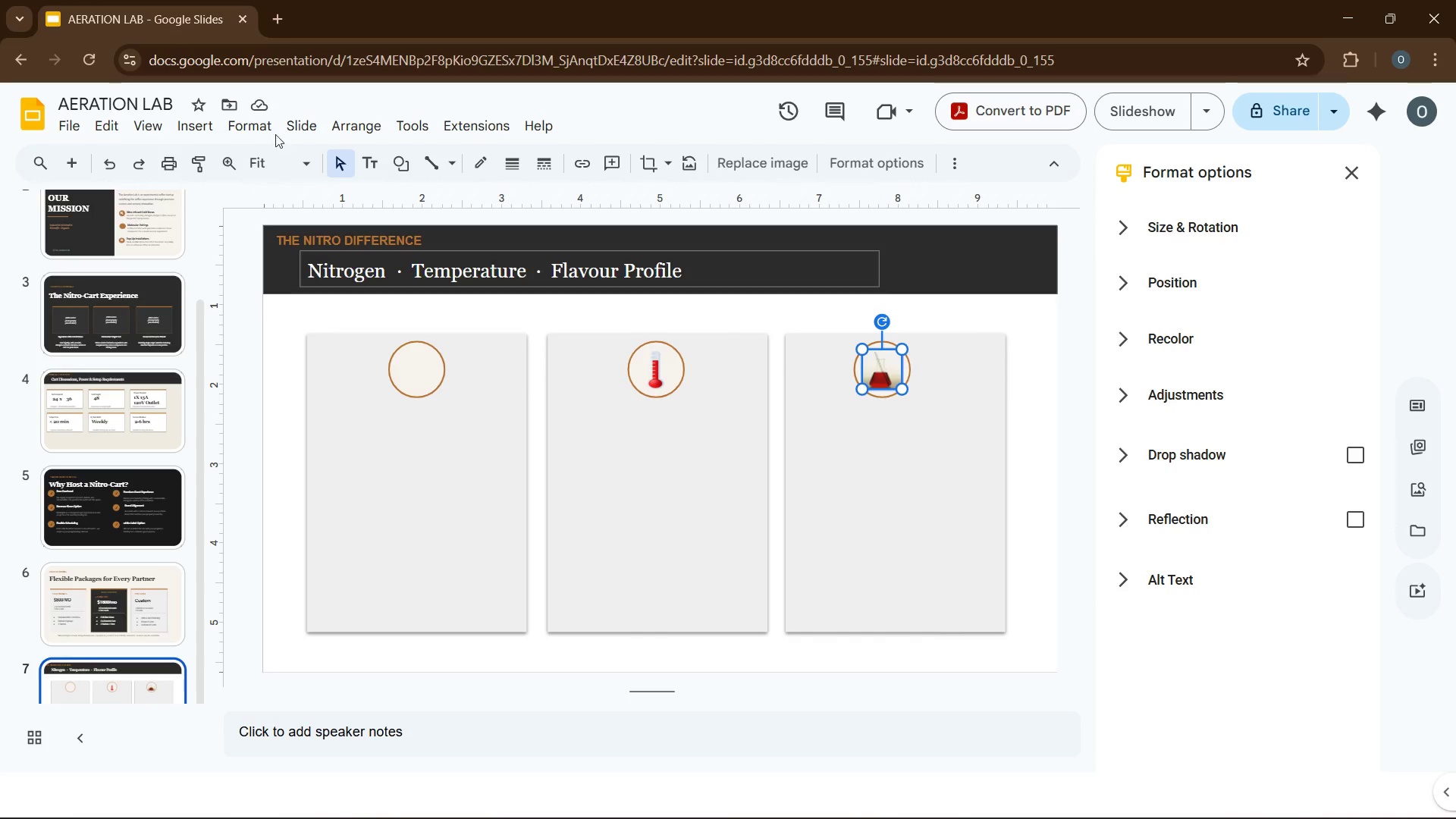 
wait(7.38)
 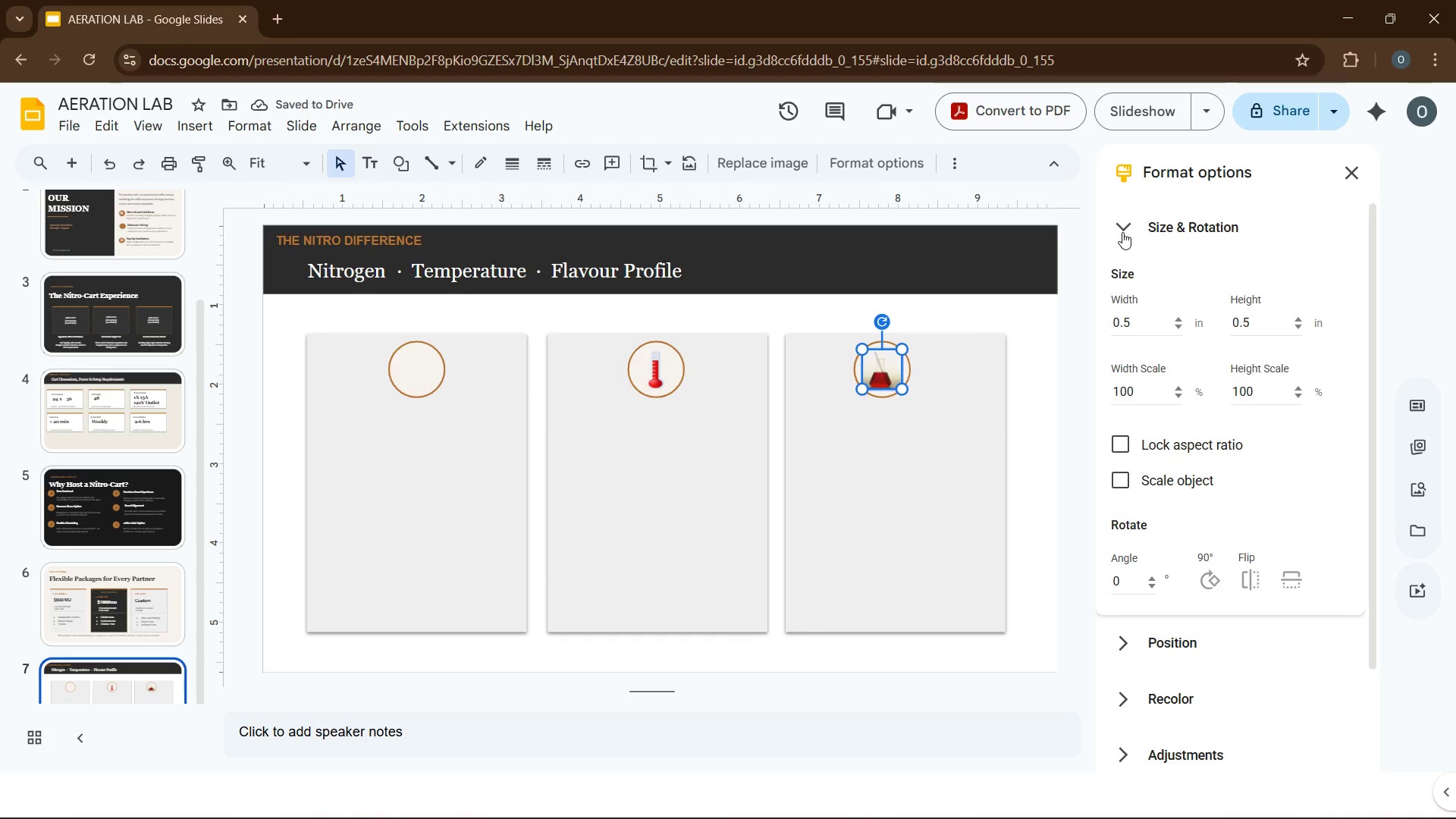 
left_click([190, 120])
 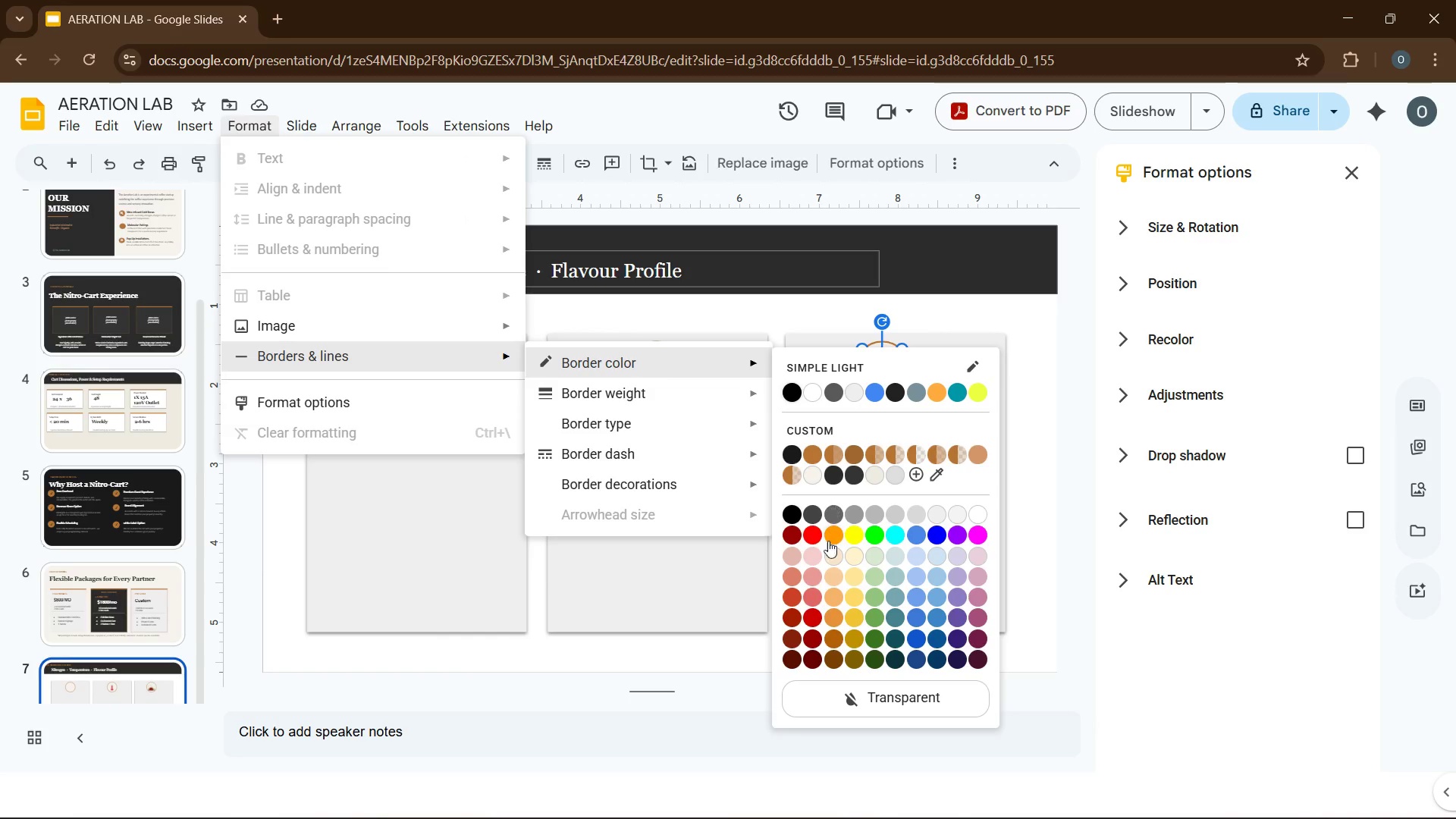 
wait(5.86)
 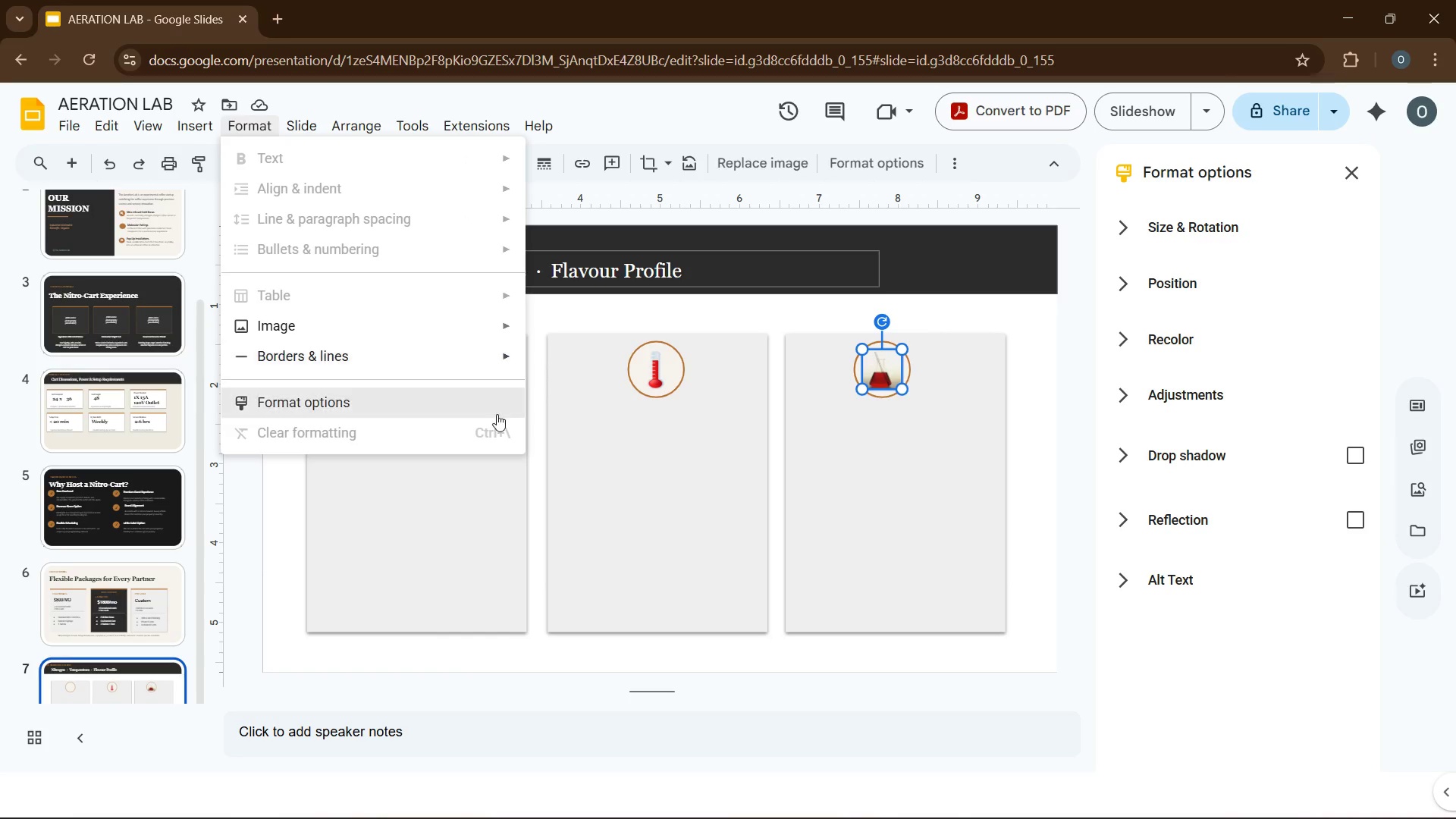 
left_click([827, 695])
 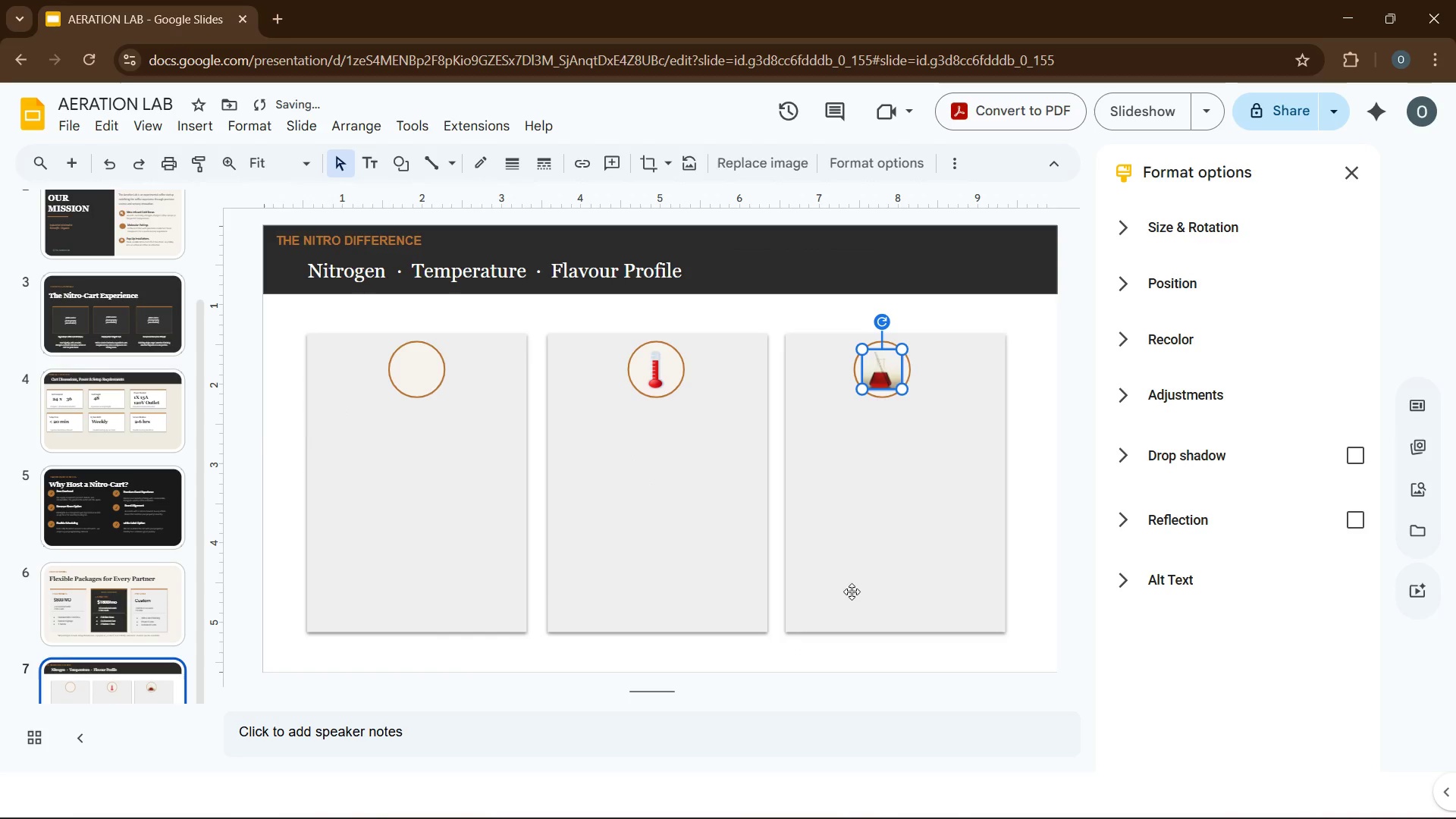 
left_click([858, 550])
 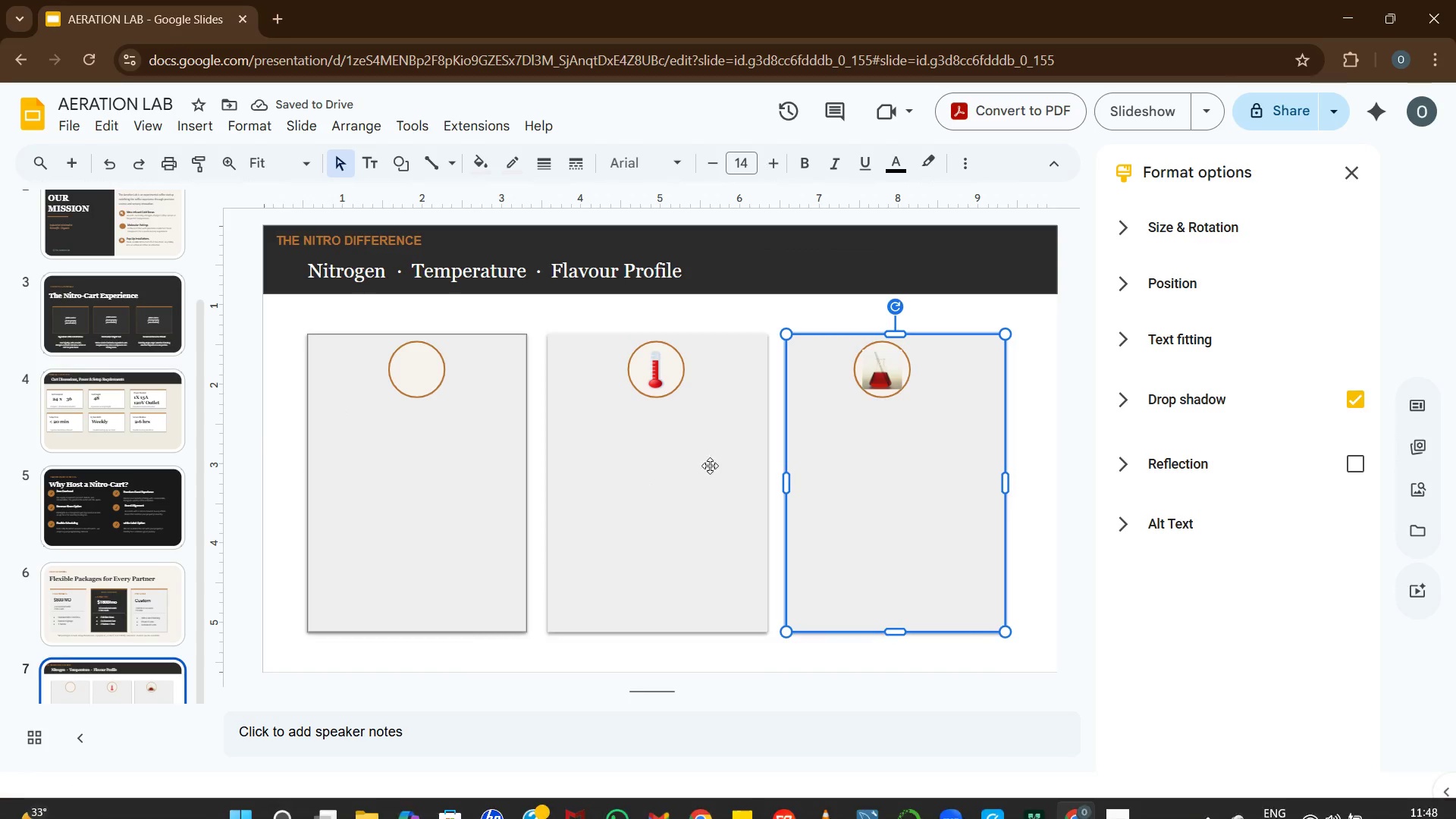 
left_click([873, 378])
 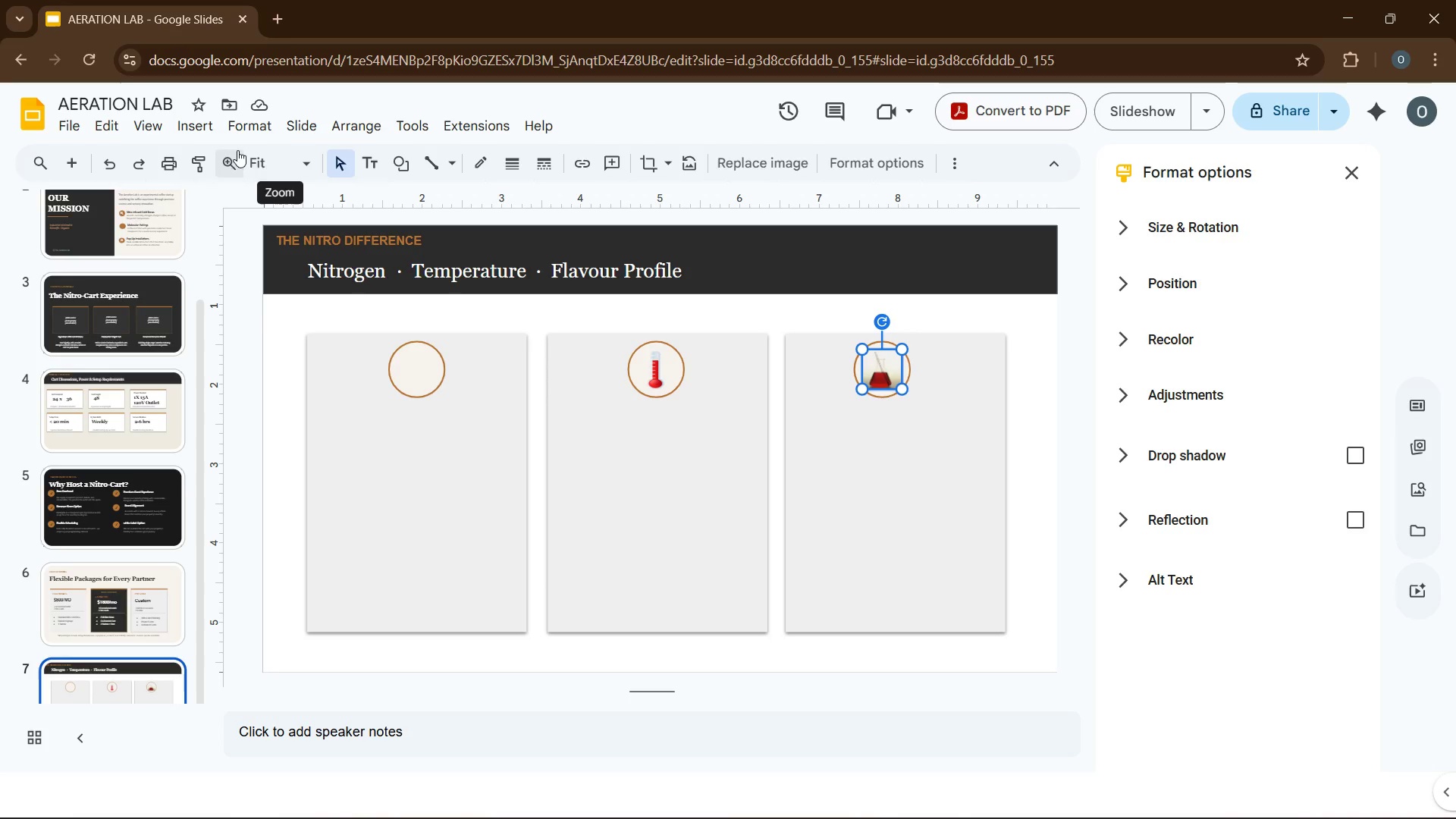 
wait(5.47)
 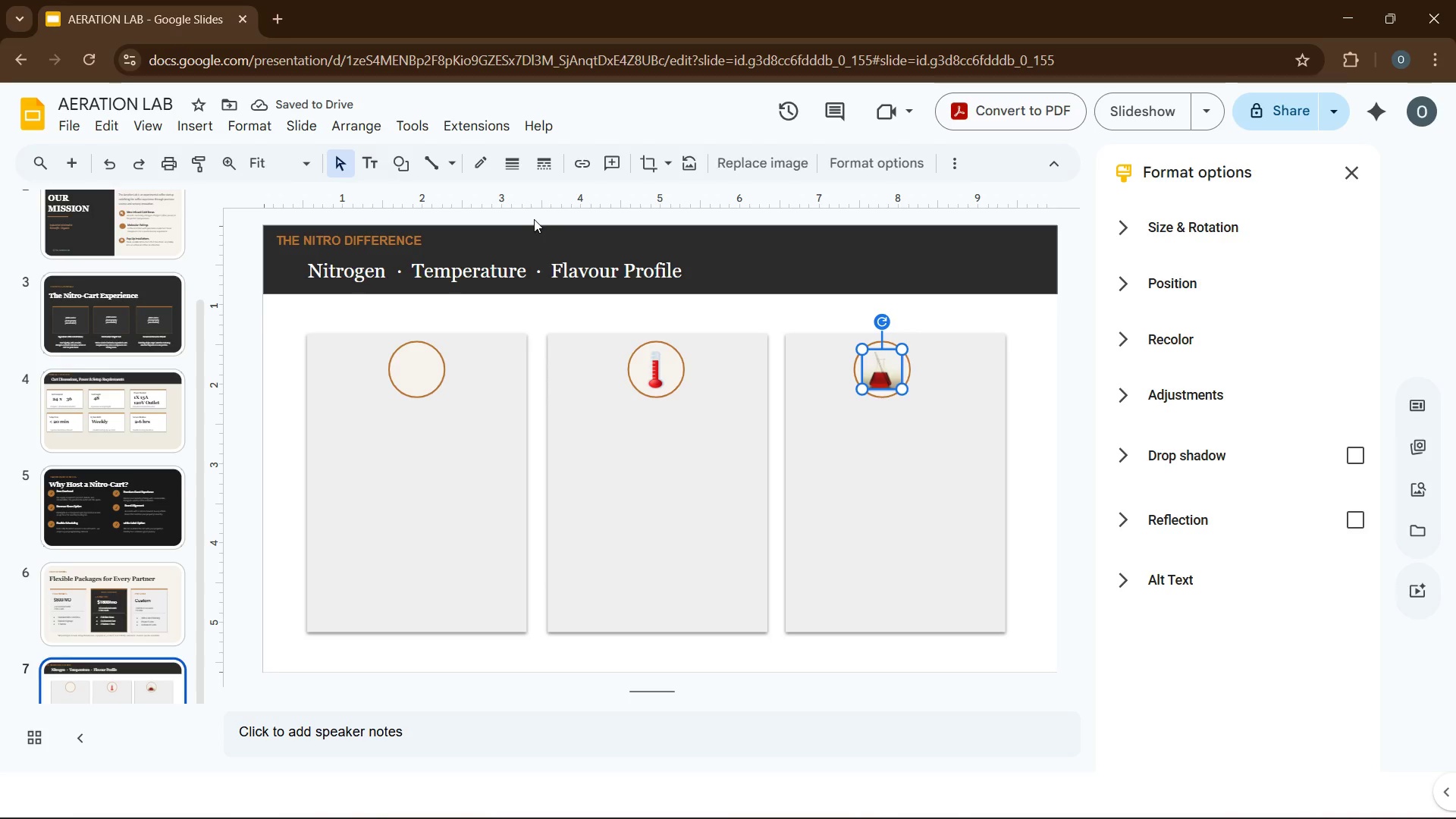 
left_click([246, 133])
 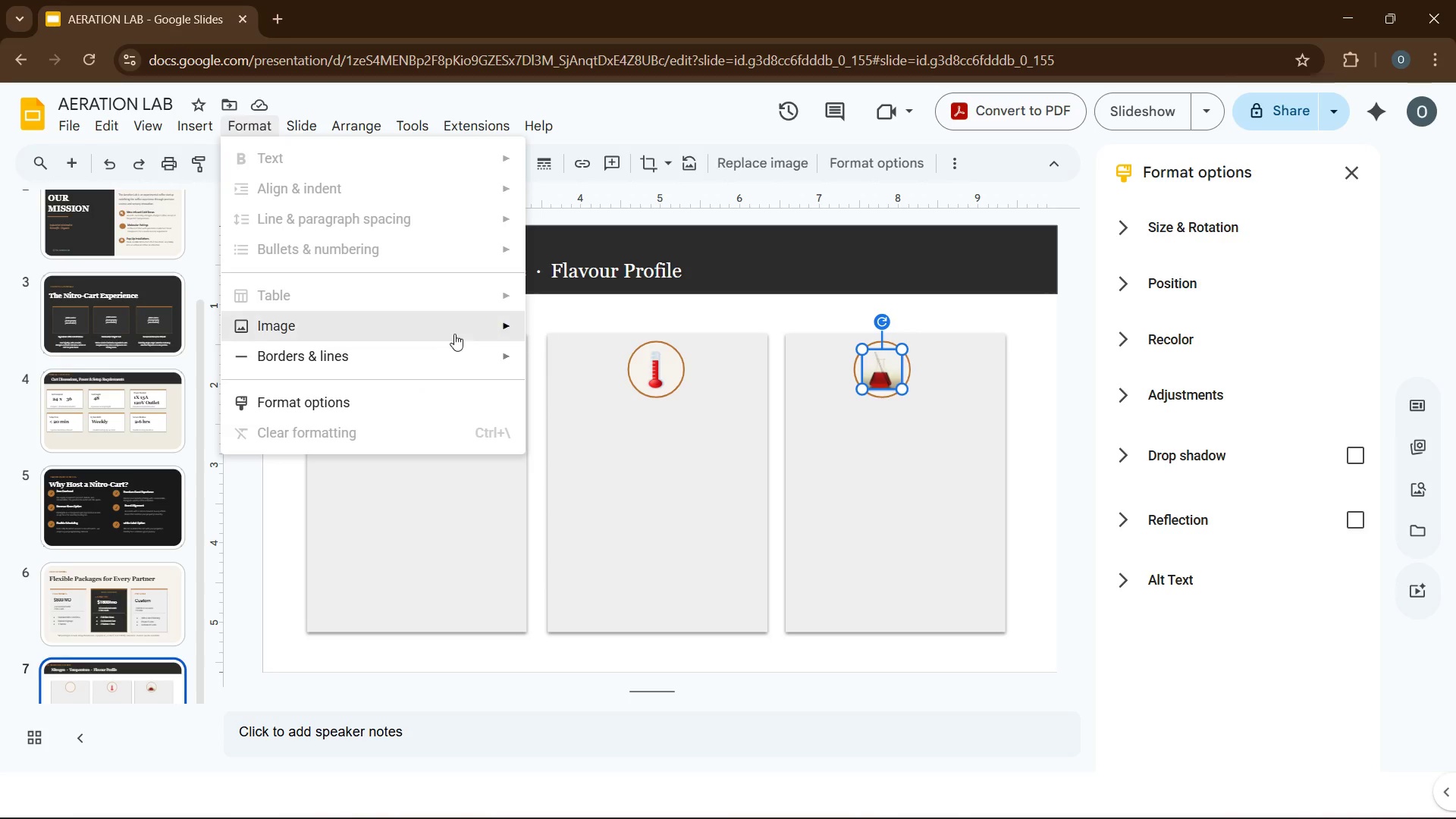 
mouse_move([474, 364])
 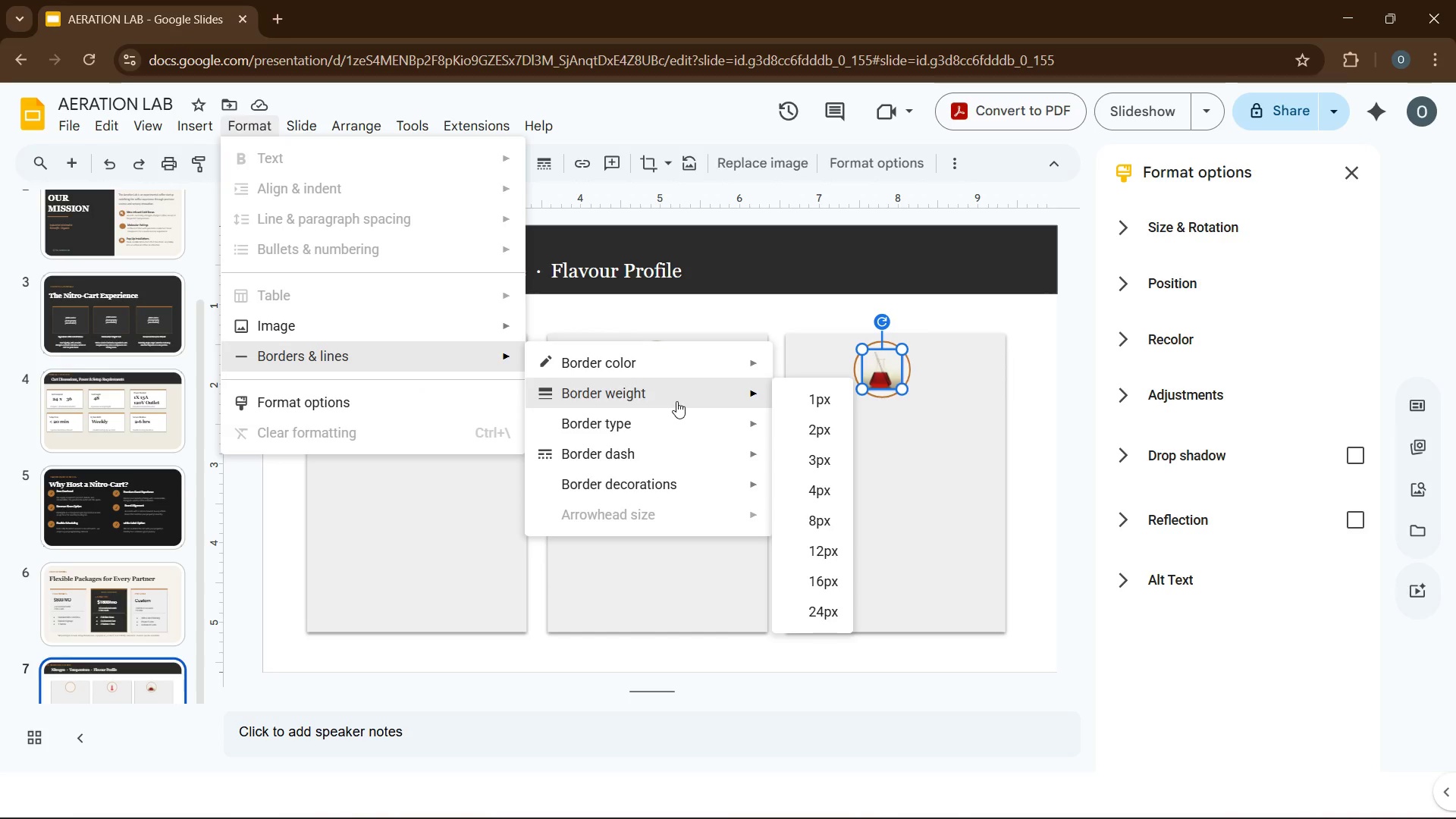 
mouse_move([661, 378])
 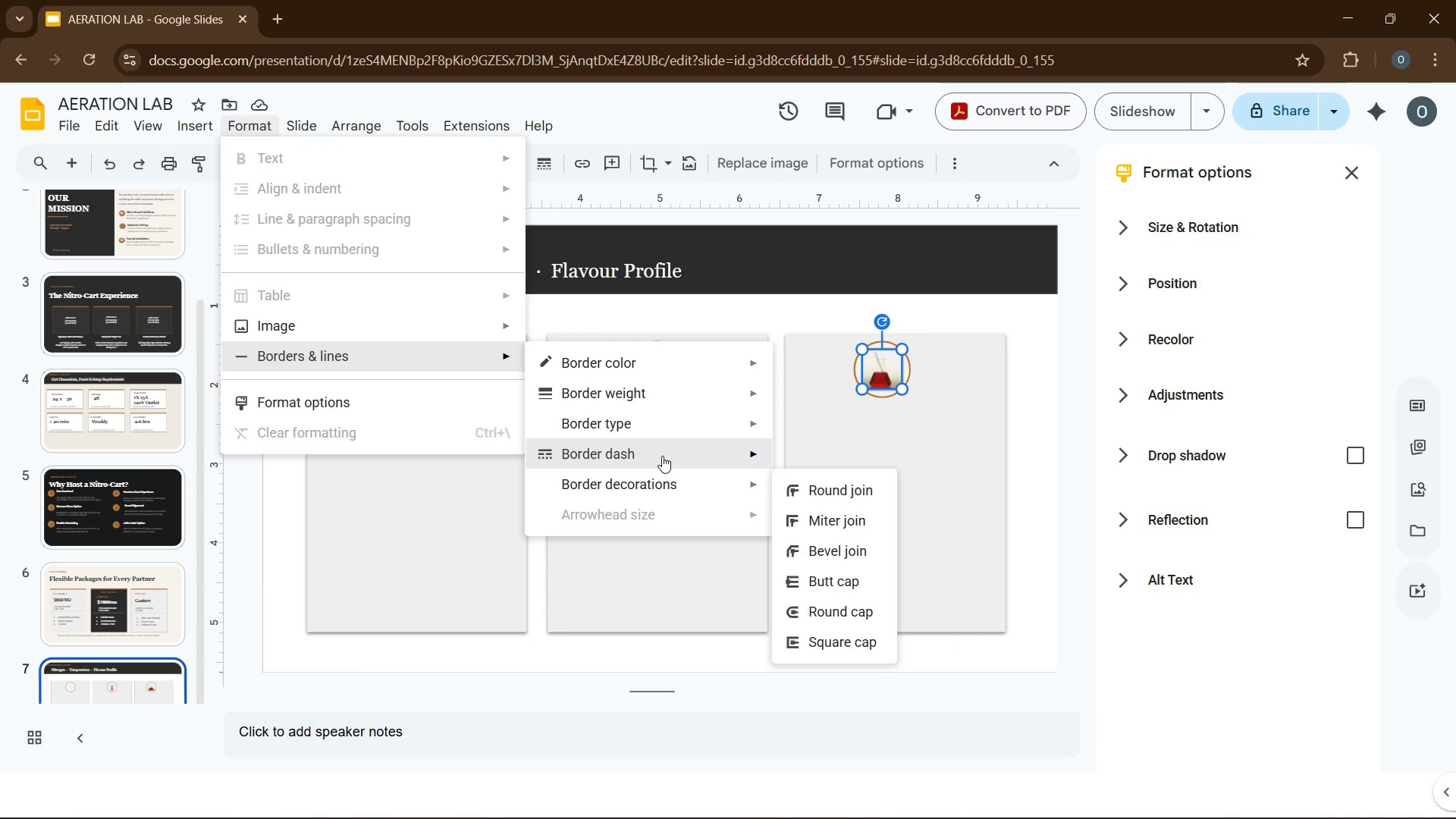 
mouse_move([732, 405])
 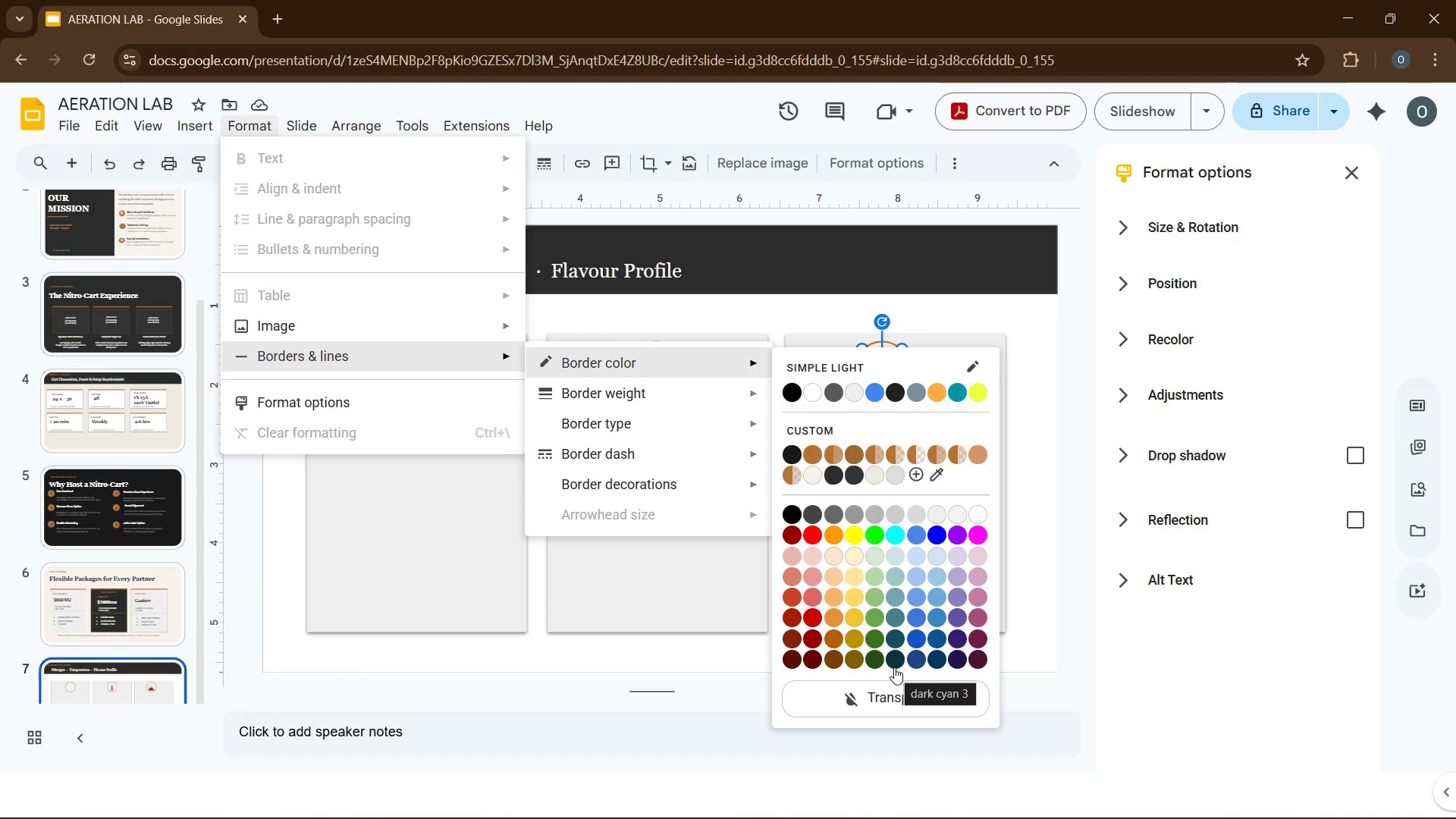 
left_click([1053, 693])
 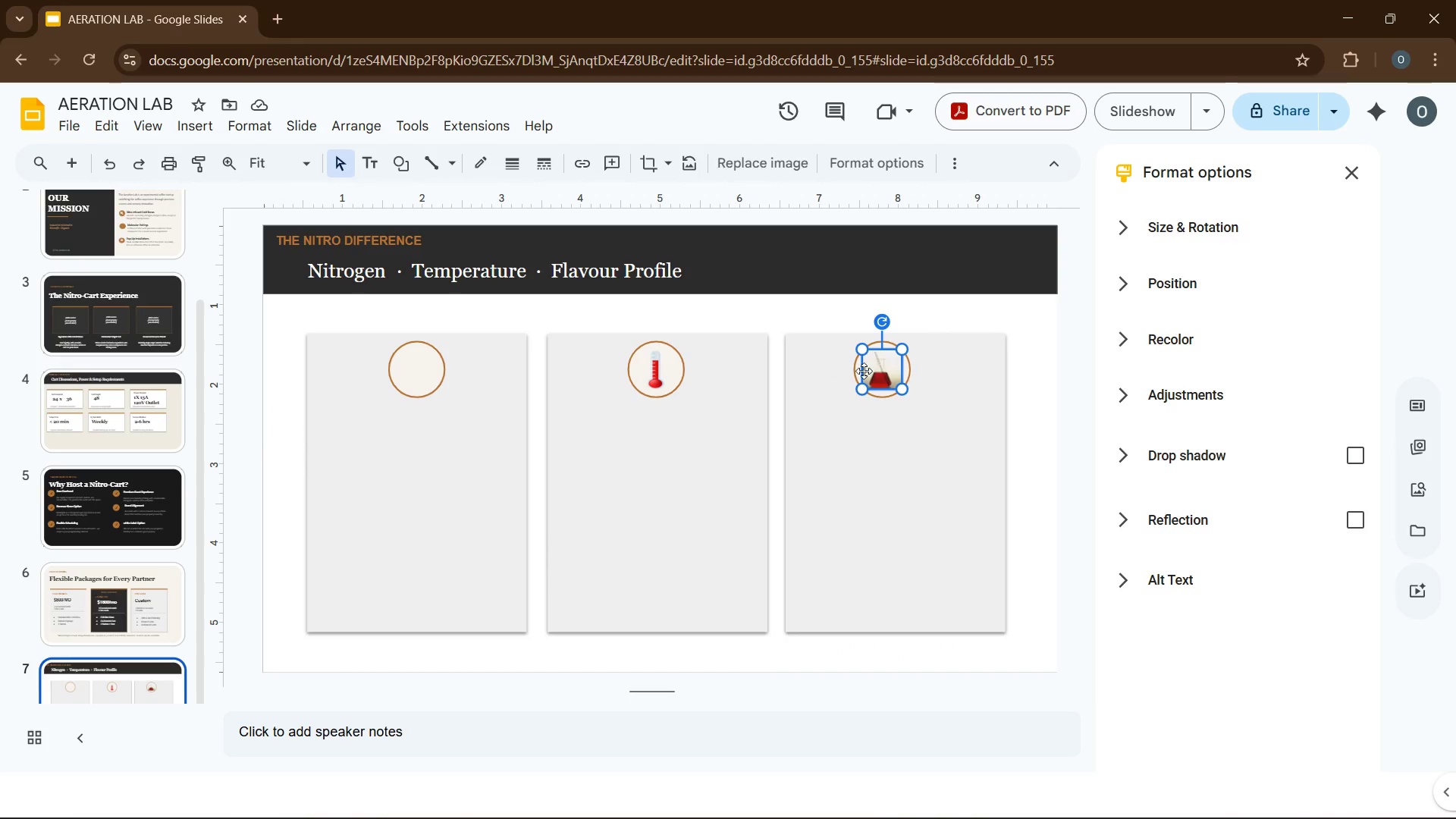 
left_click([961, 430])
 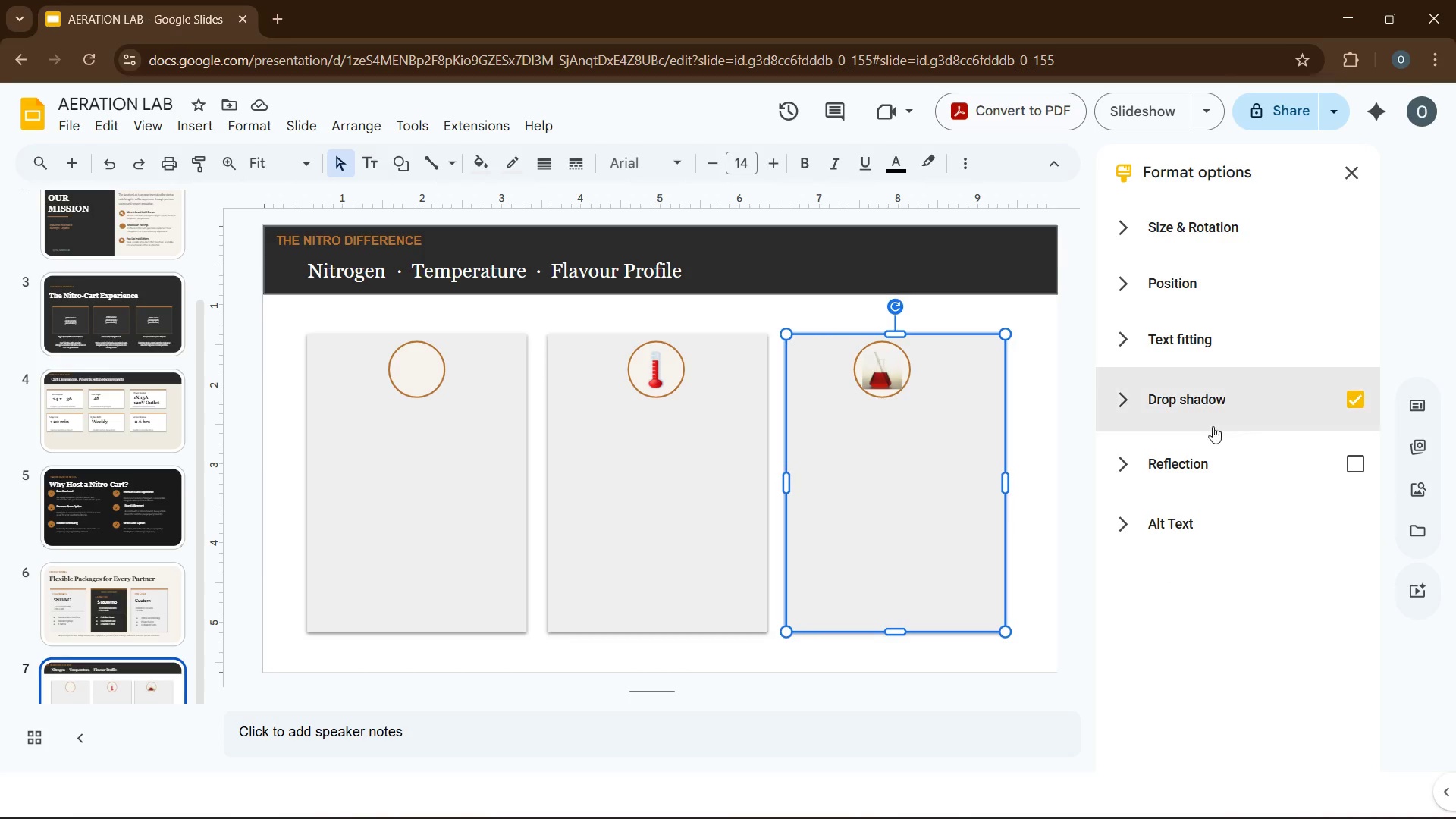 
left_click([1351, 405])
 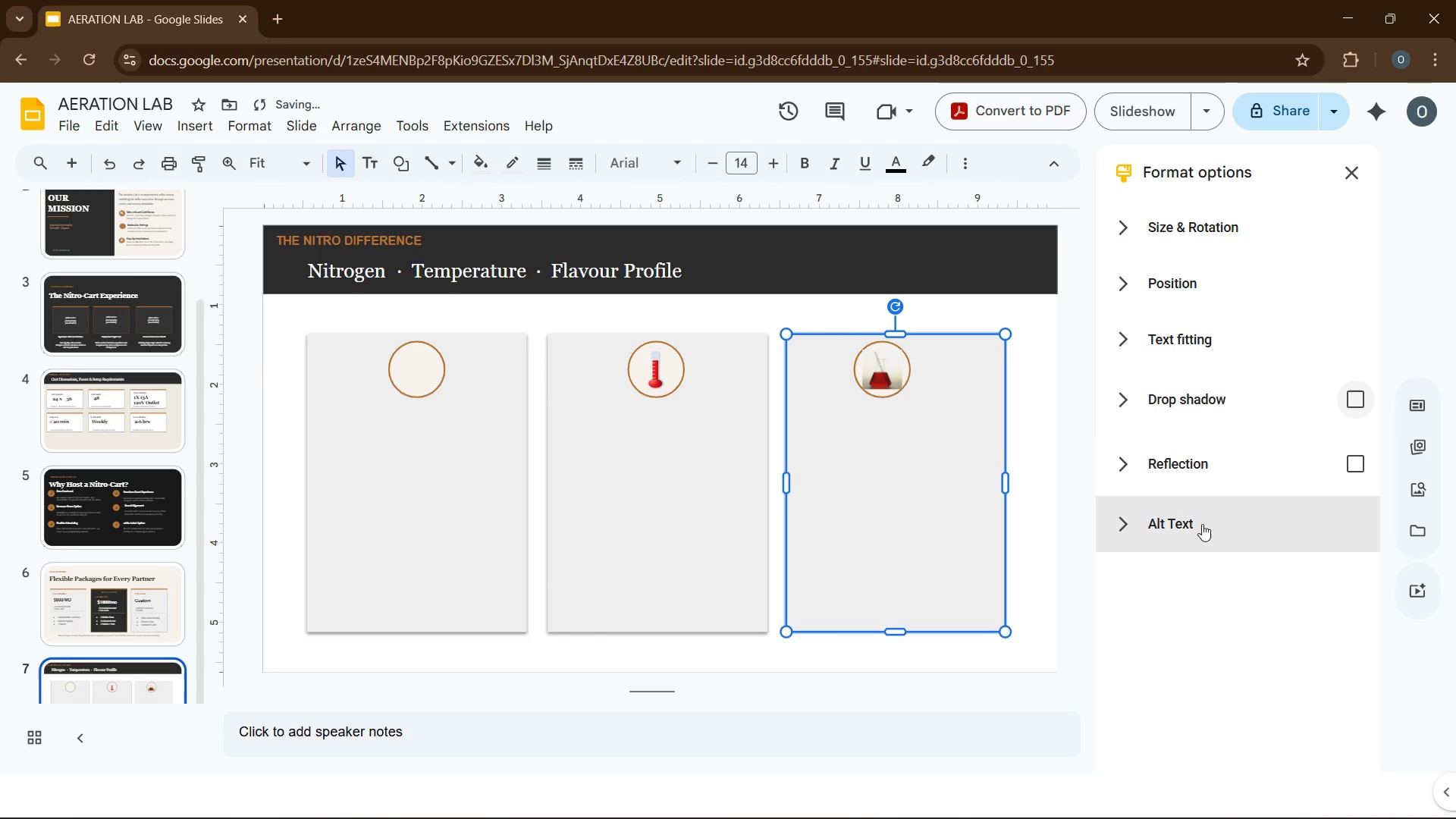 
left_click([1168, 568])
 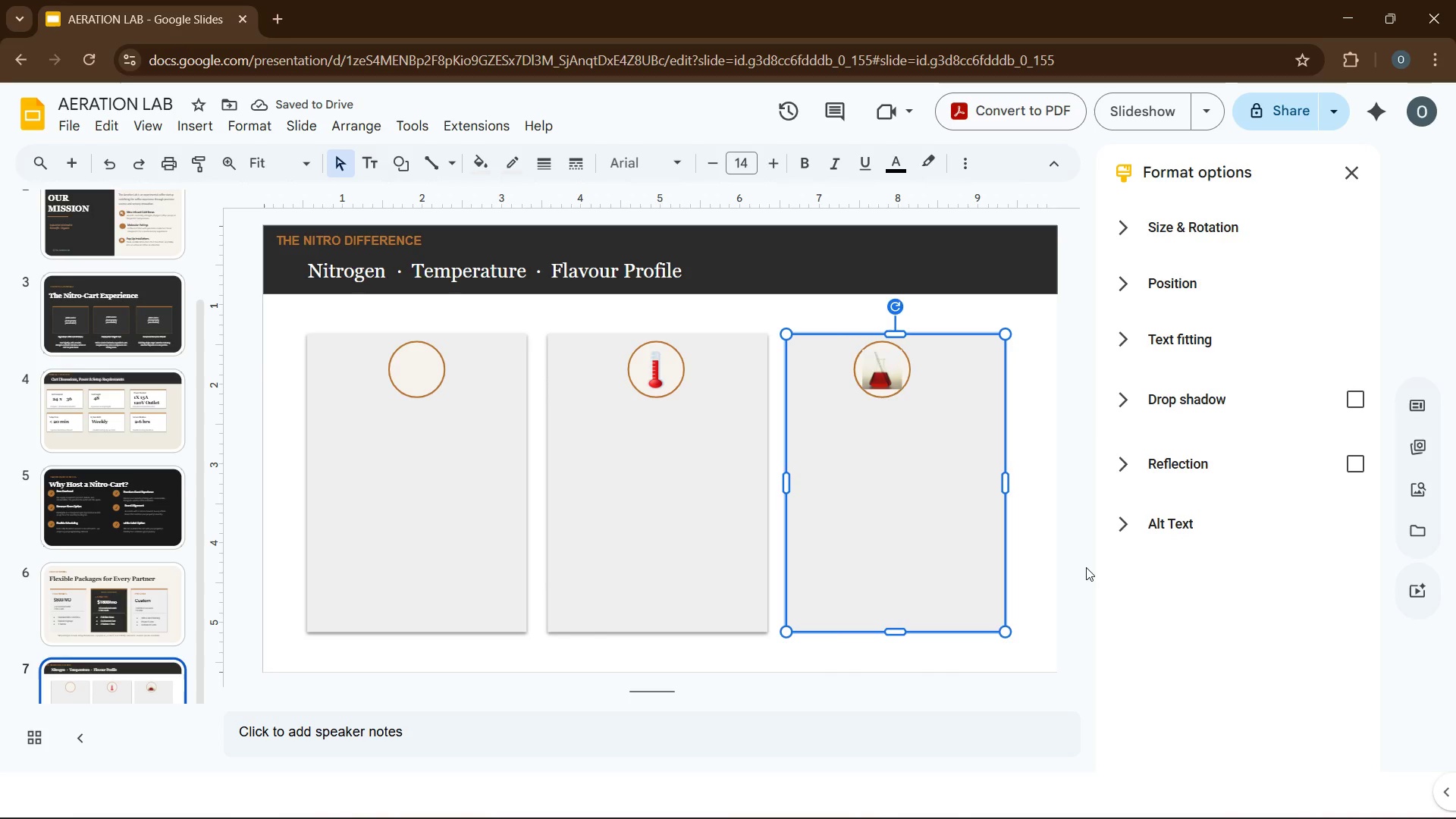 
left_click([1085, 566])
 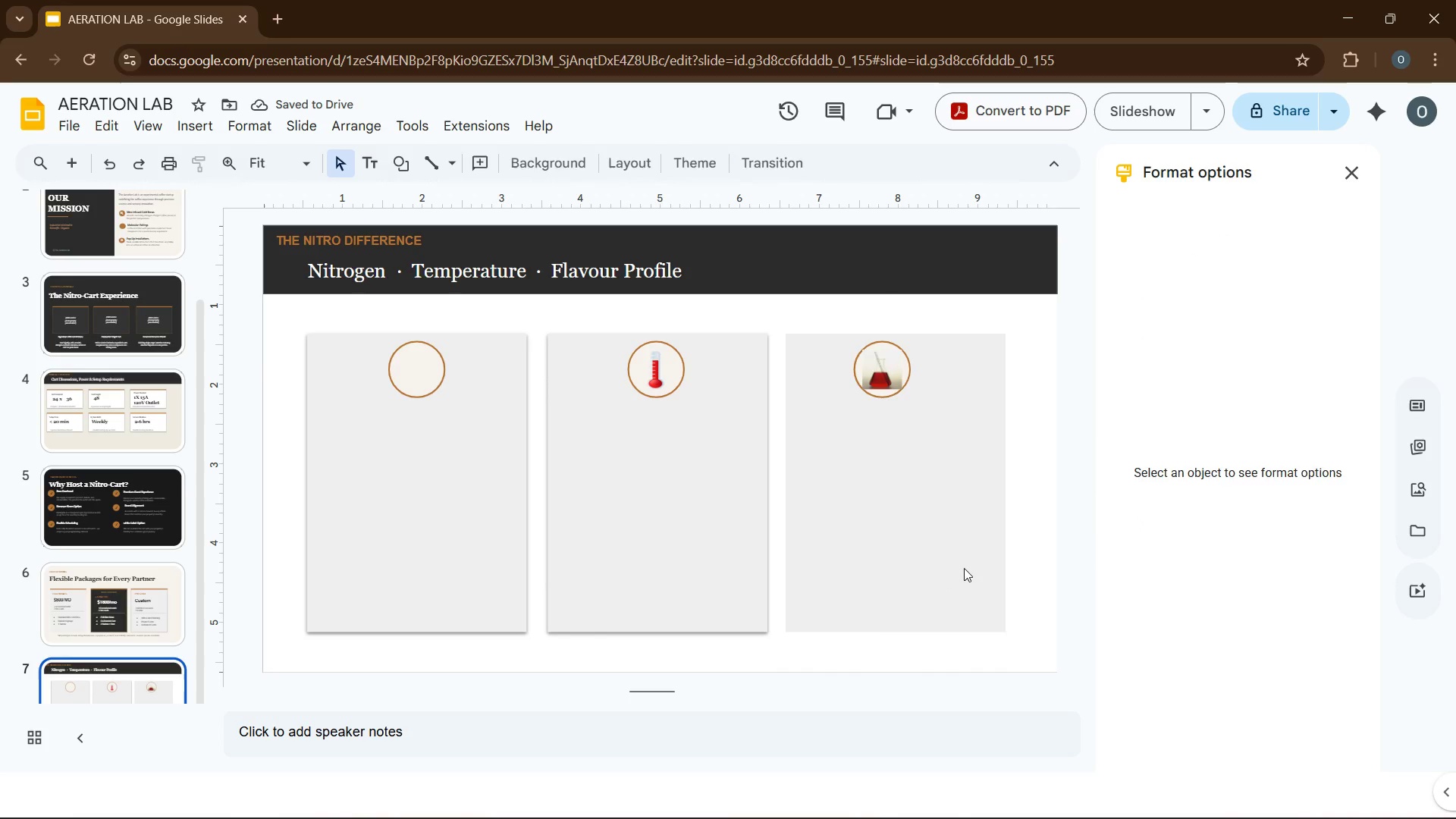 
left_click([964, 567])
 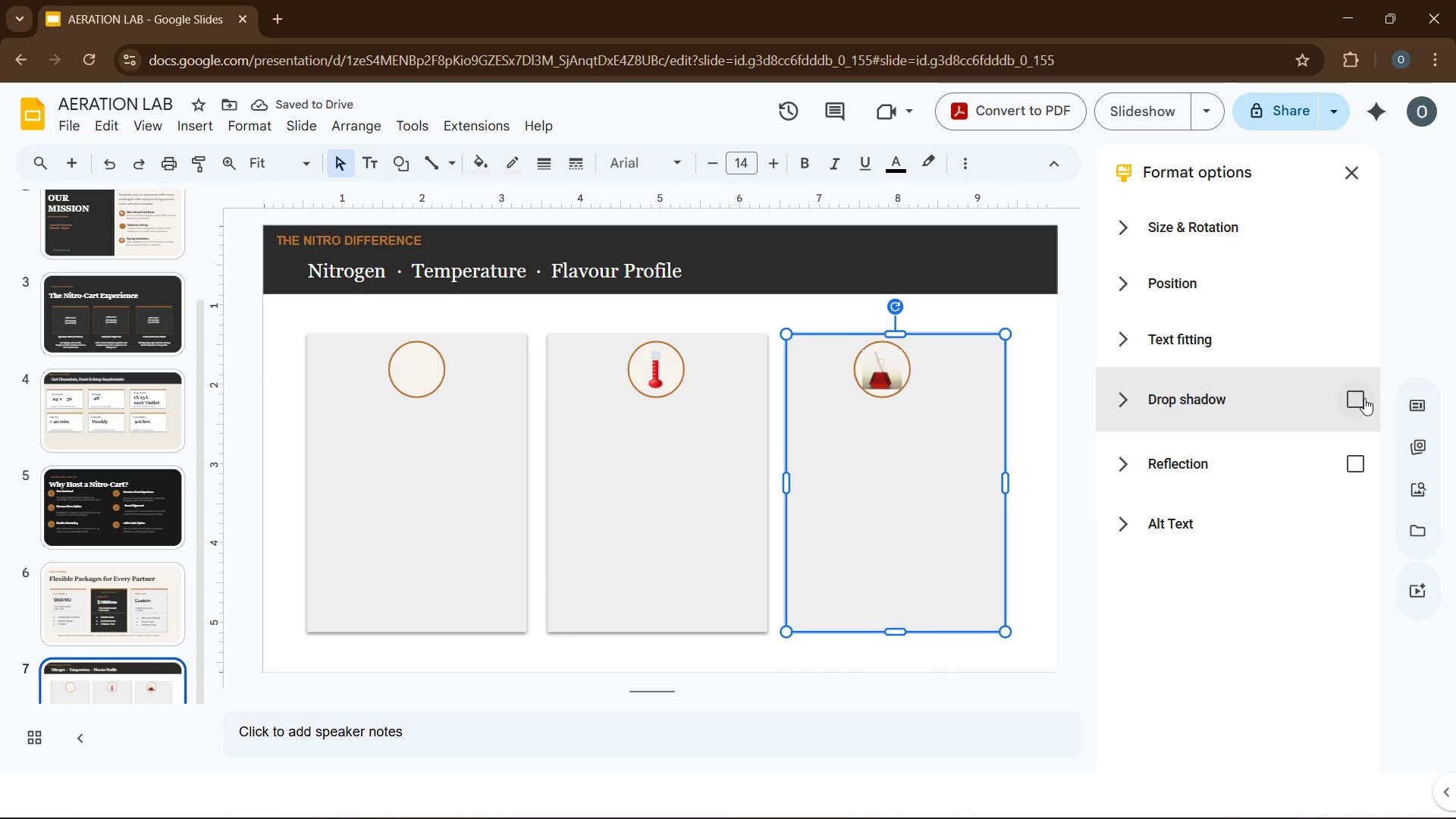 
left_click([1365, 398])
 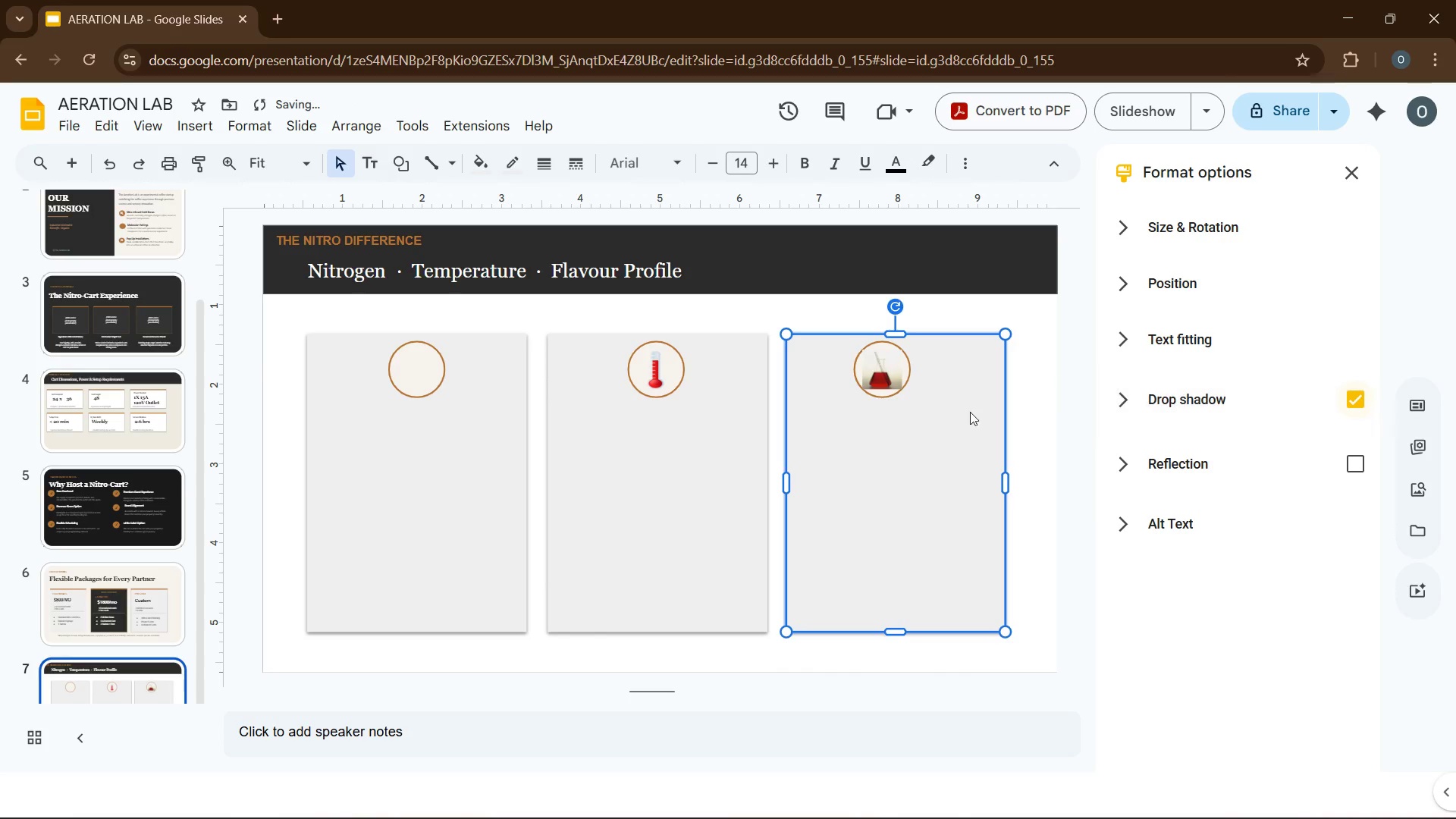 
left_click([892, 449])
 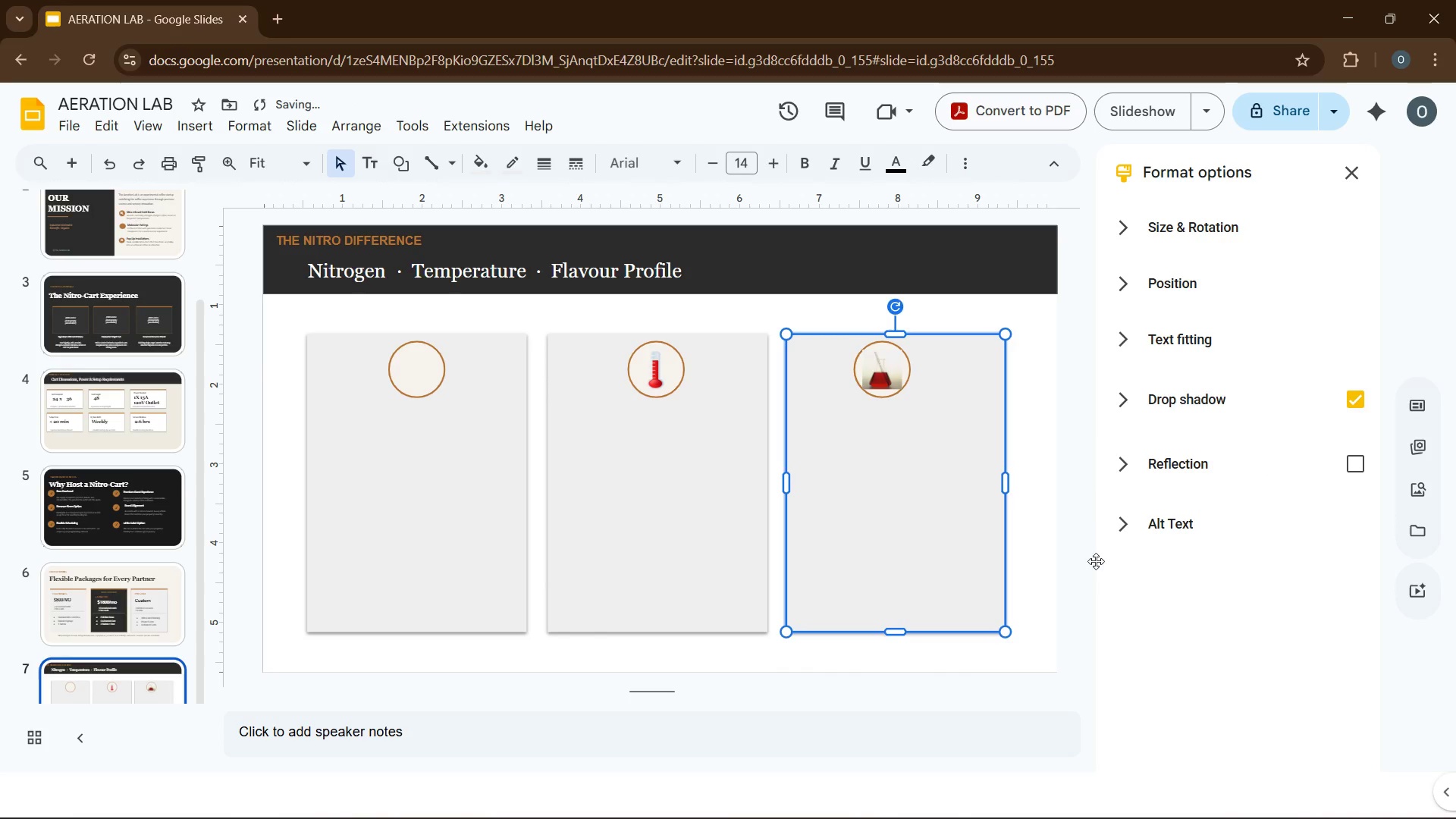 
left_click([1097, 563])
 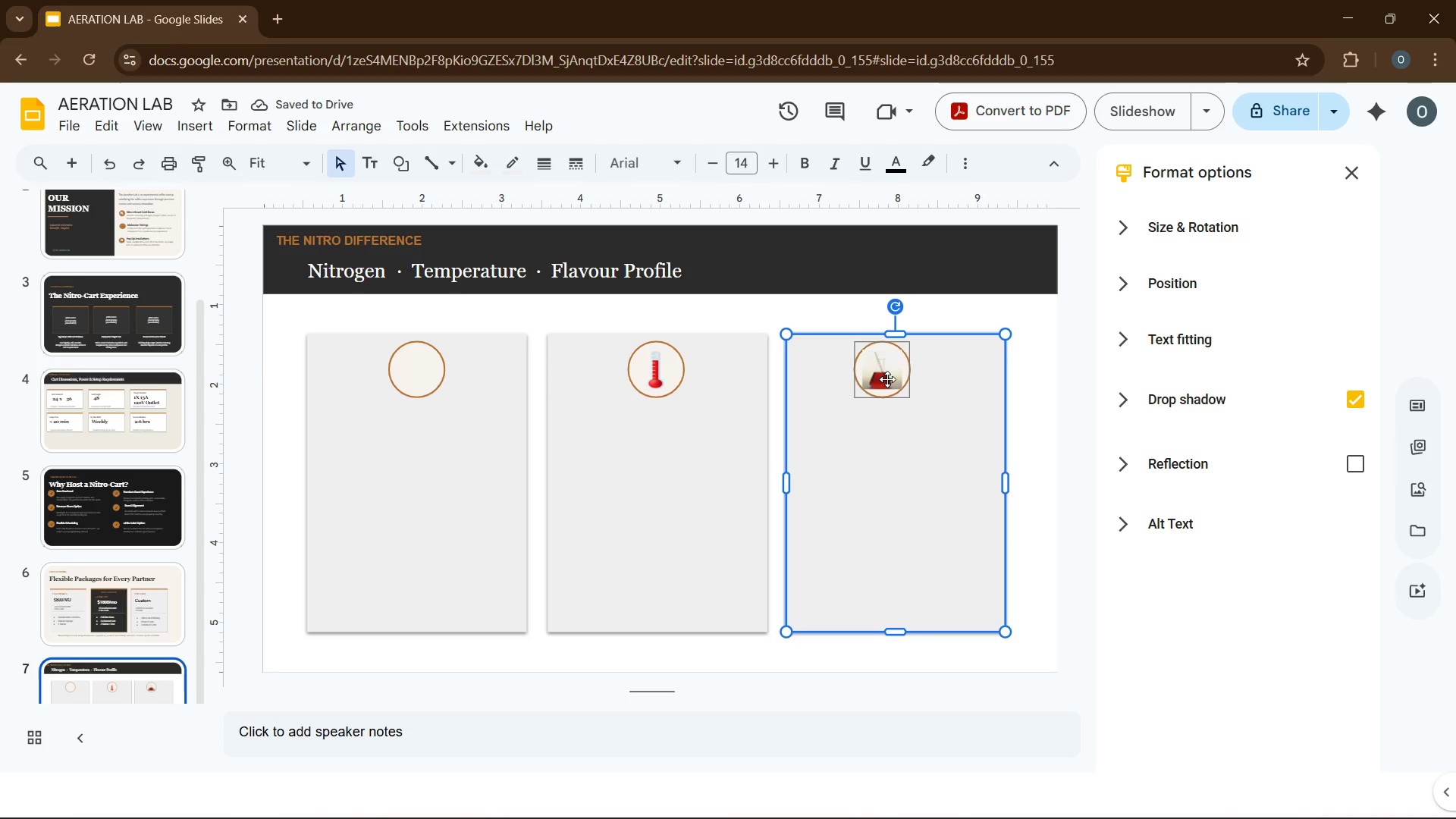 
left_click([886, 378])
 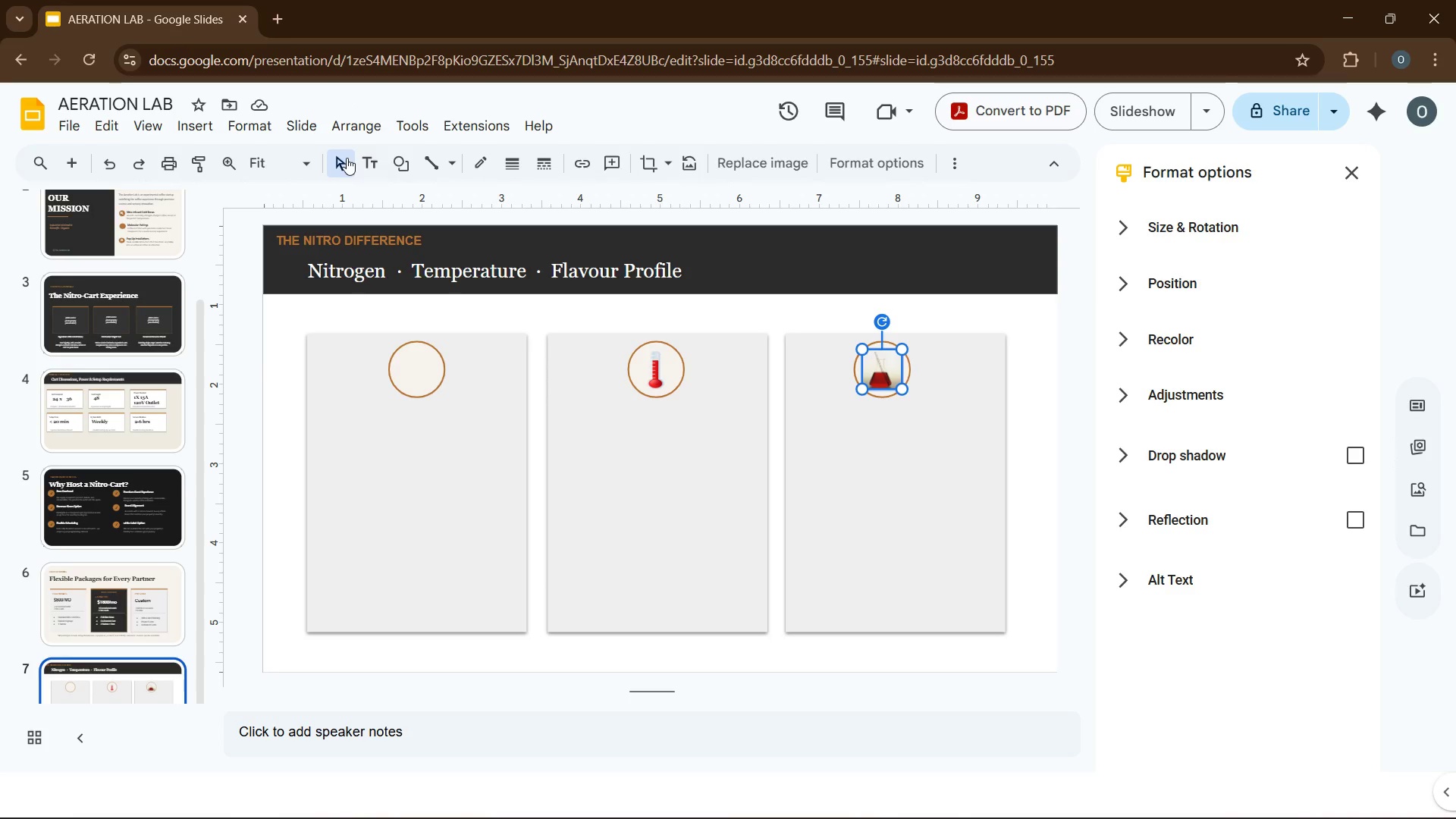 
left_click([253, 125])
 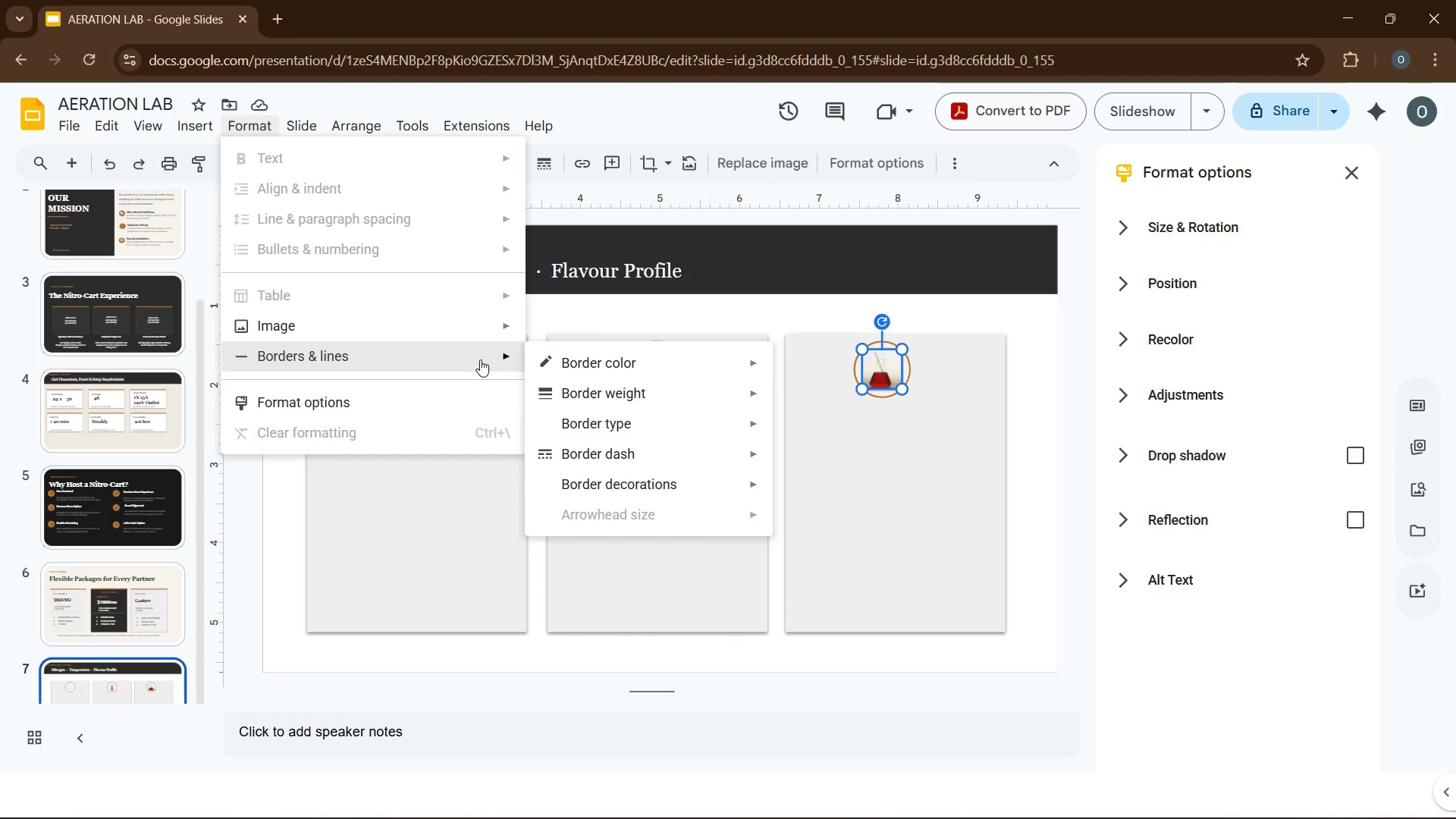 
mouse_move([677, 366])
 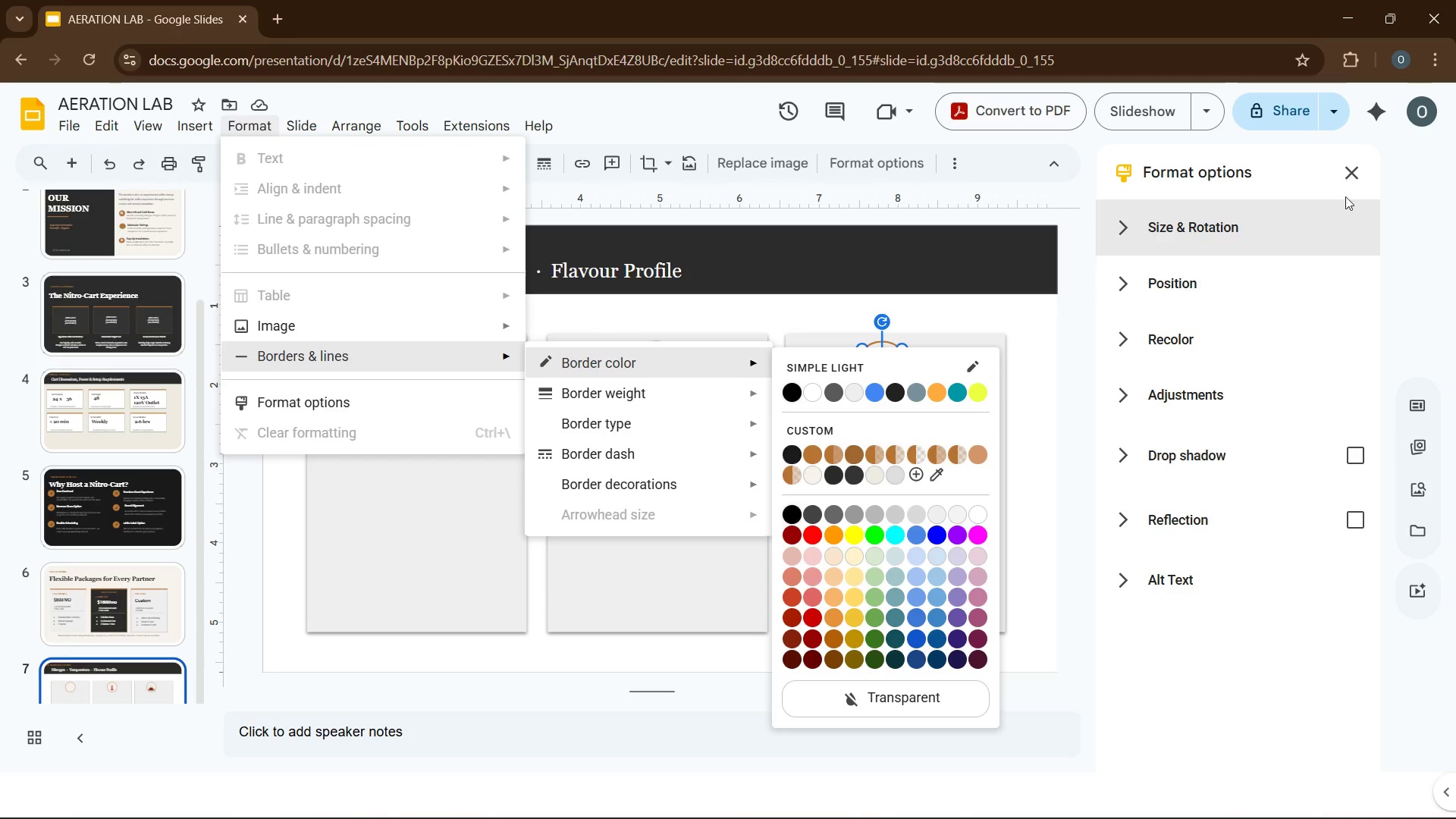 
left_click([1354, 176])
 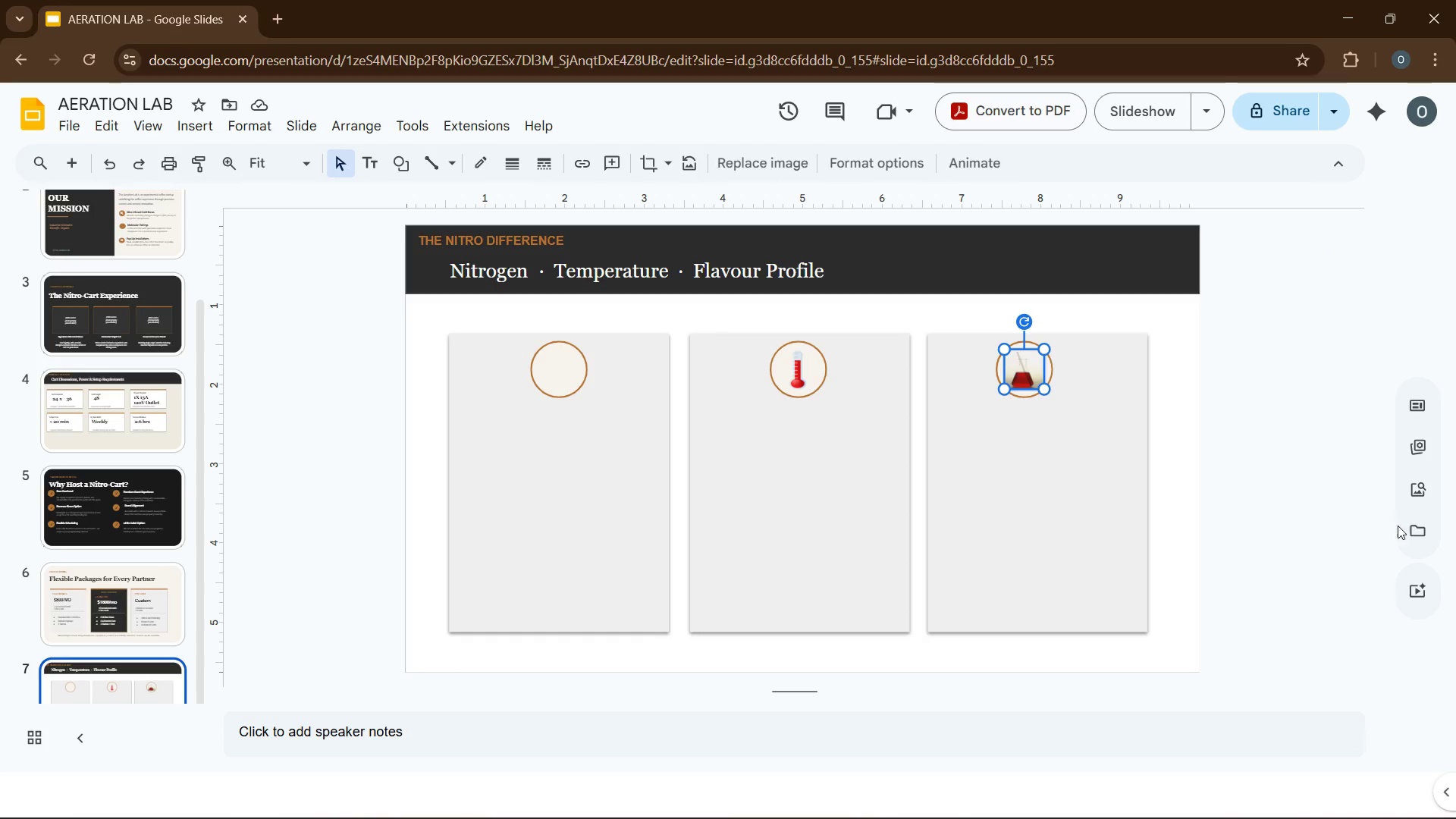 
left_click([1422, 486])
 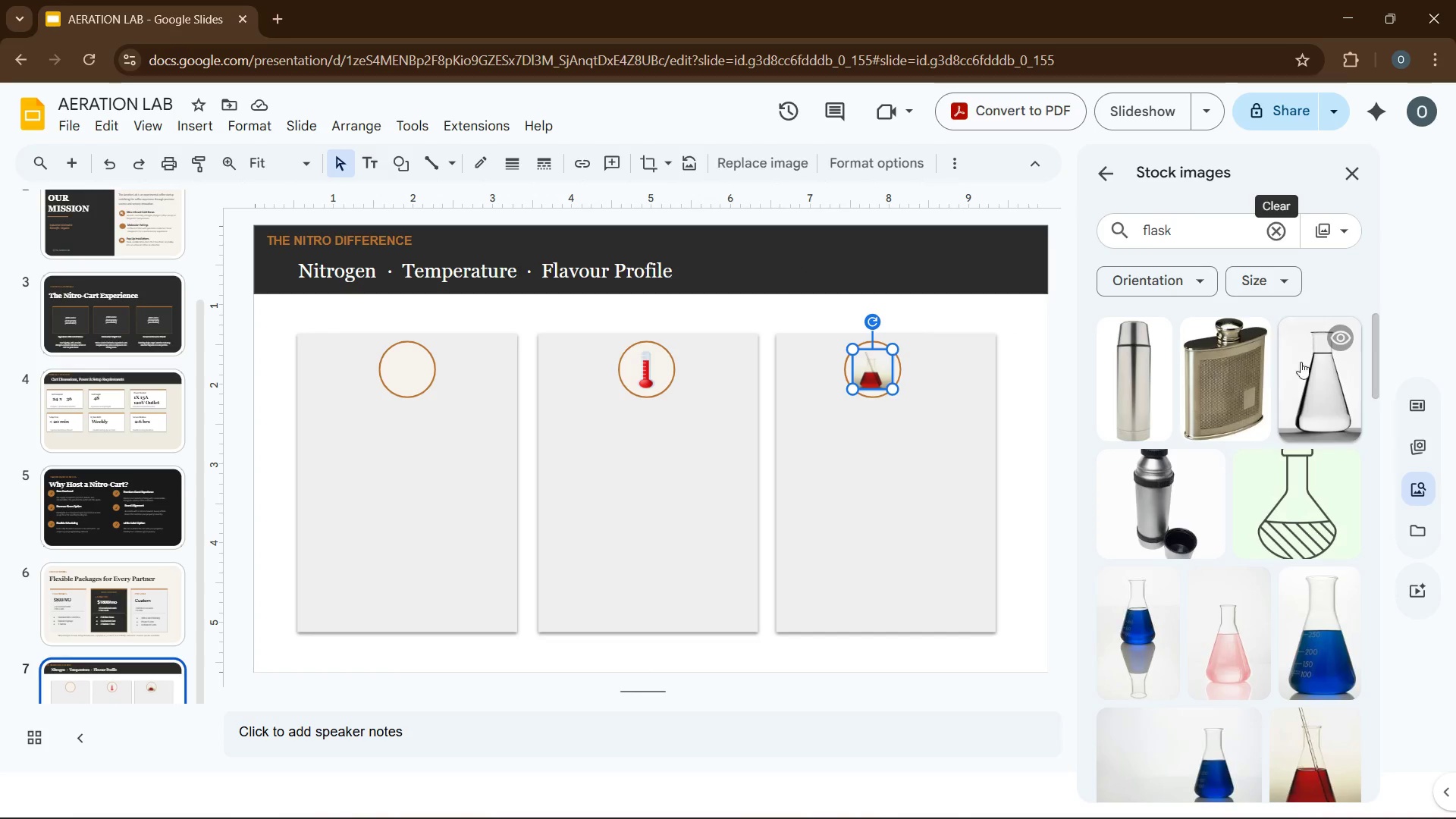 
left_click([1302, 370])
 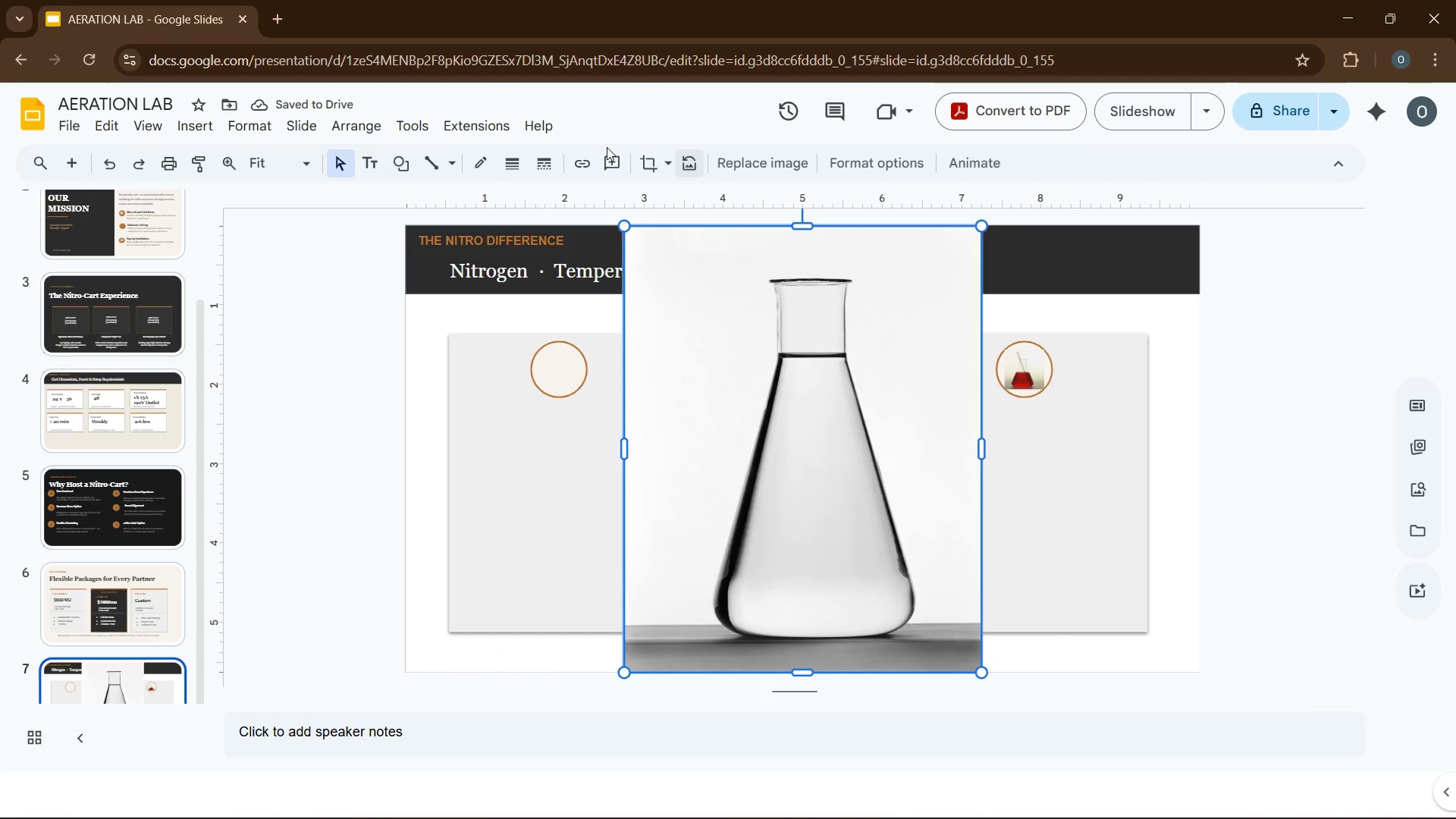 
wait(5.42)
 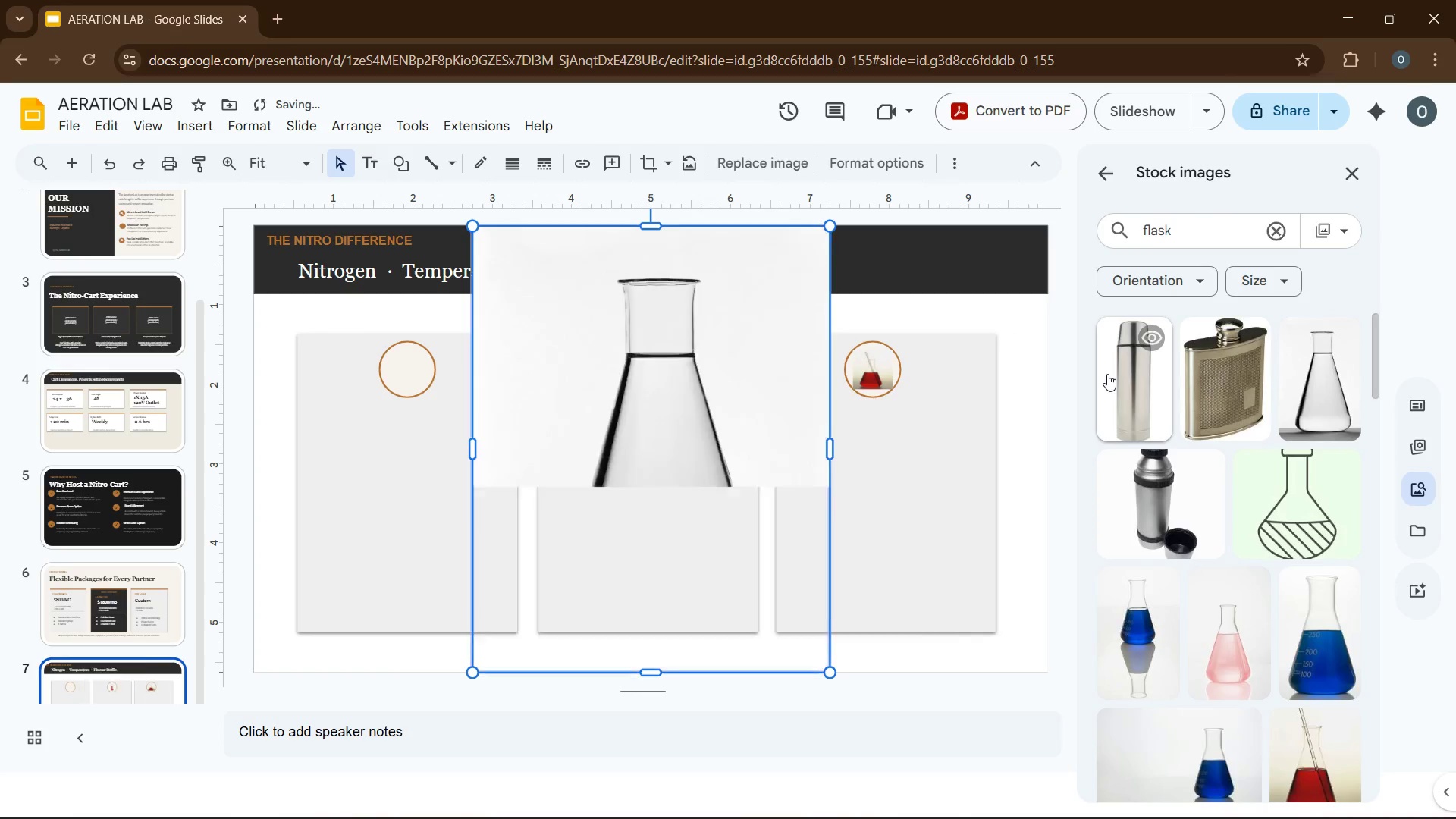 
left_click([266, 118])
 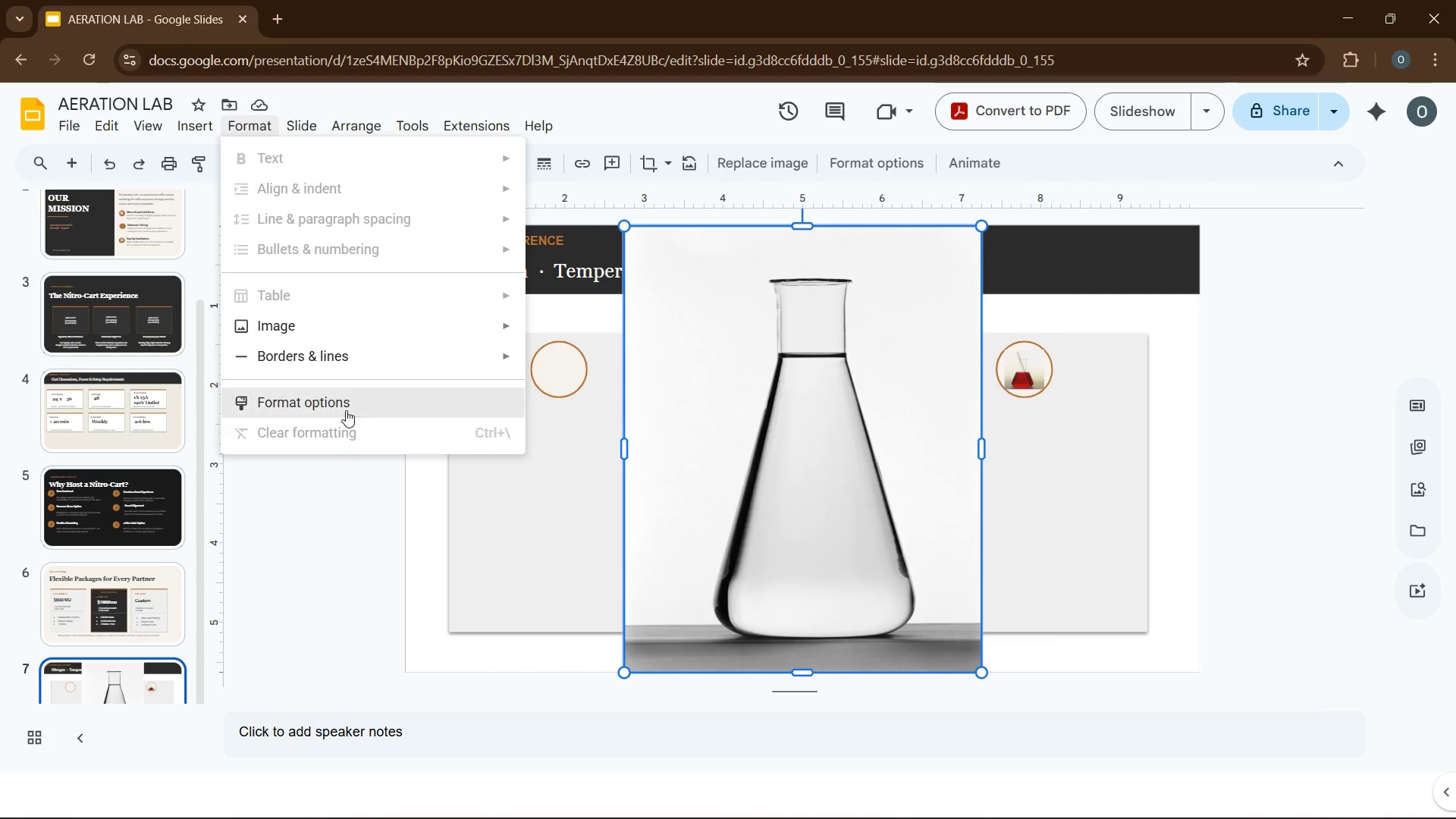 
left_click([350, 403])
 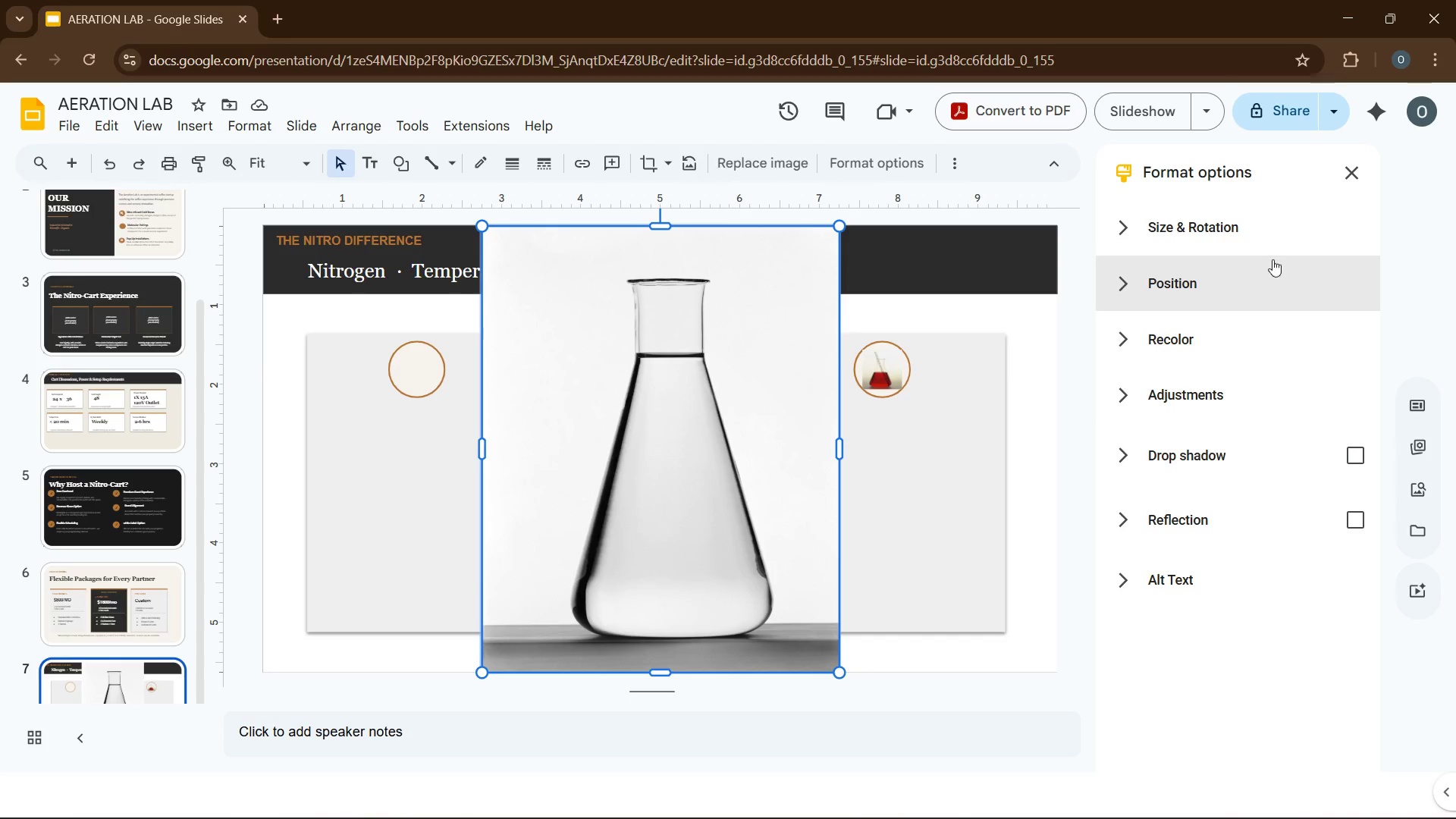 
left_click([1241, 230])
 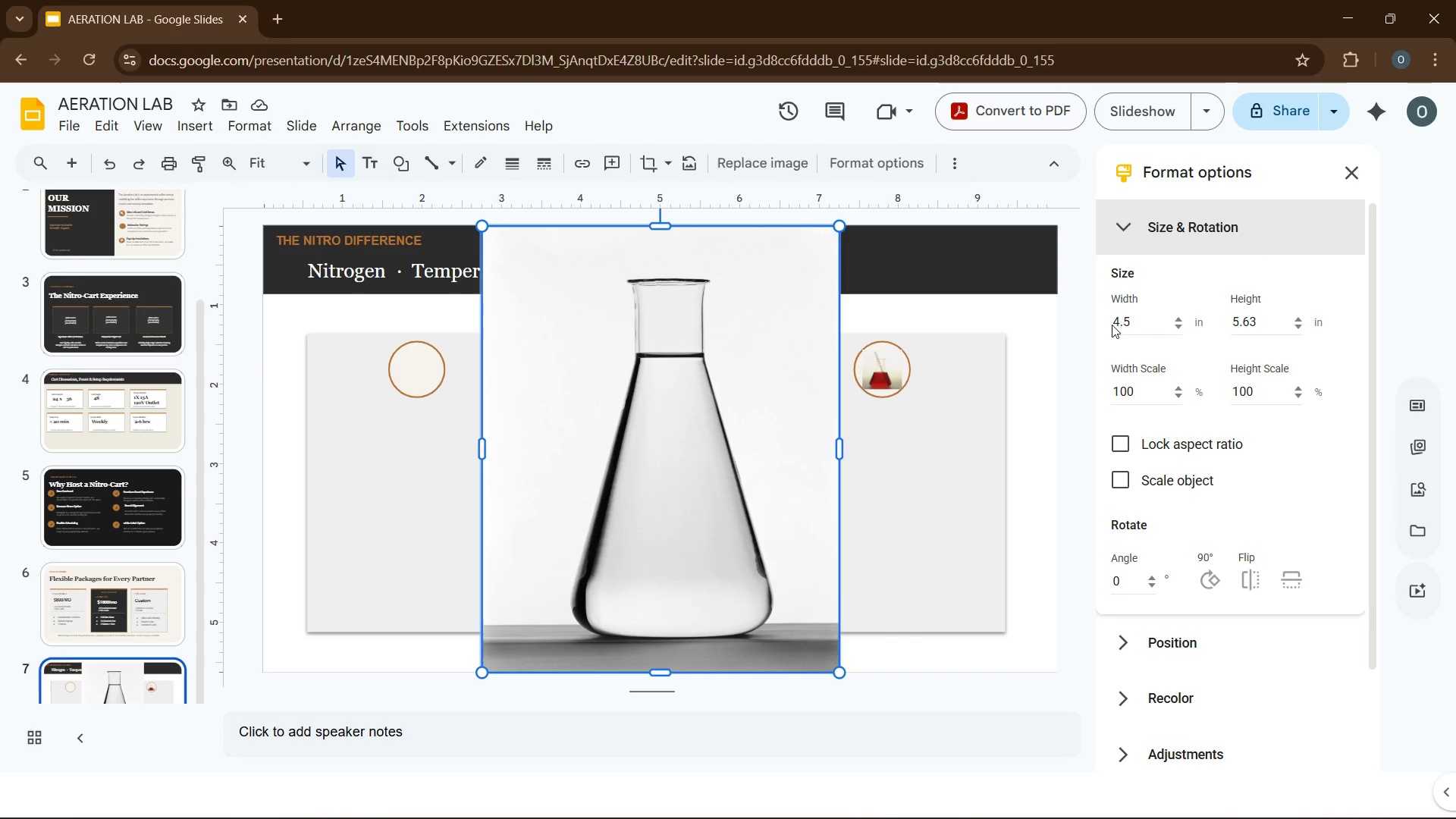 
double_click([1117, 323])
 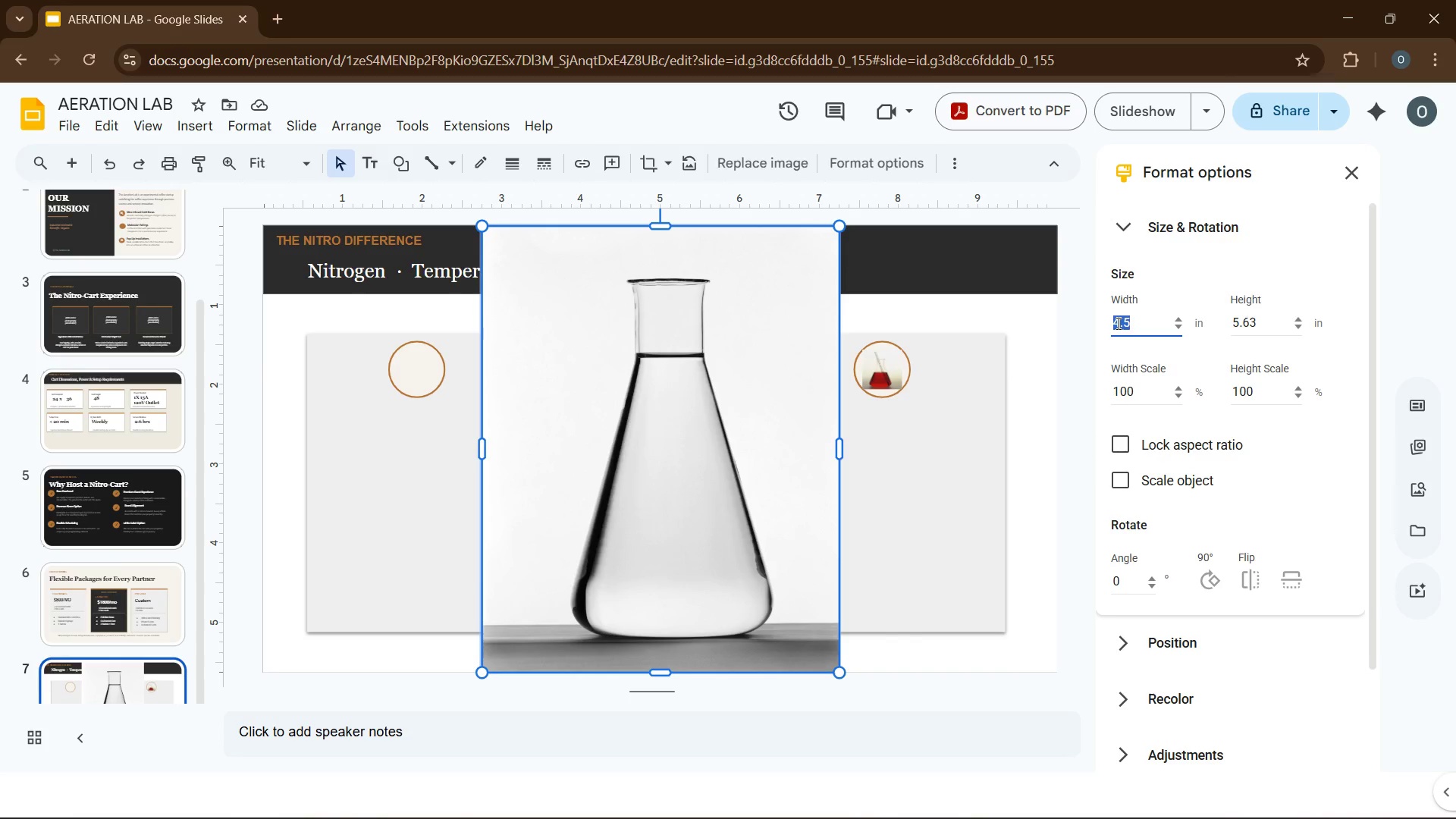 
key(Numpad0)
 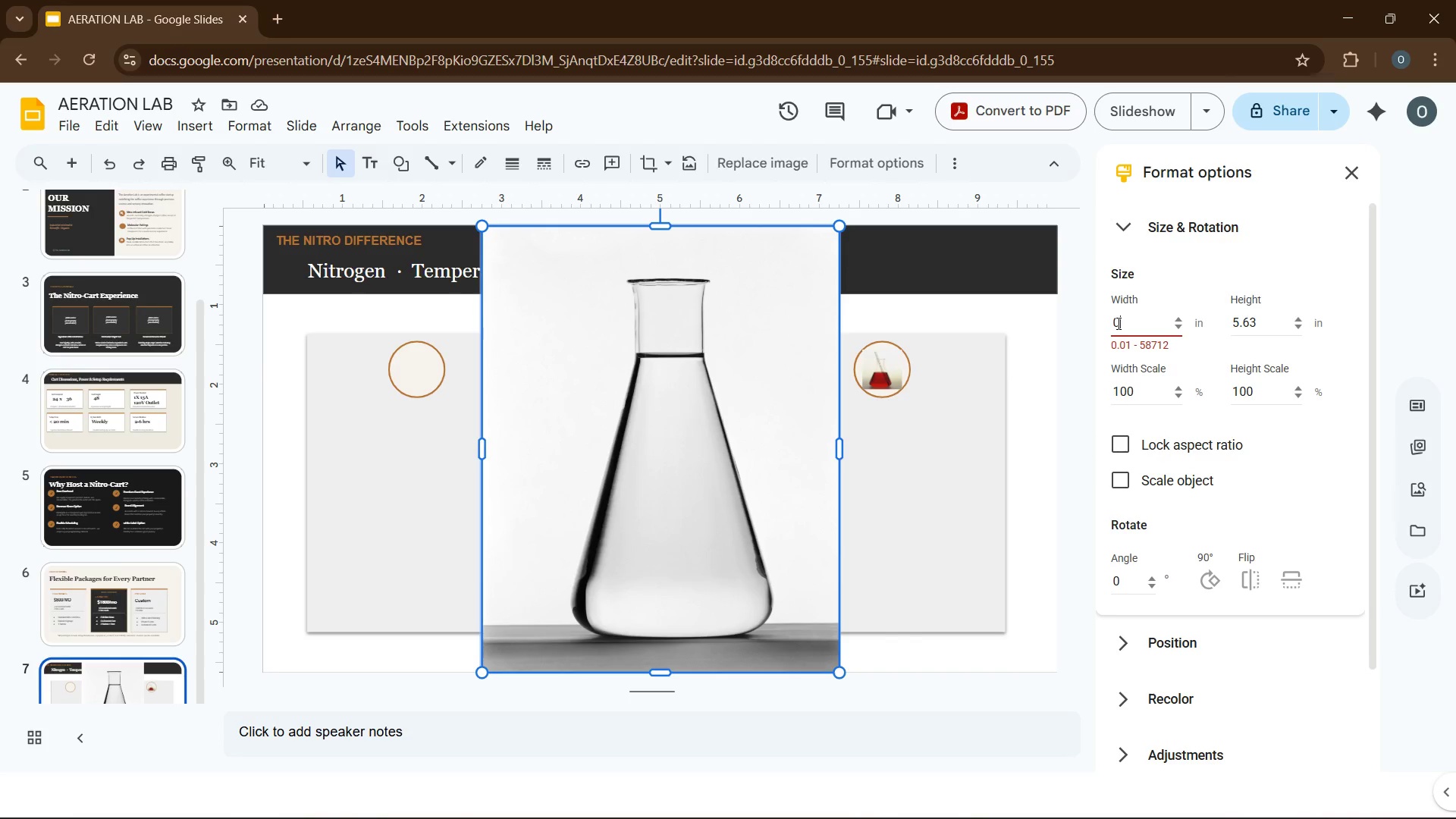 
key(NumpadDecimal)
 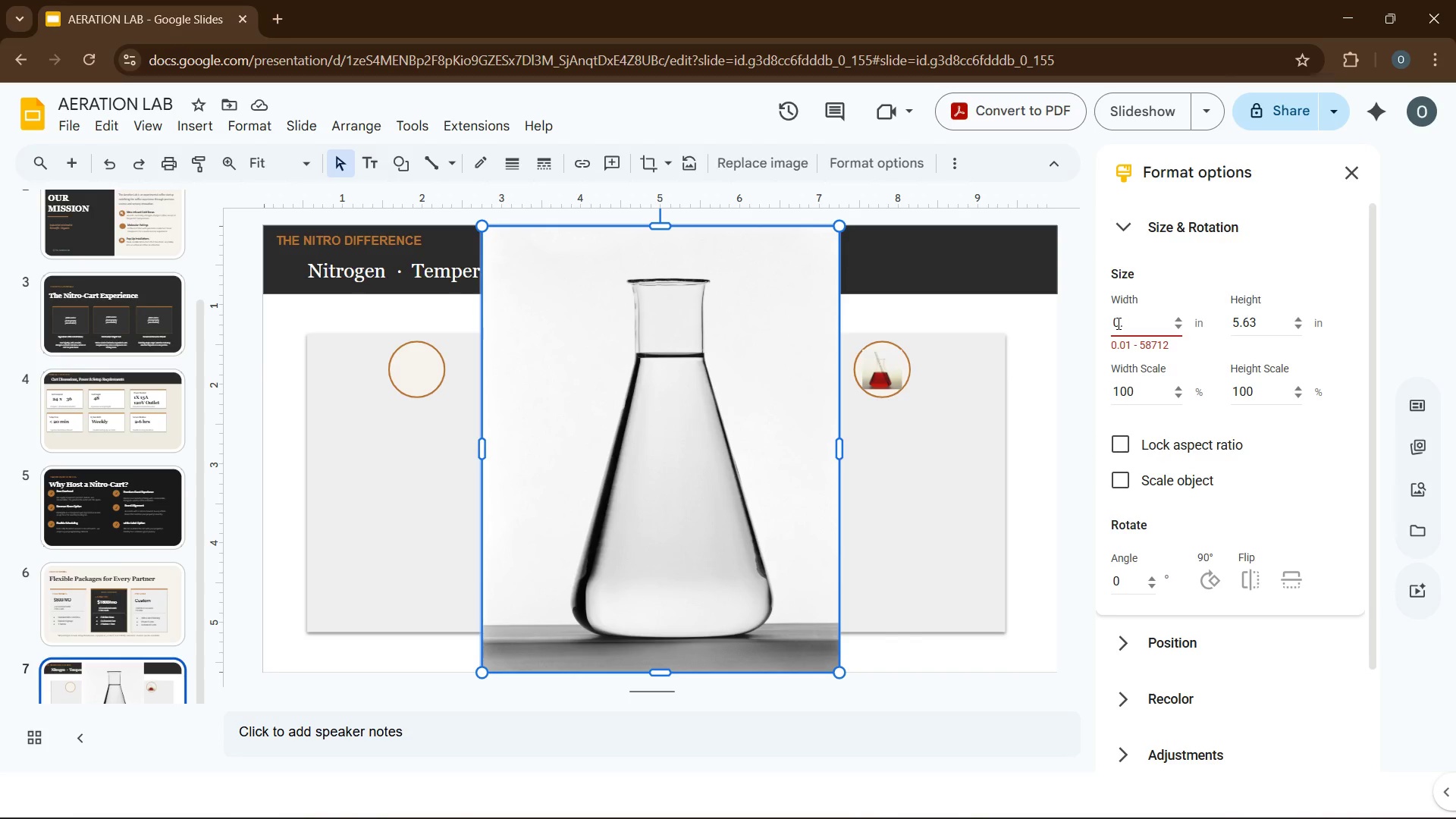 
key(Numpad5)
 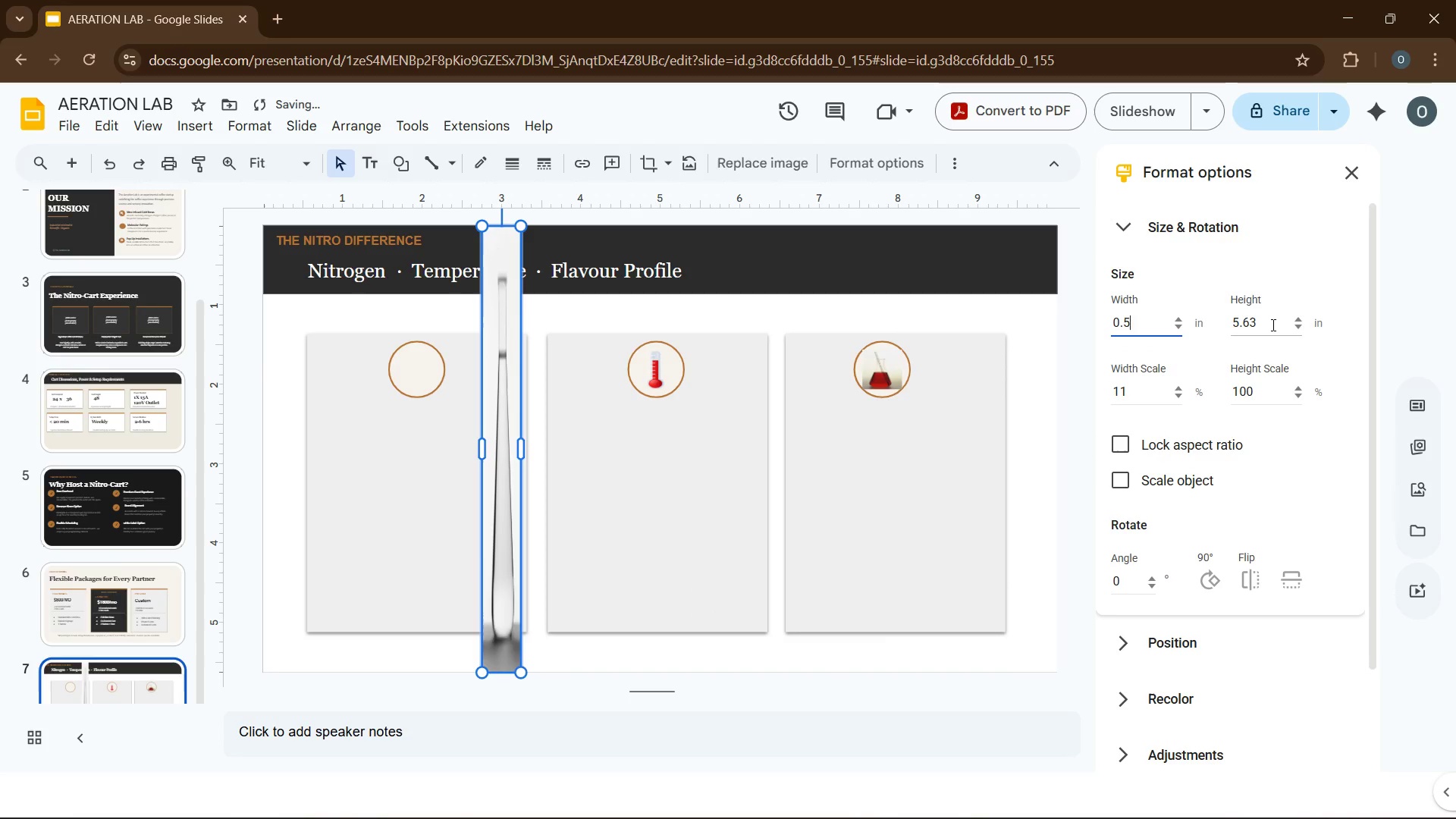 
double_click([1264, 328])
 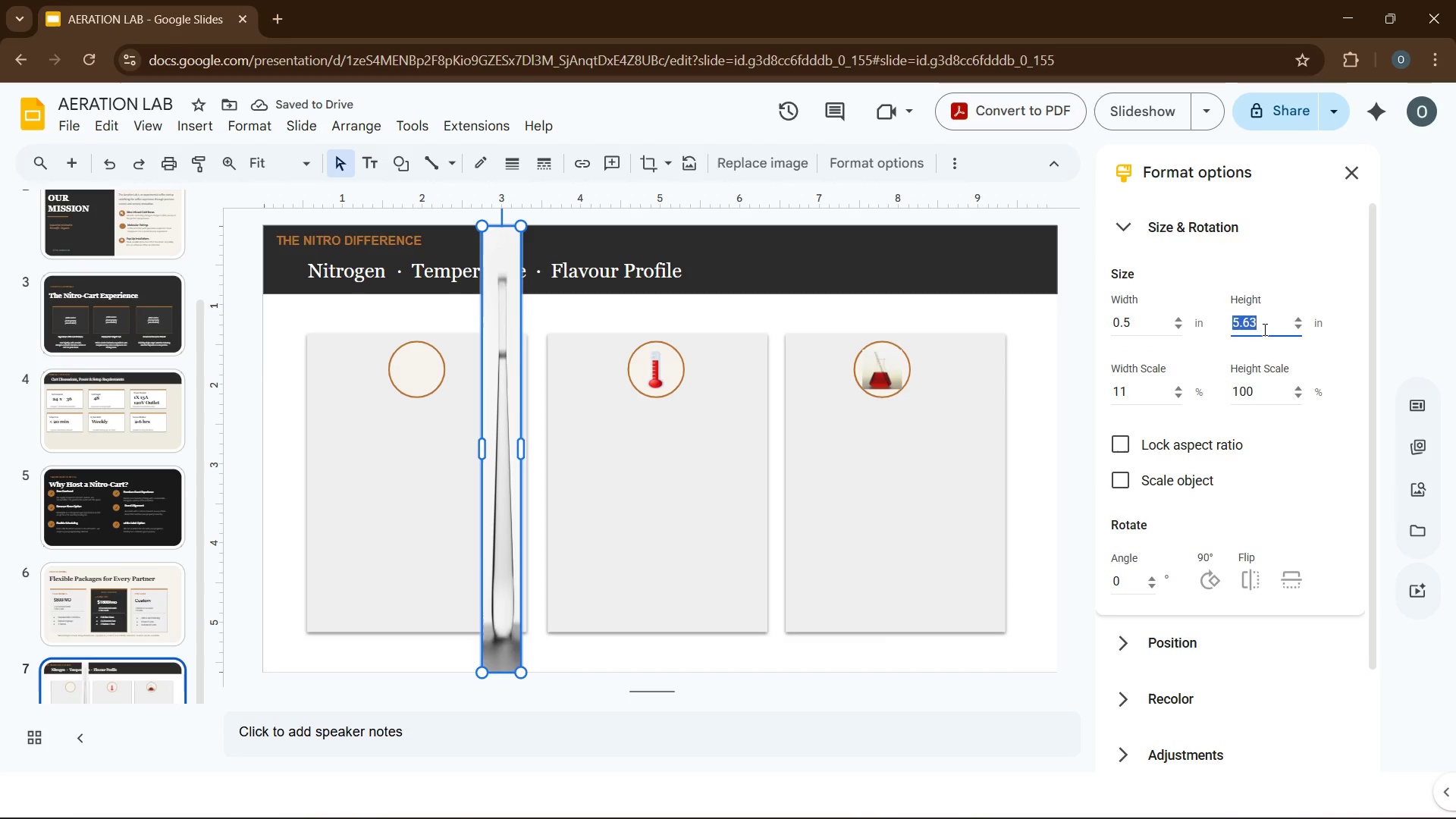 
key(Numpad0)
 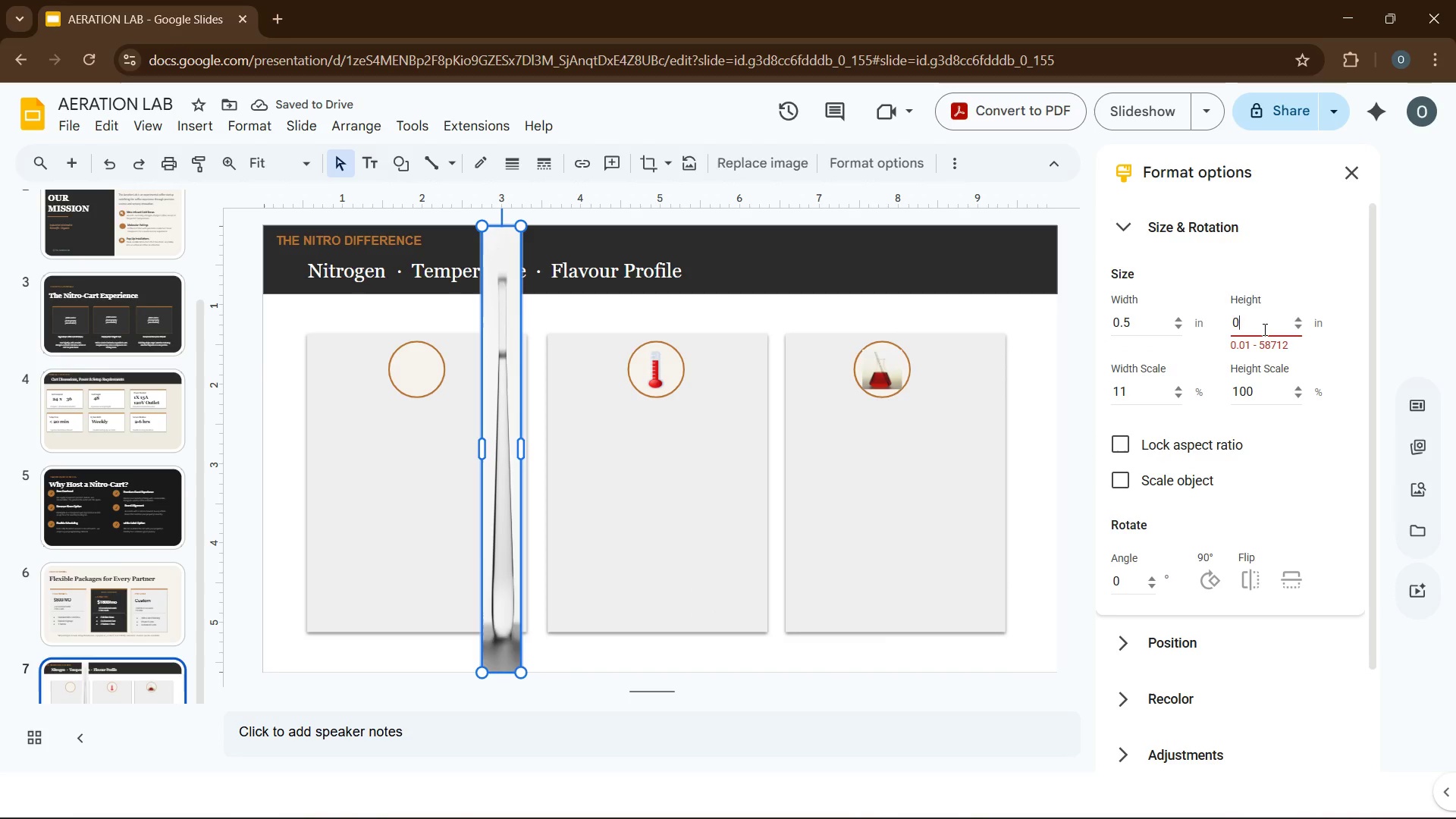 
key(NumpadDecimal)
 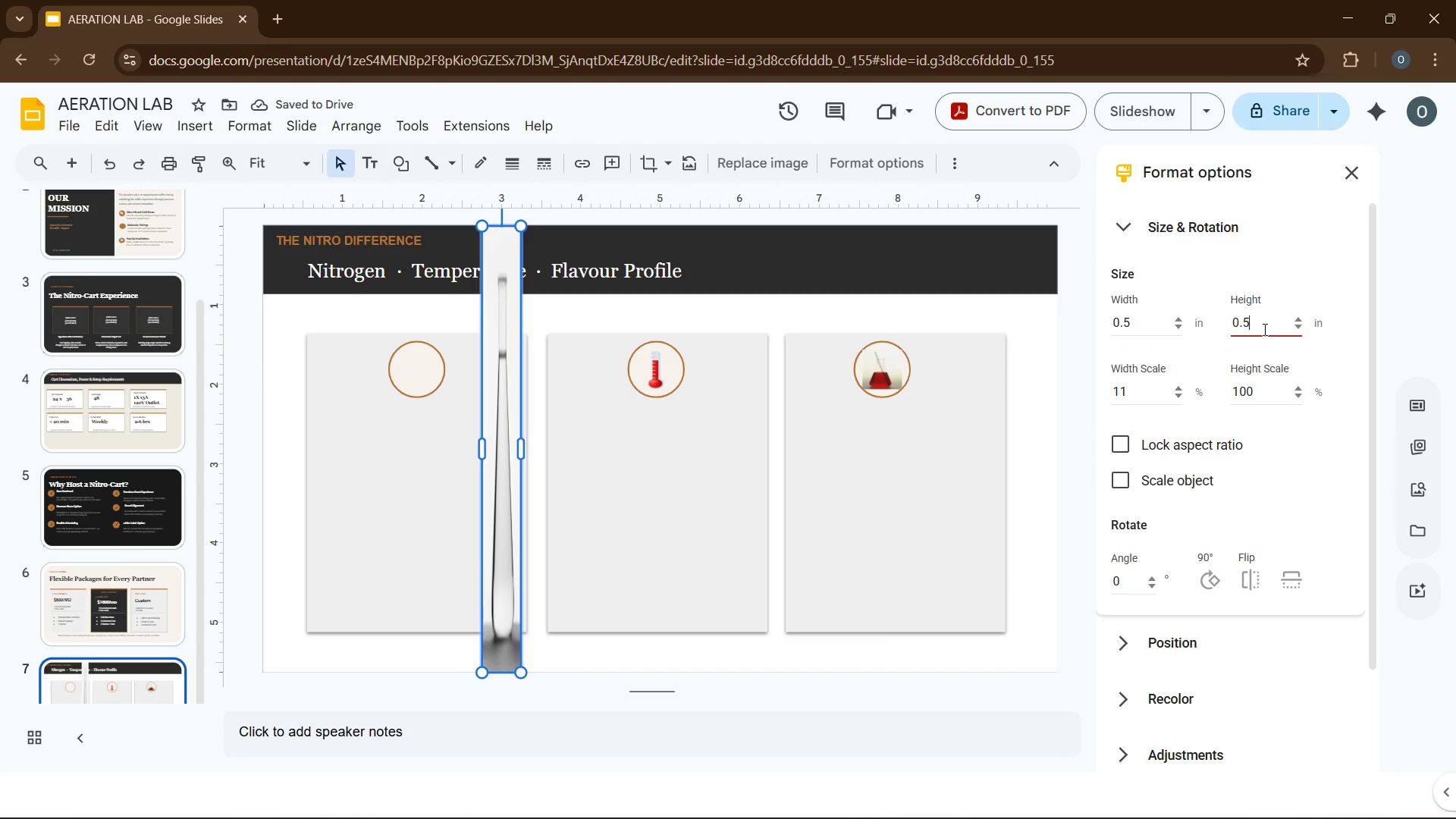 
key(Numpad5)
 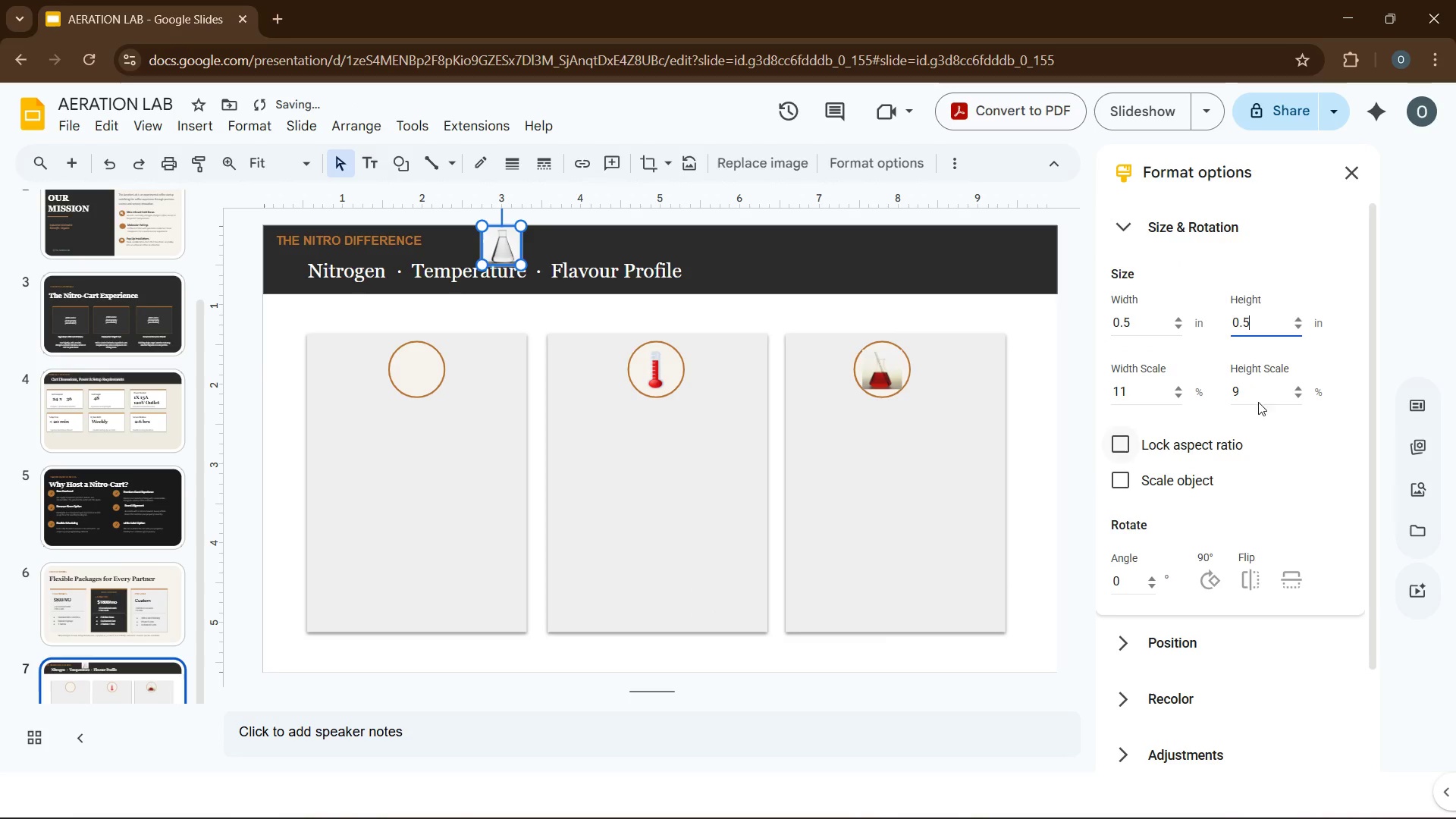 
left_click([1123, 224])
 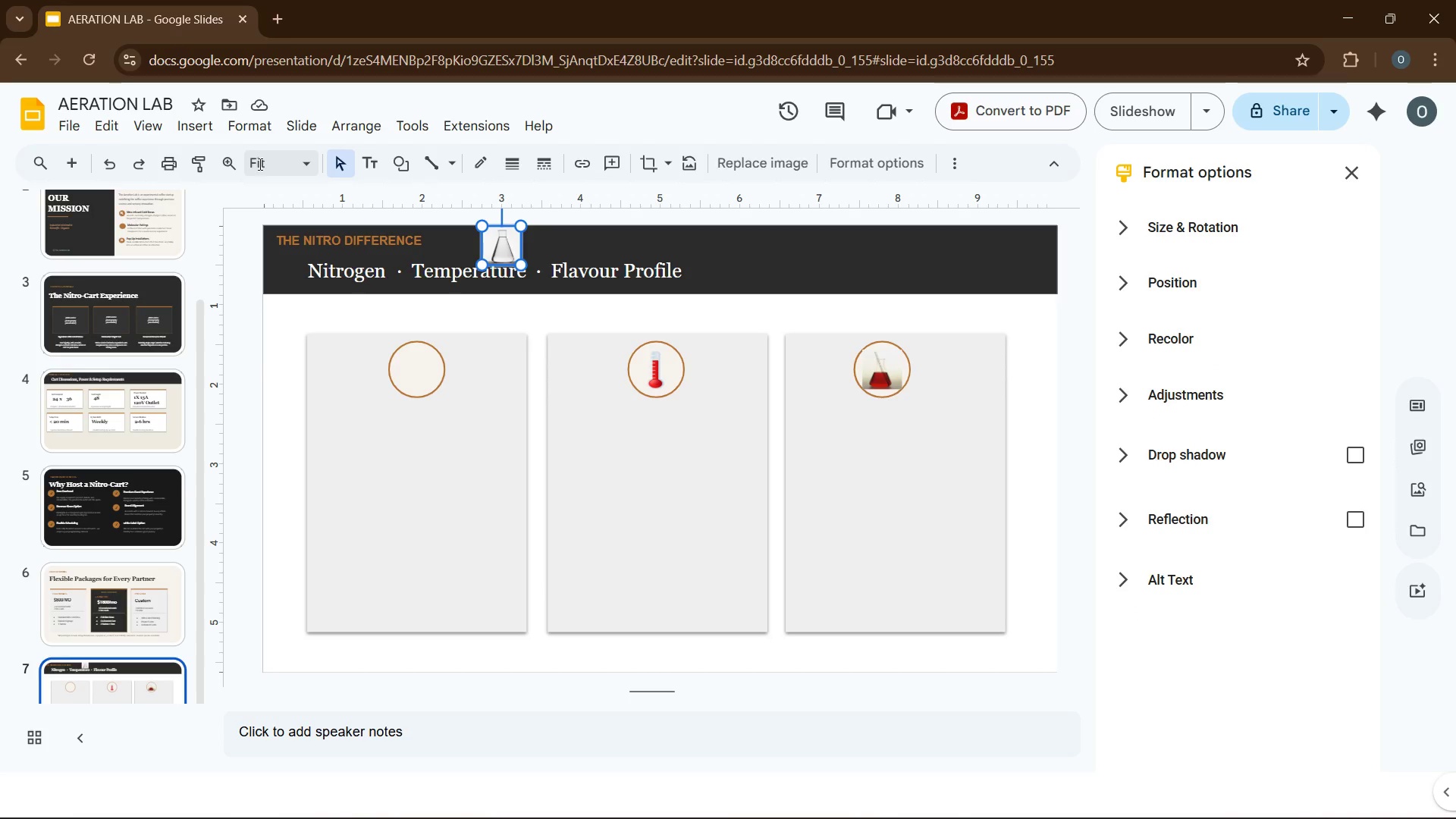 
left_click([245, 124])
 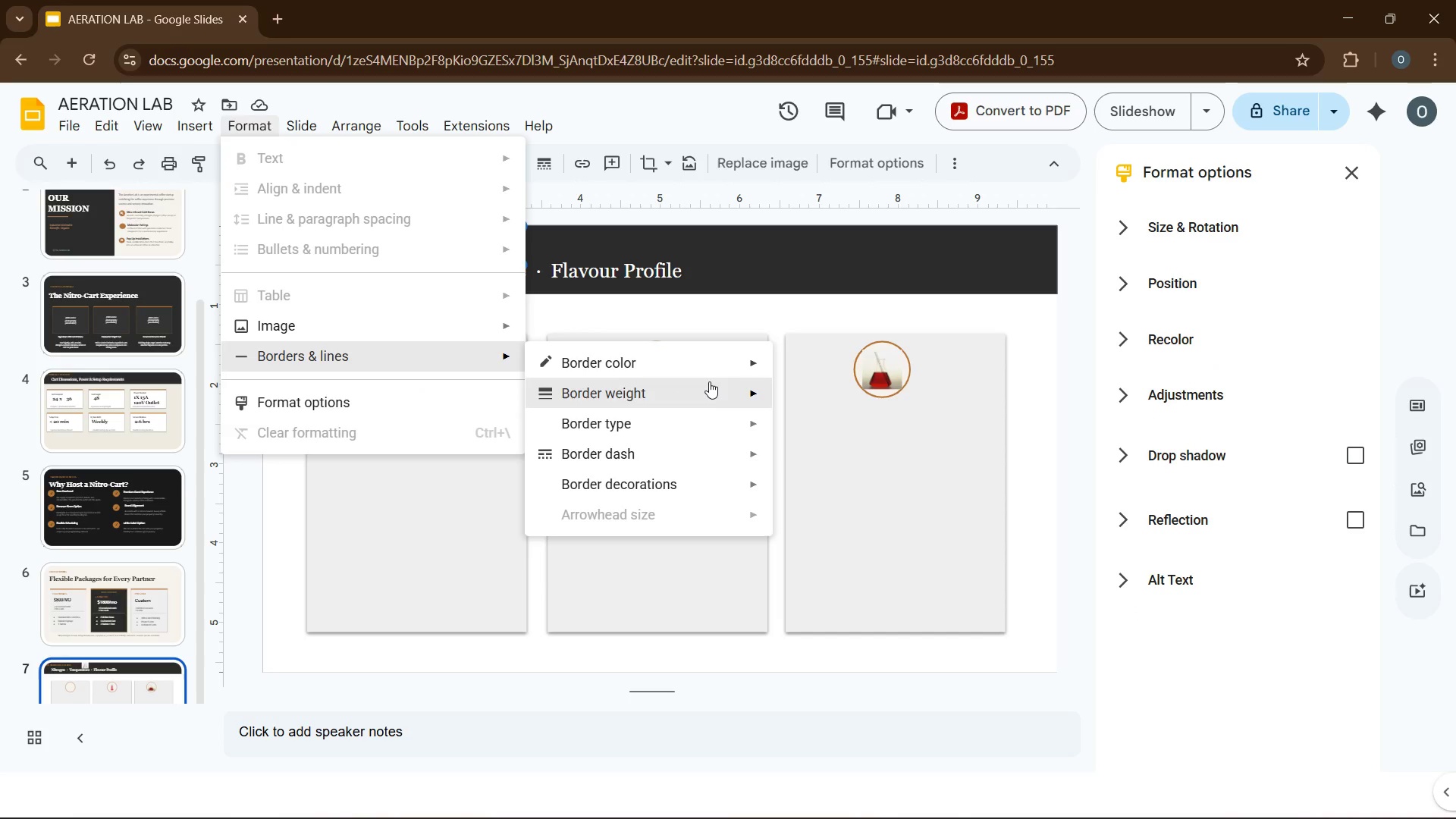 
mouse_move([732, 362])
 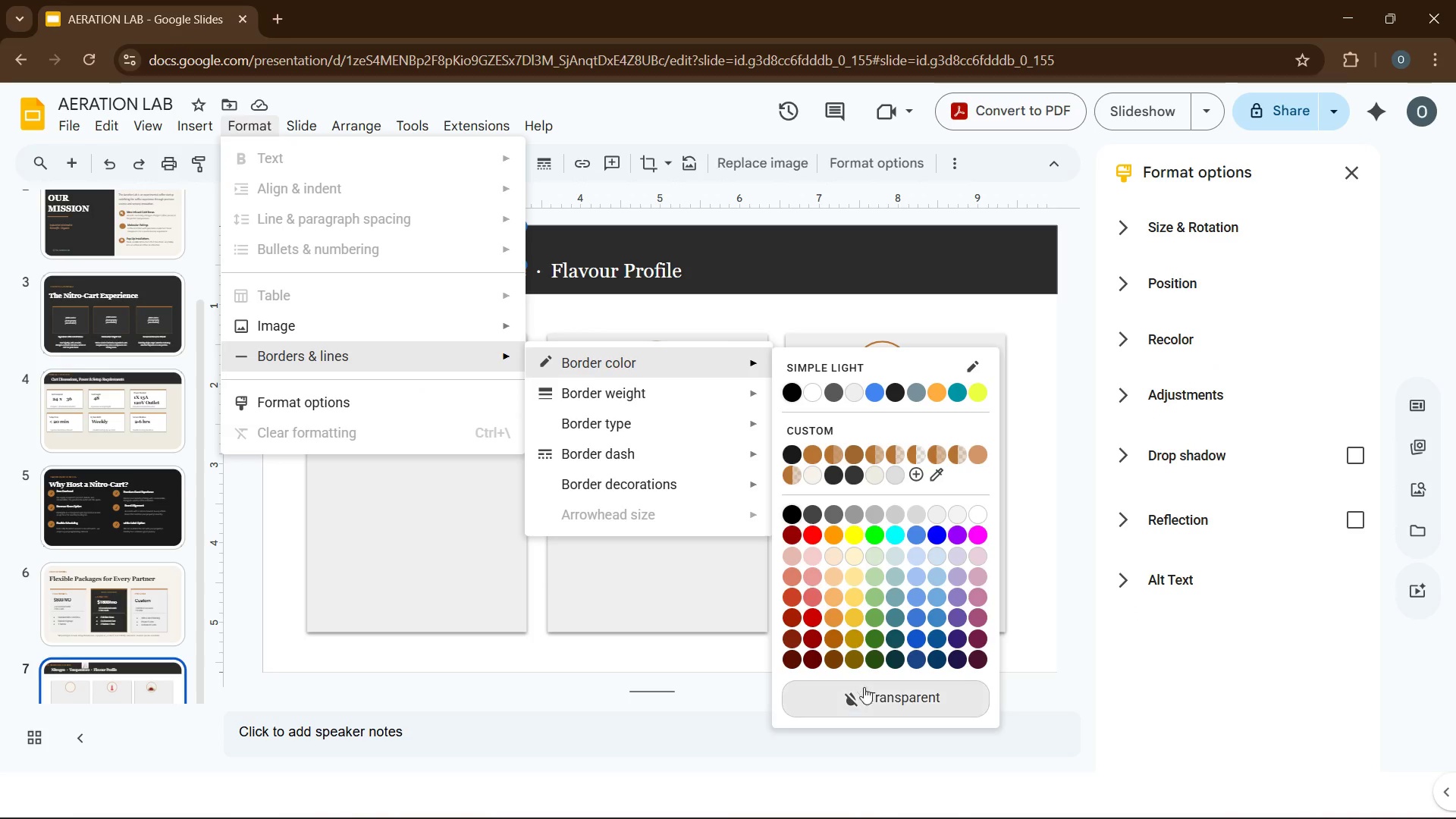 
left_click([869, 696])
 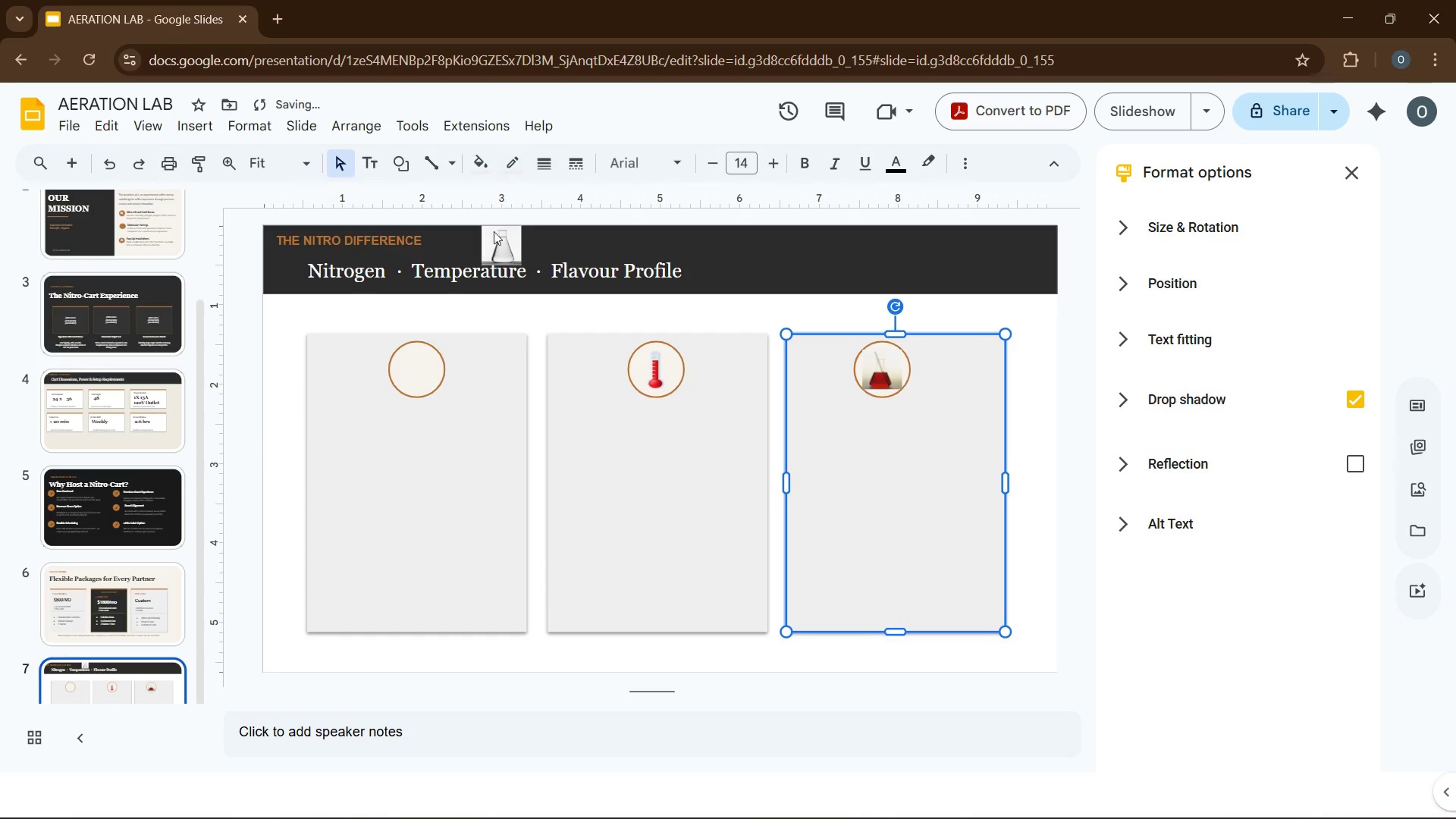 
left_click_drag(start_coordinate=[496, 251], to_coordinate=[858, 438])
 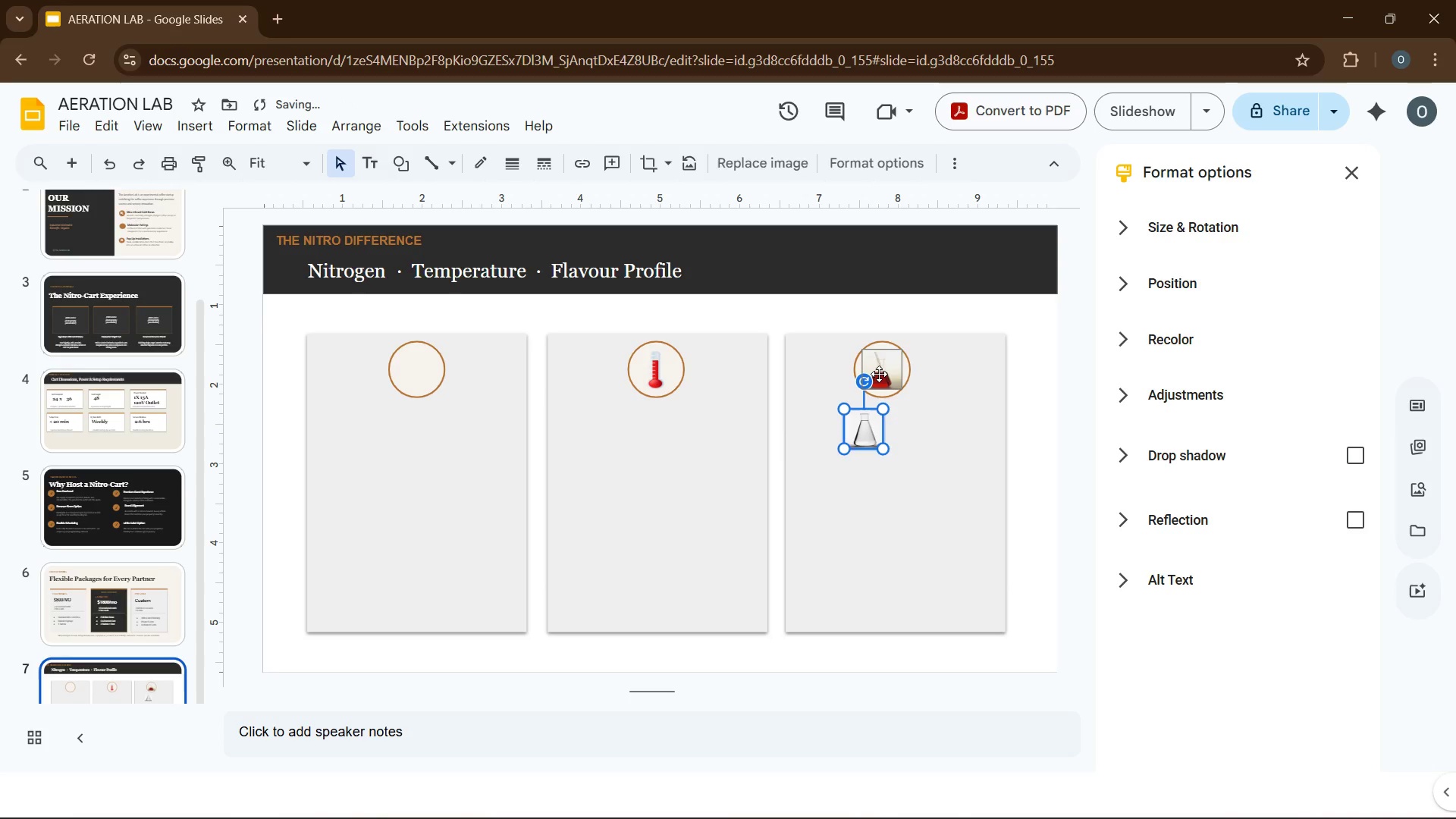 
left_click_drag(start_coordinate=[880, 372], to_coordinate=[917, 449])
 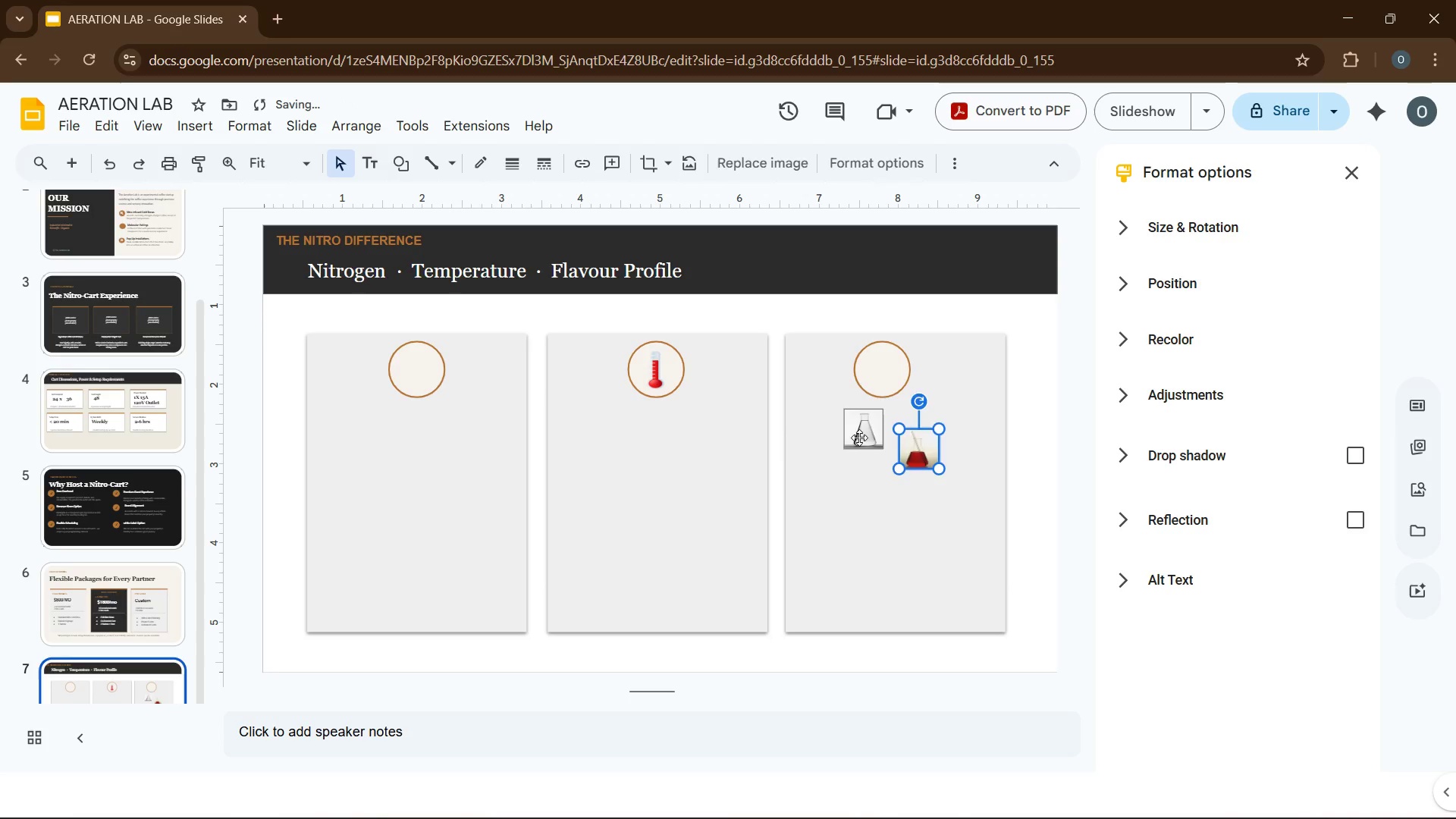 
left_click_drag(start_coordinate=[859, 438], to_coordinate=[874, 378])
 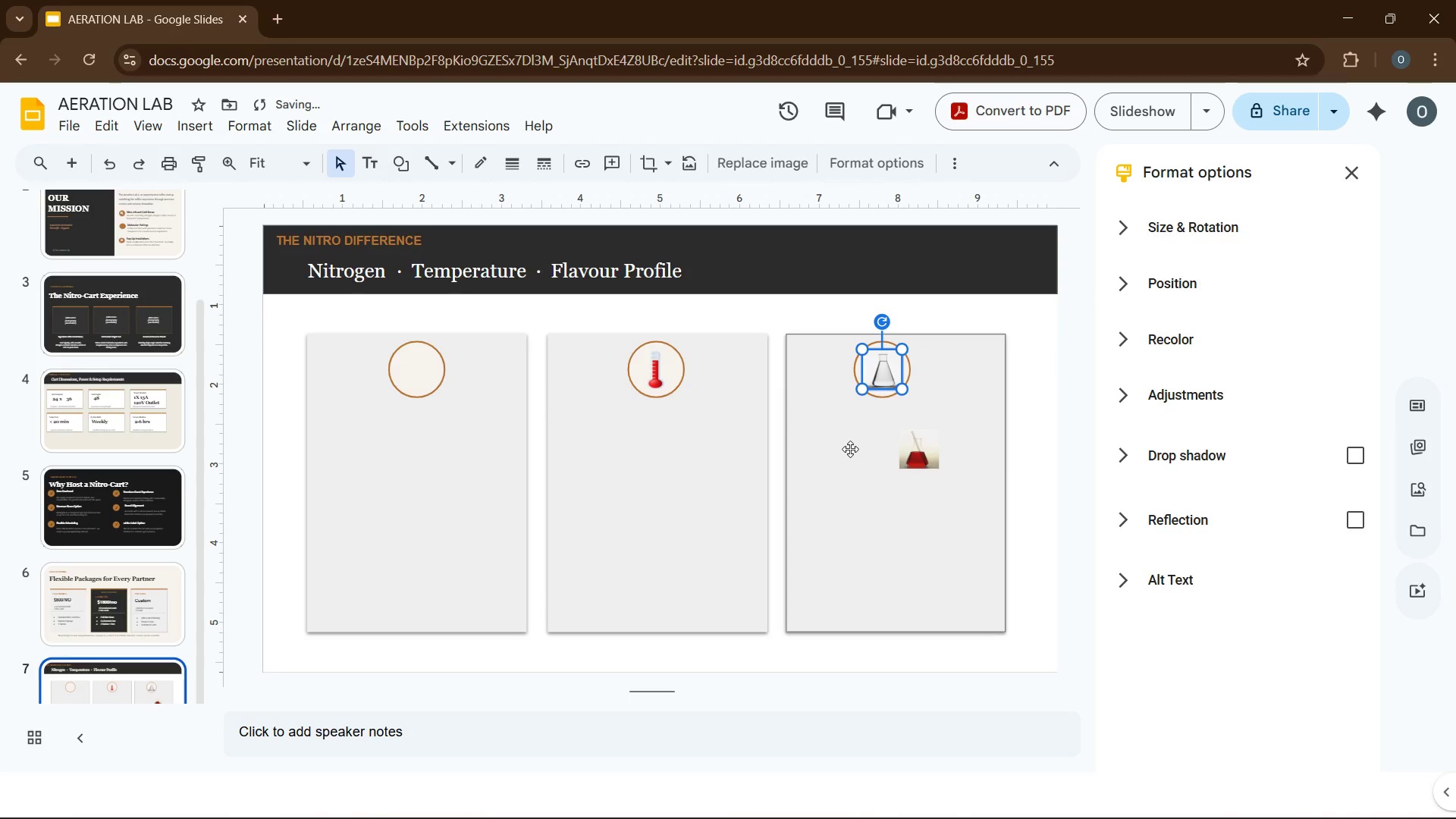 
left_click([850, 449])
 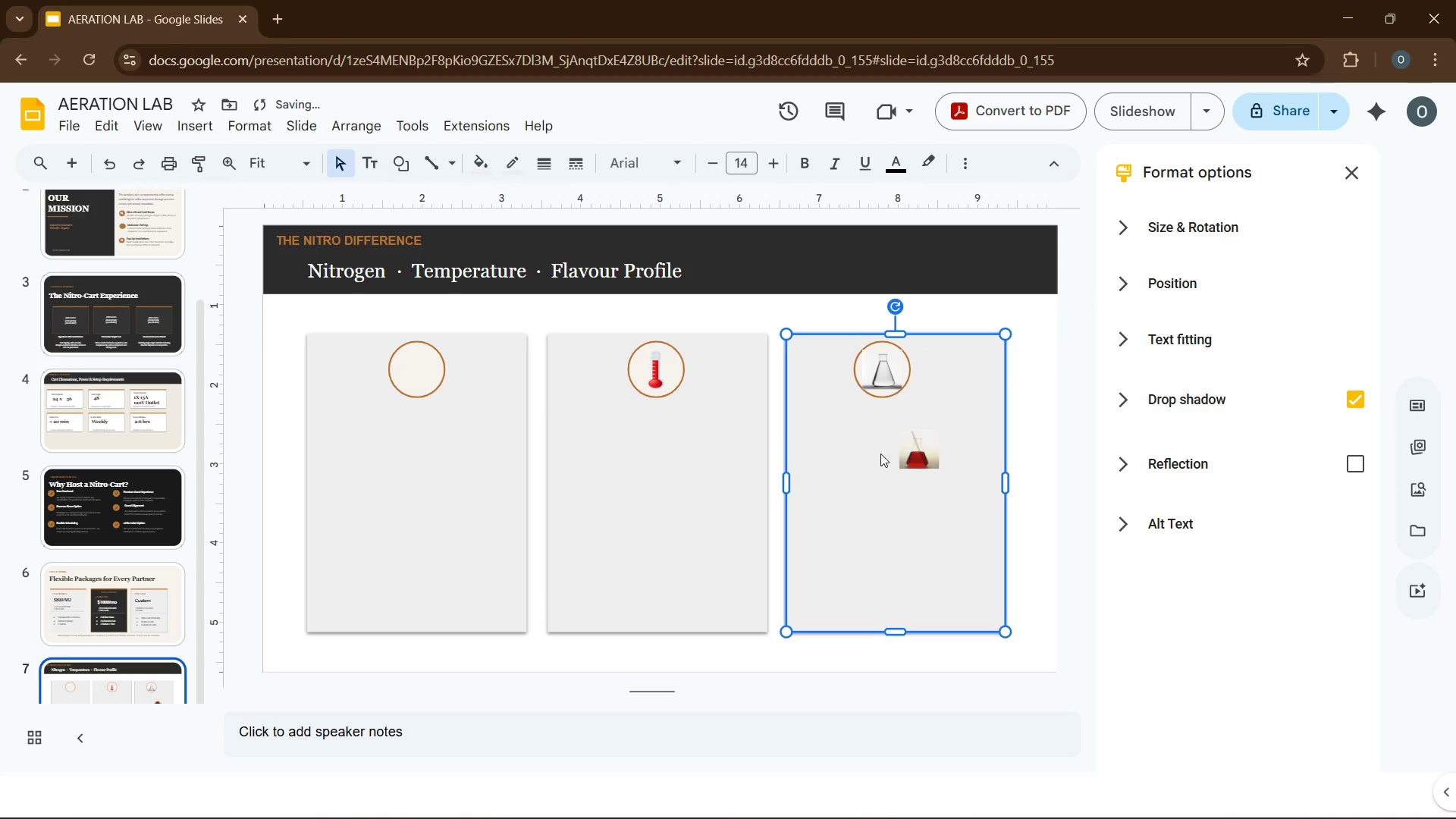 
left_click([919, 466])
 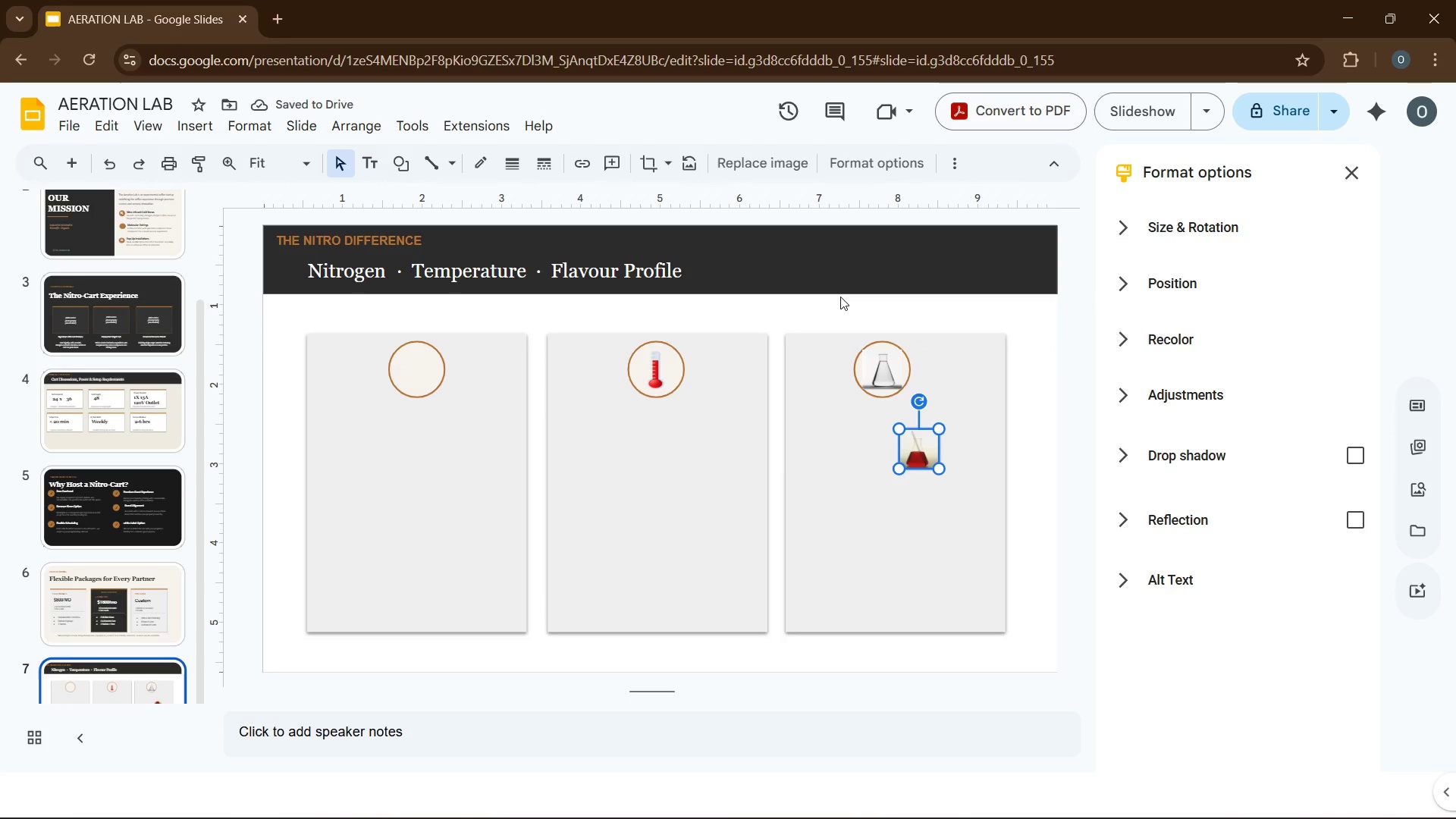 
key(Delete)
 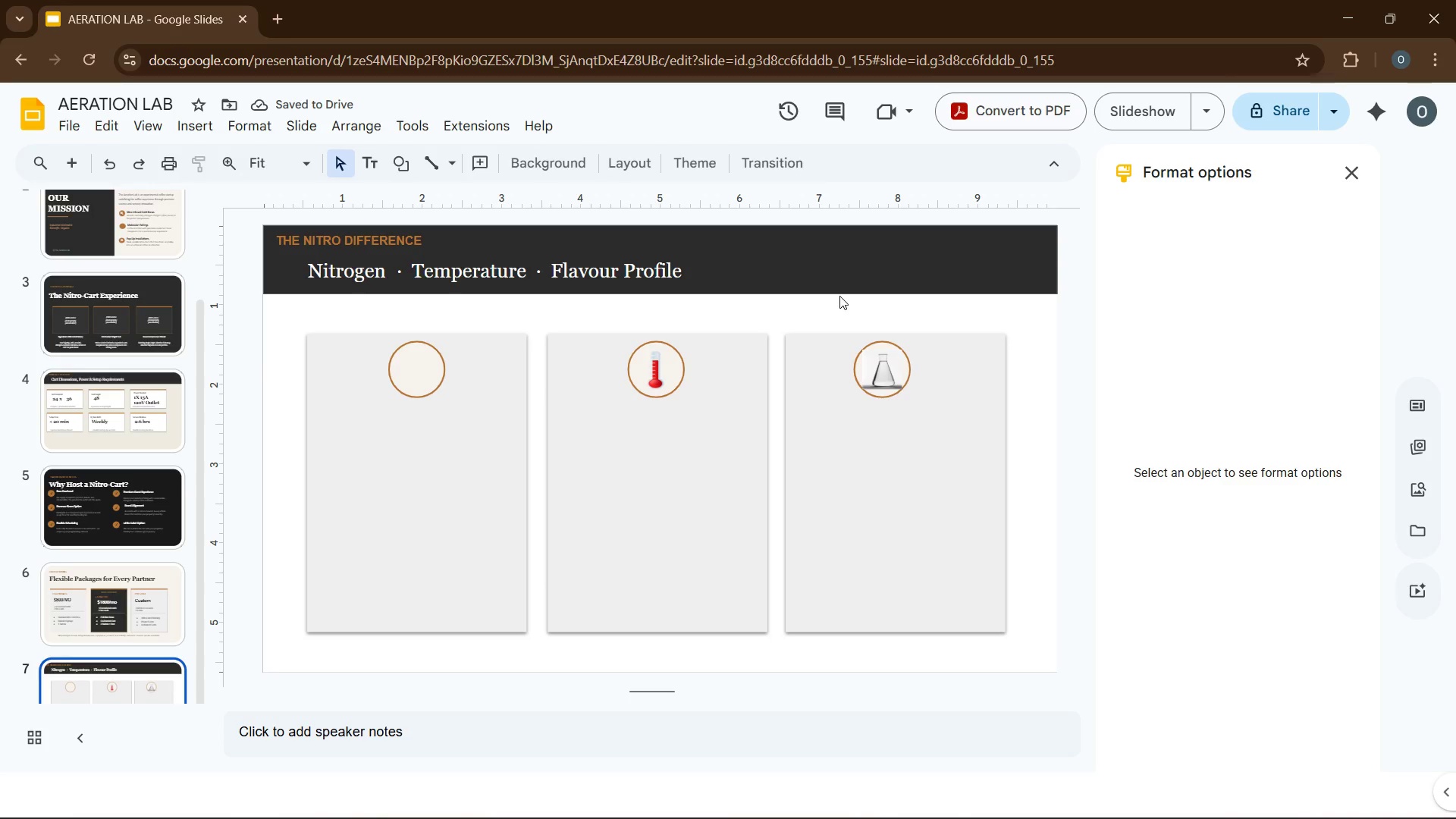 
left_click([886, 359])
 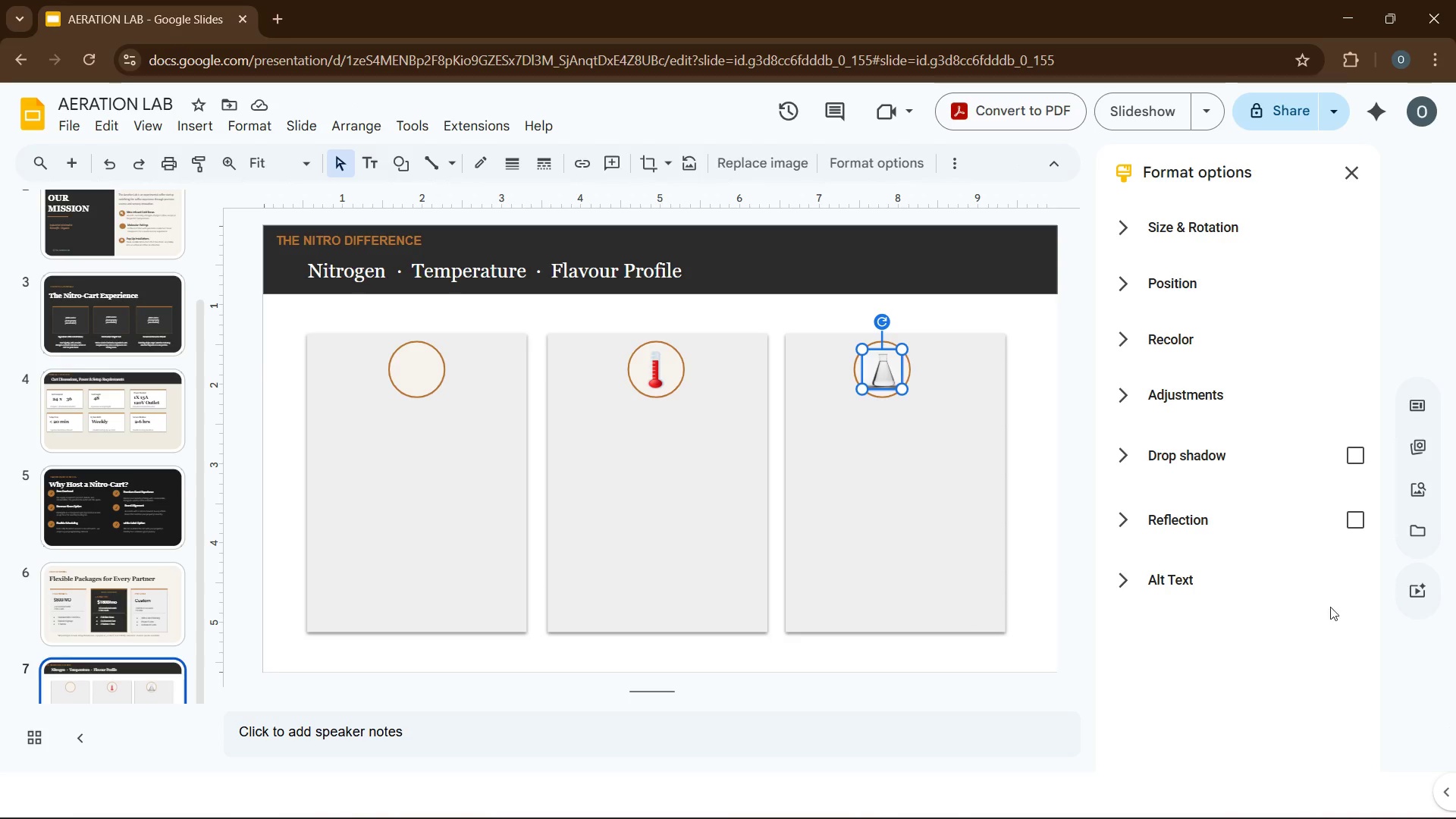 
left_click([1346, 175])
 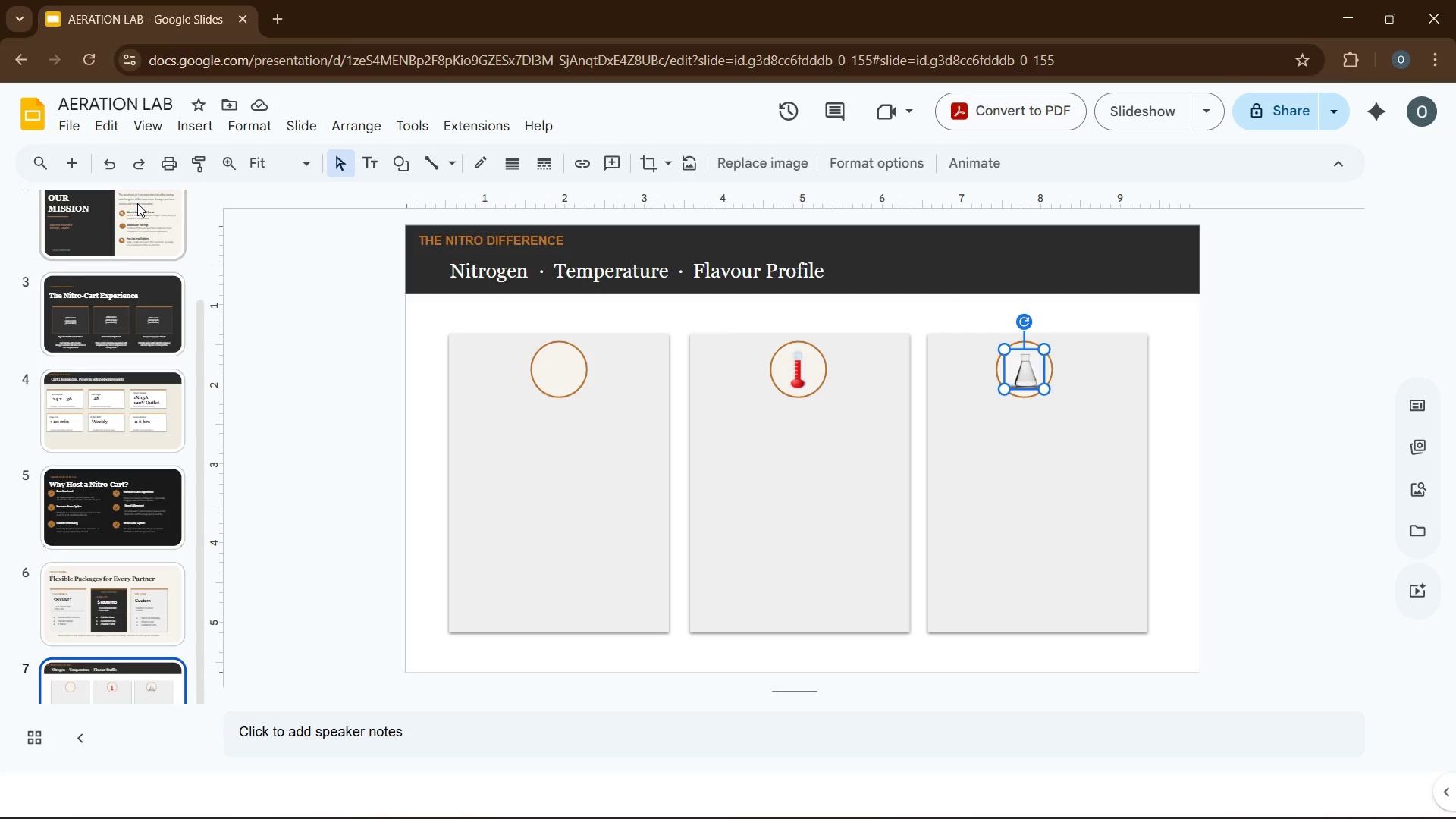 
wait(35.77)
 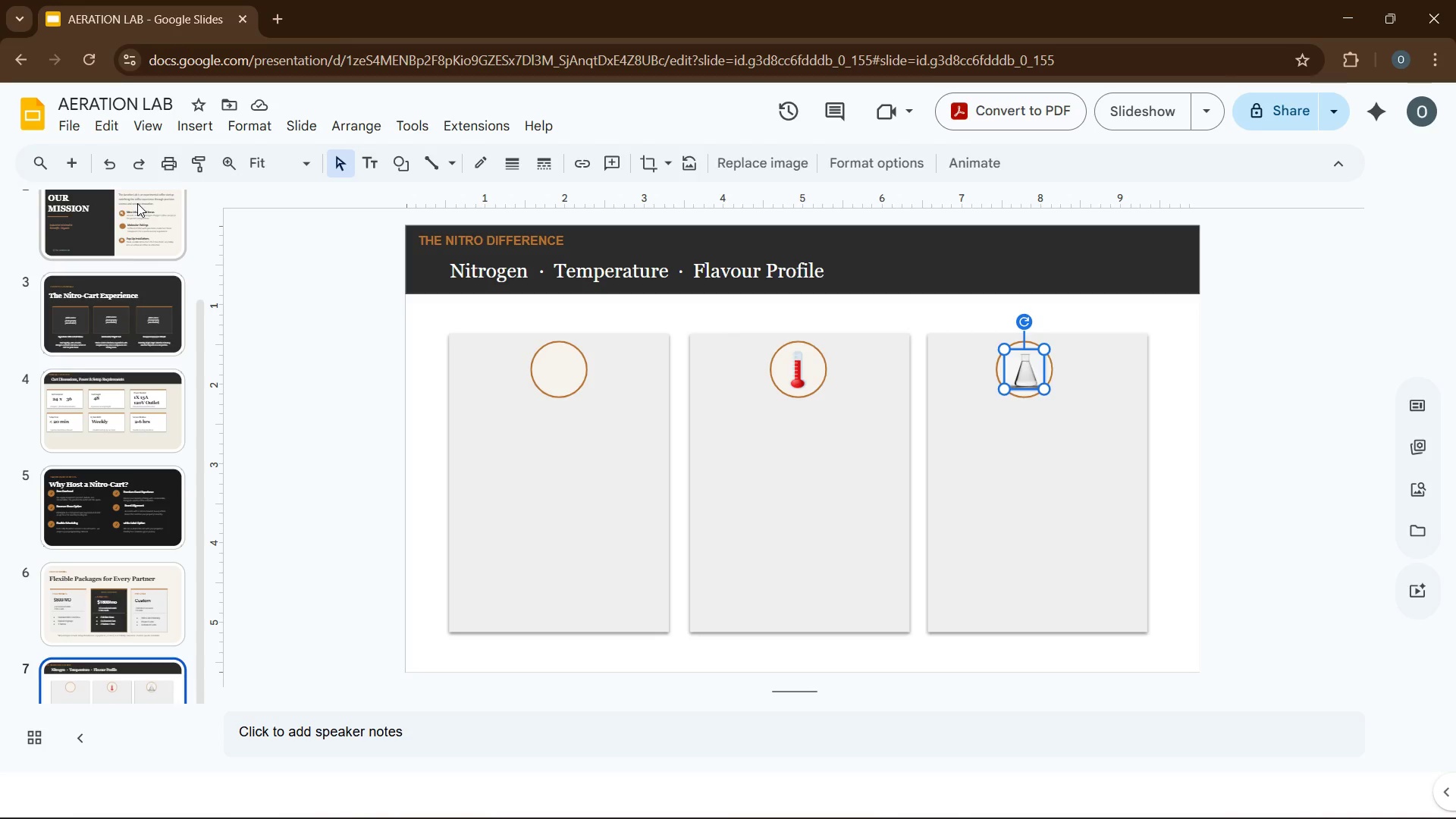 
left_click([190, 126])
 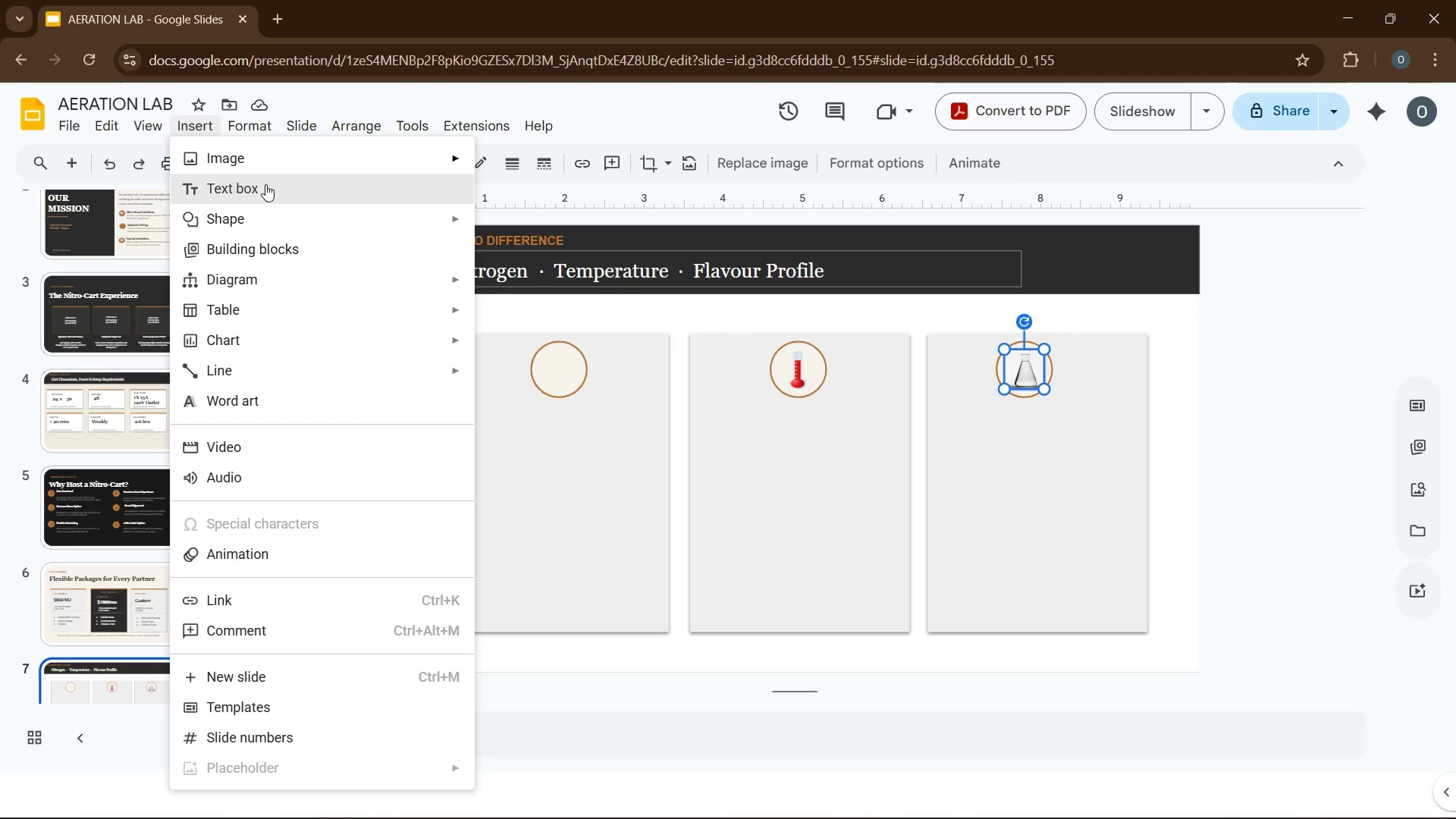 
left_click([266, 184])
 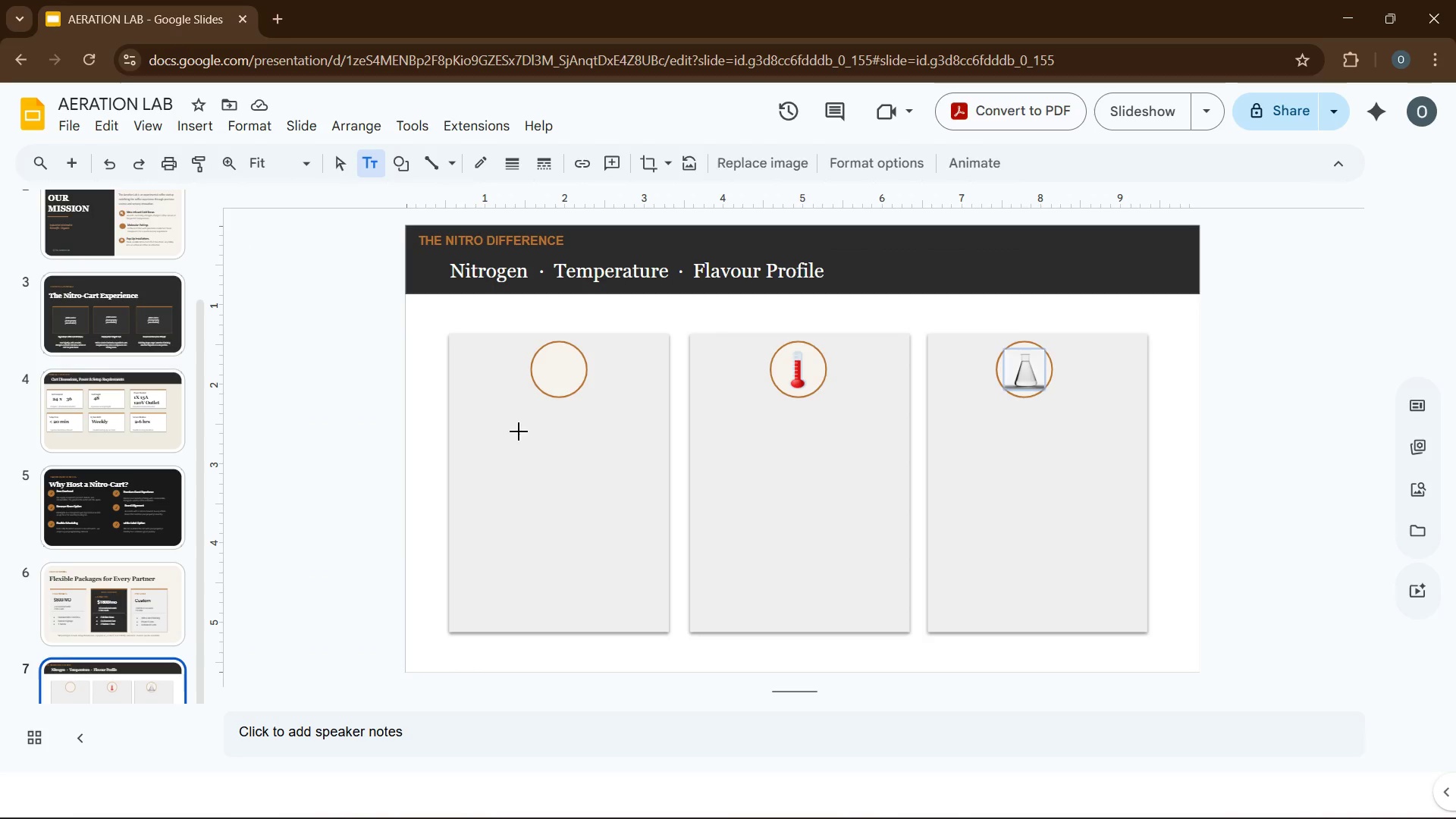 
left_click_drag(start_coordinate=[492, 416], to_coordinate=[638, 447])
 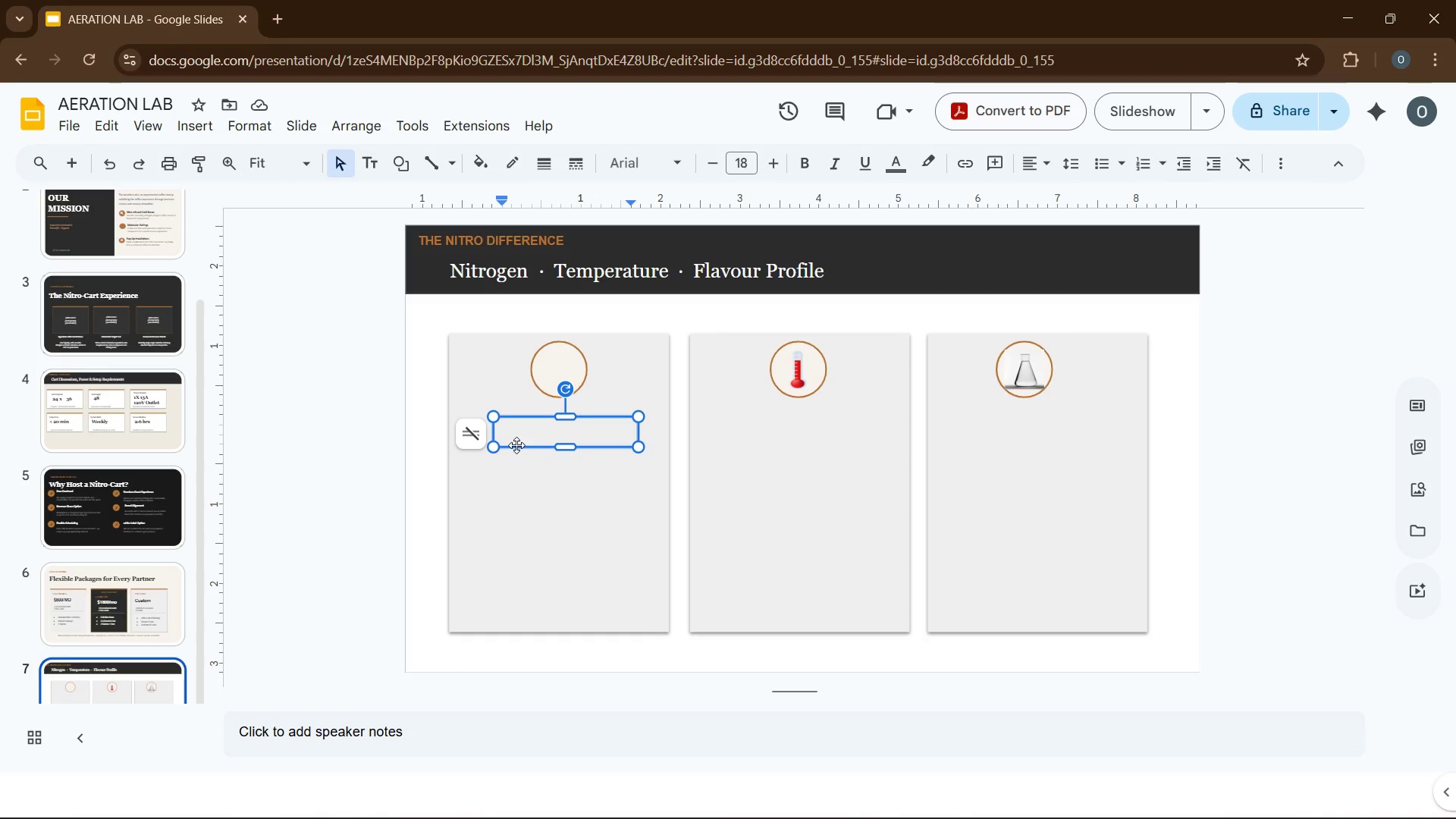 
wait(10.86)
 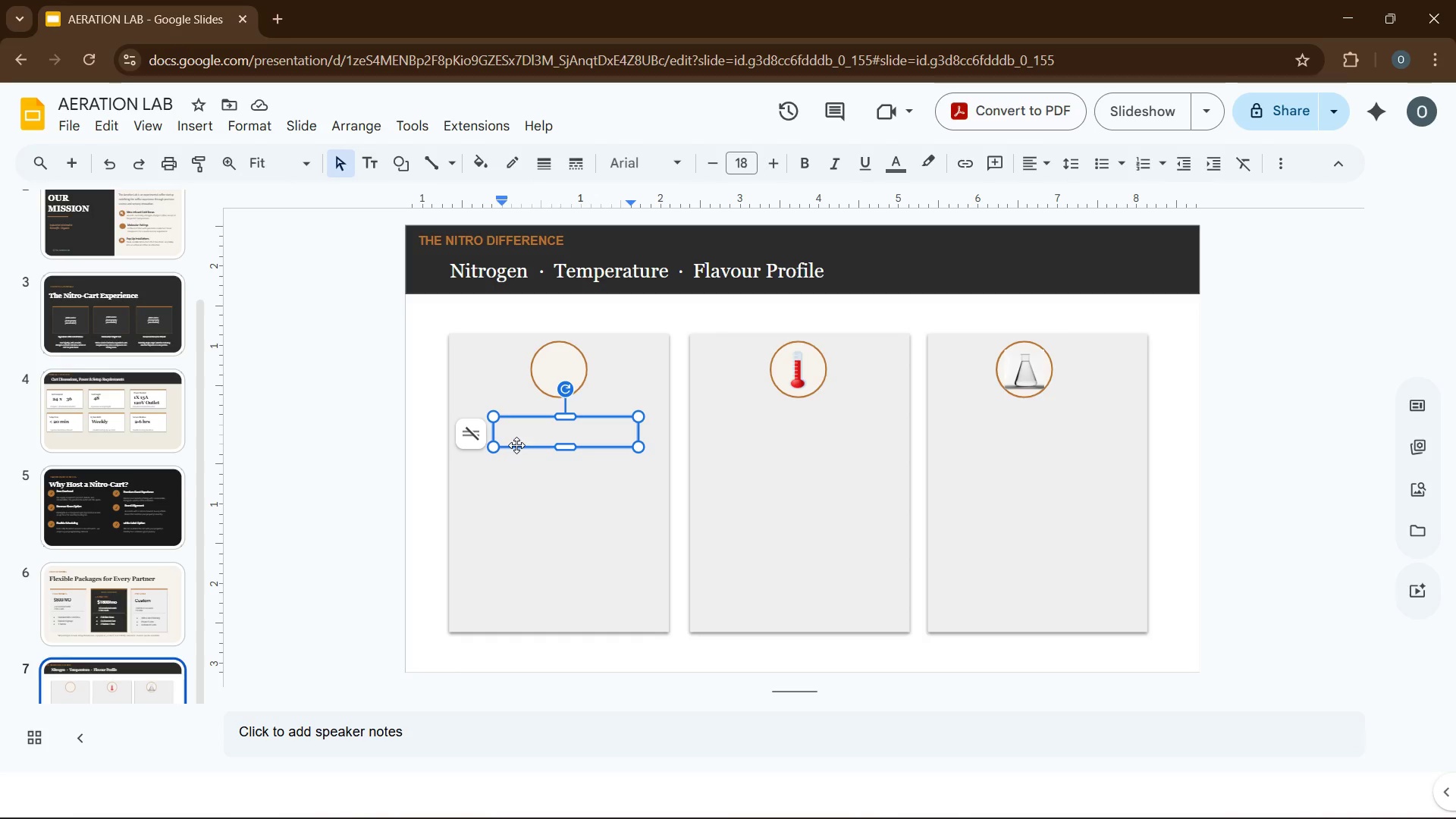 
left_click([1416, 503])
 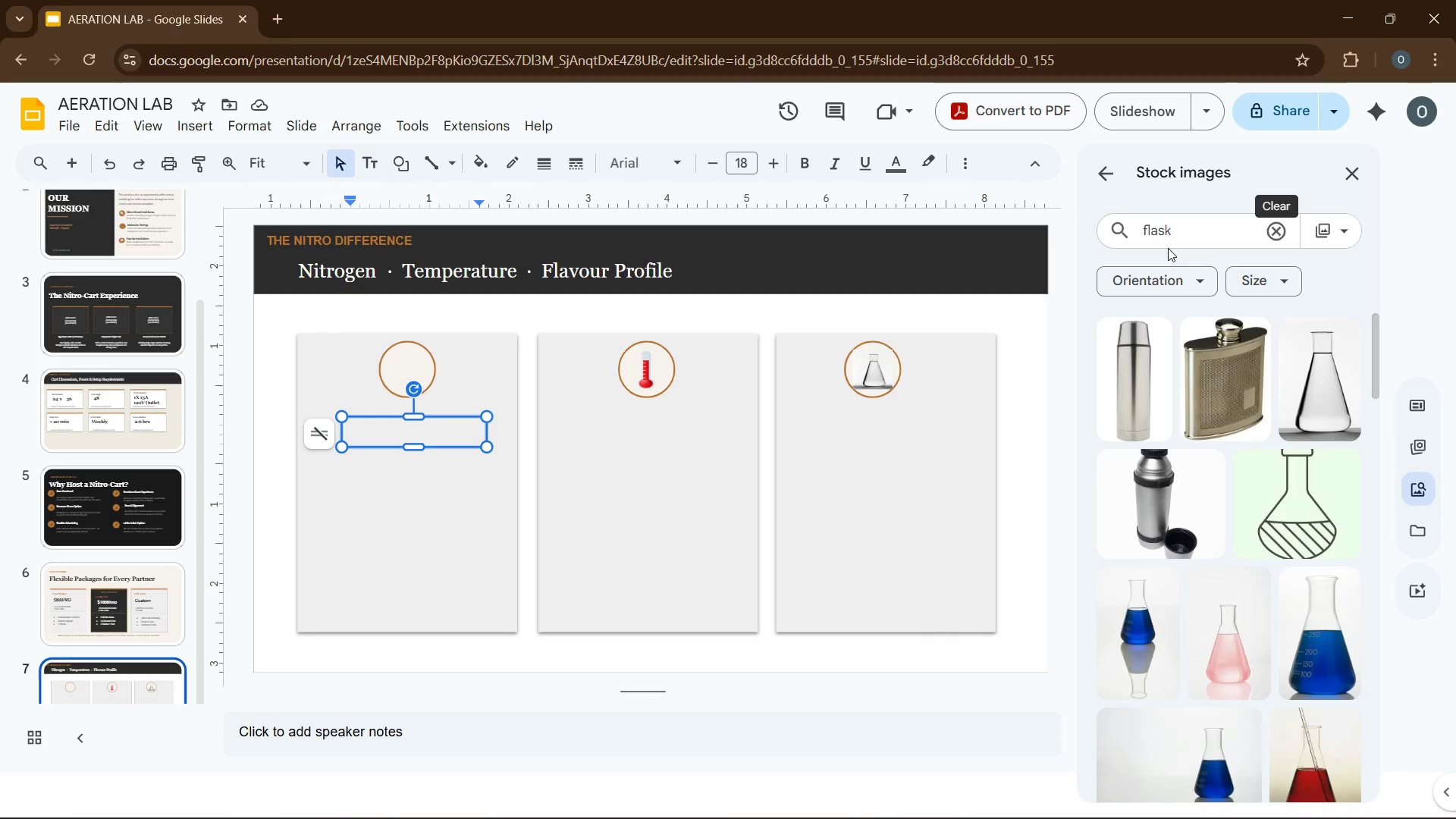 
double_click([1154, 223])
 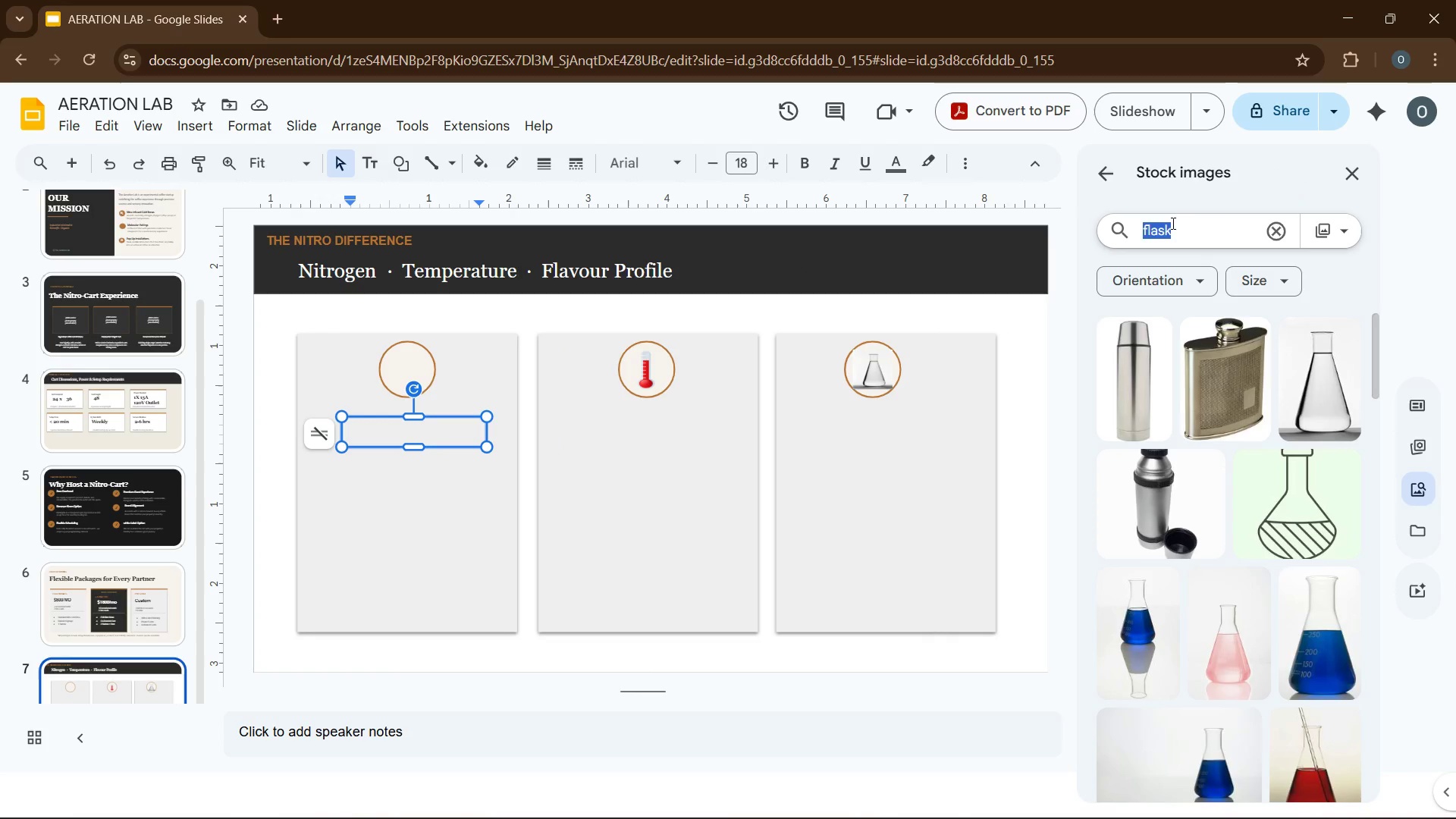 
type(nitro)
 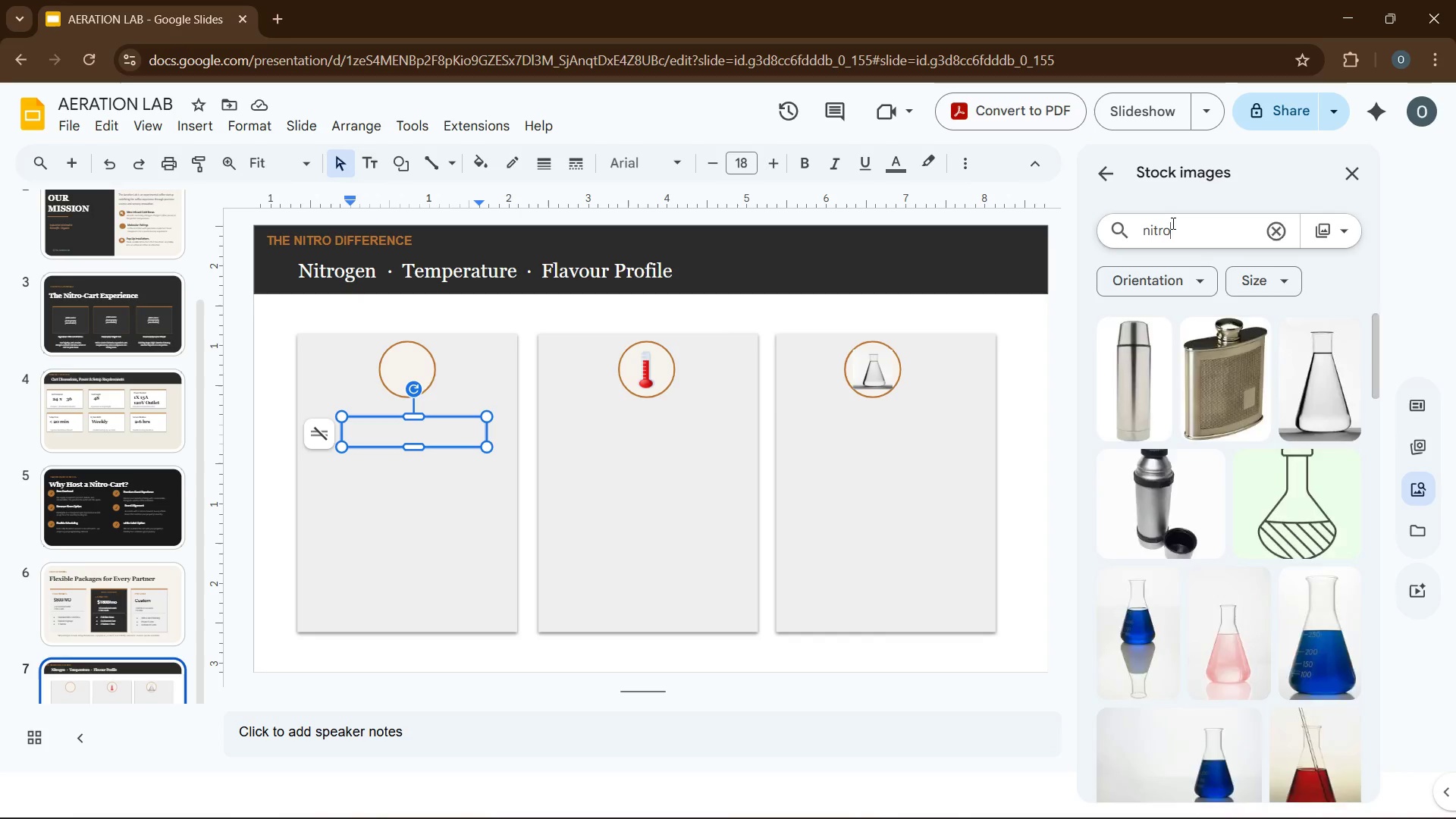 
key(Enter)
 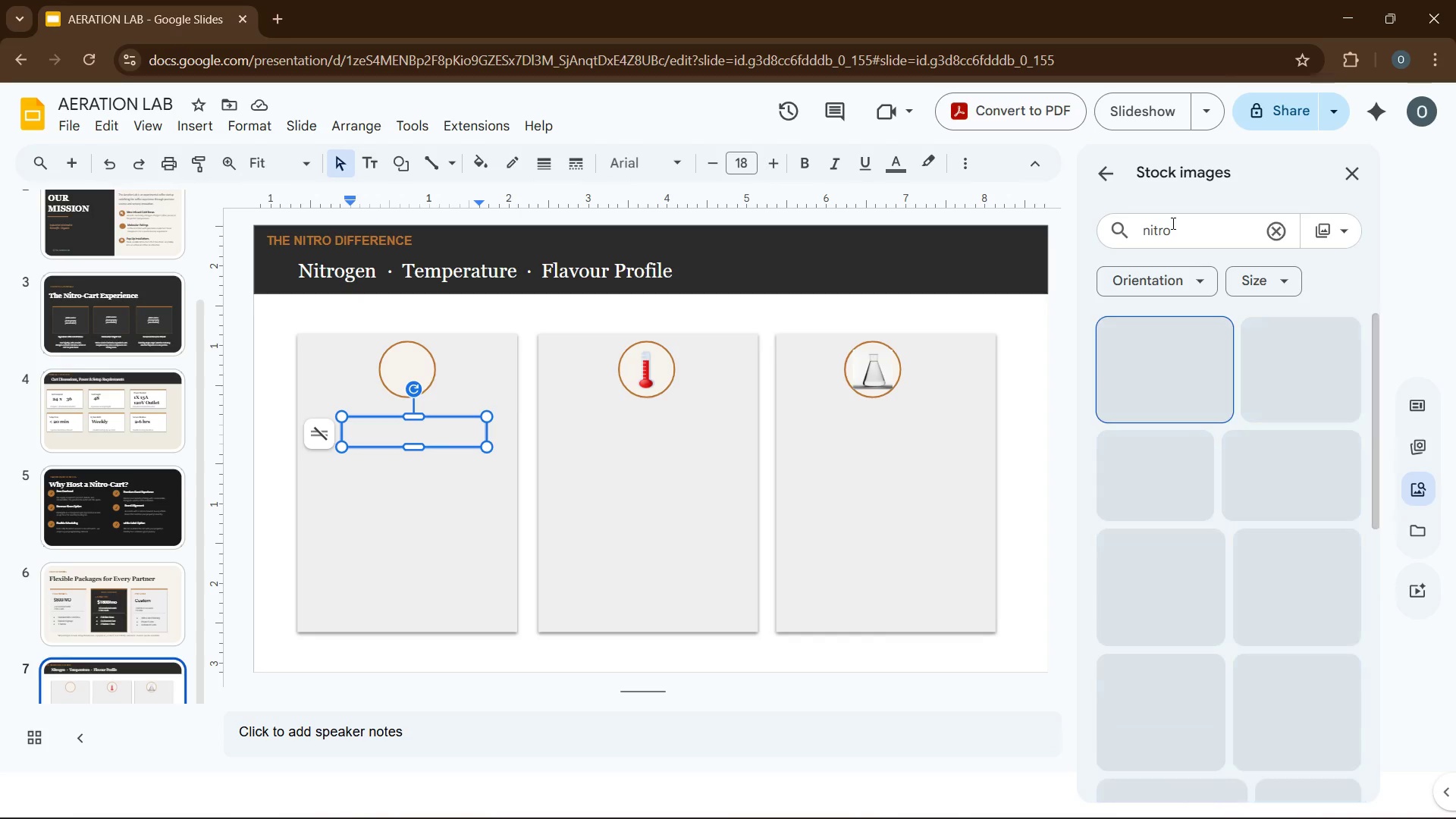 
mouse_move([1139, 212])
 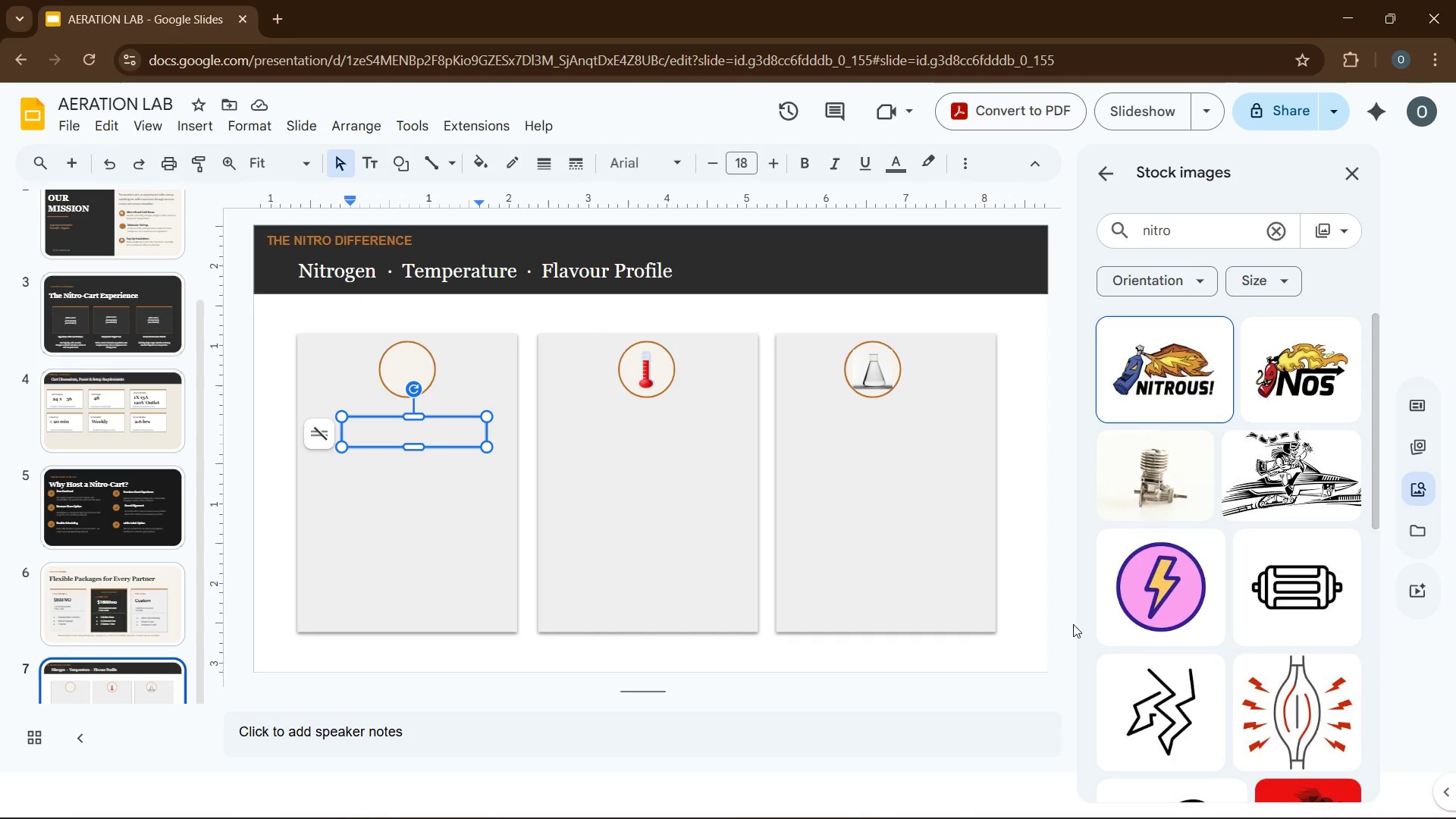 
wait(25.04)
 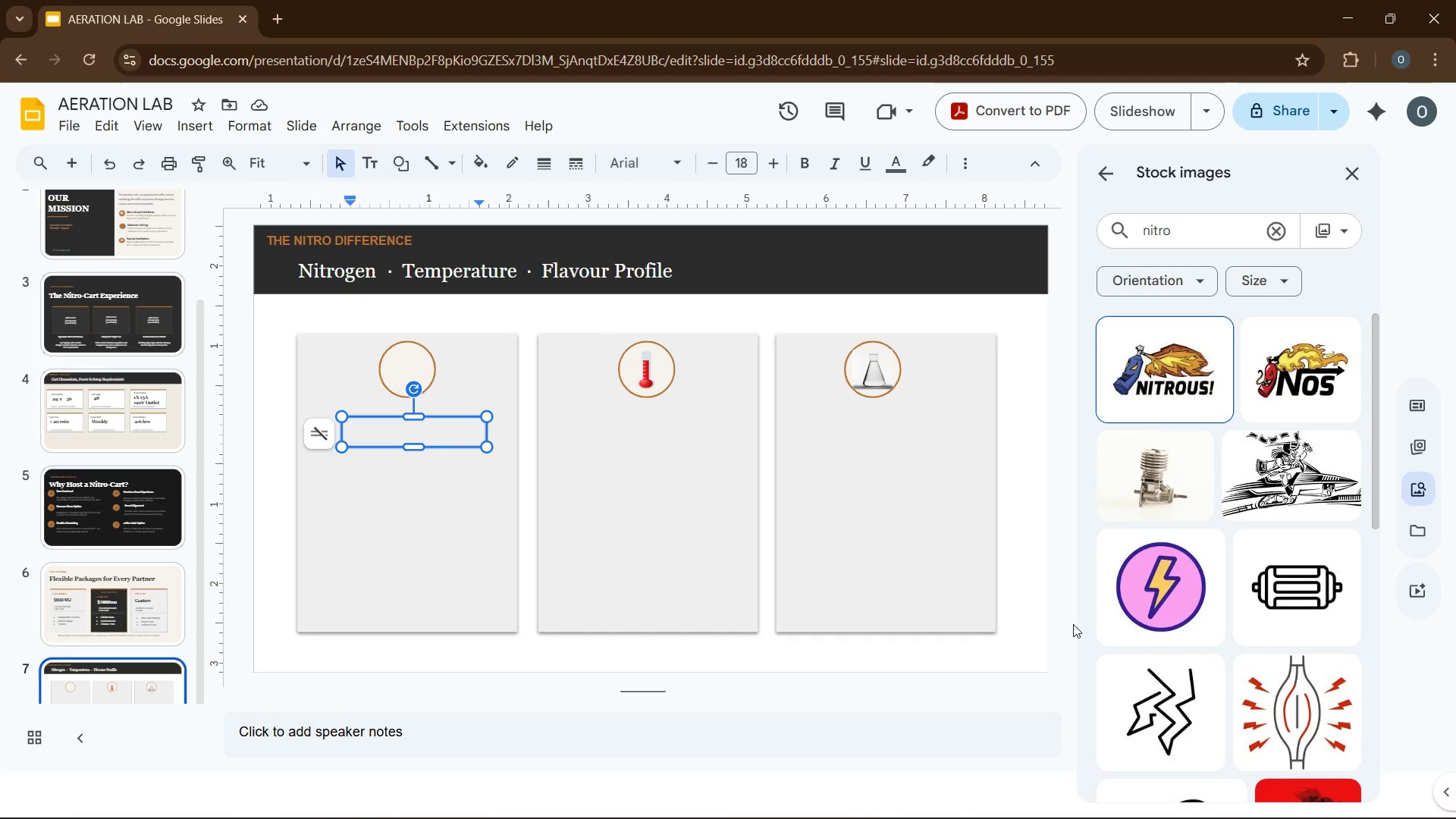 
scroll: coordinate [1242, 631], scroll_direction: down, amount: 15.0
 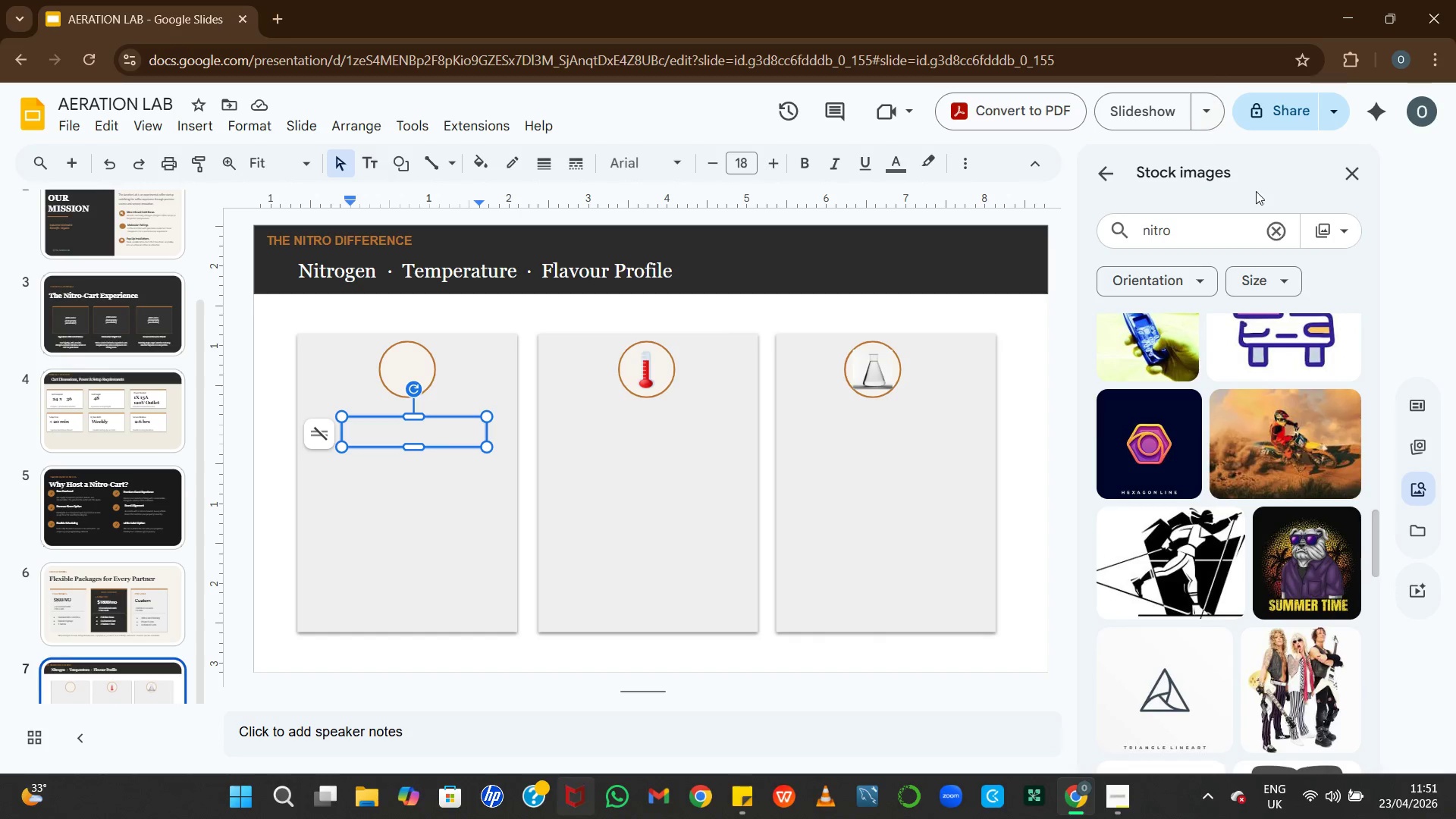 
left_click([1350, 233])
 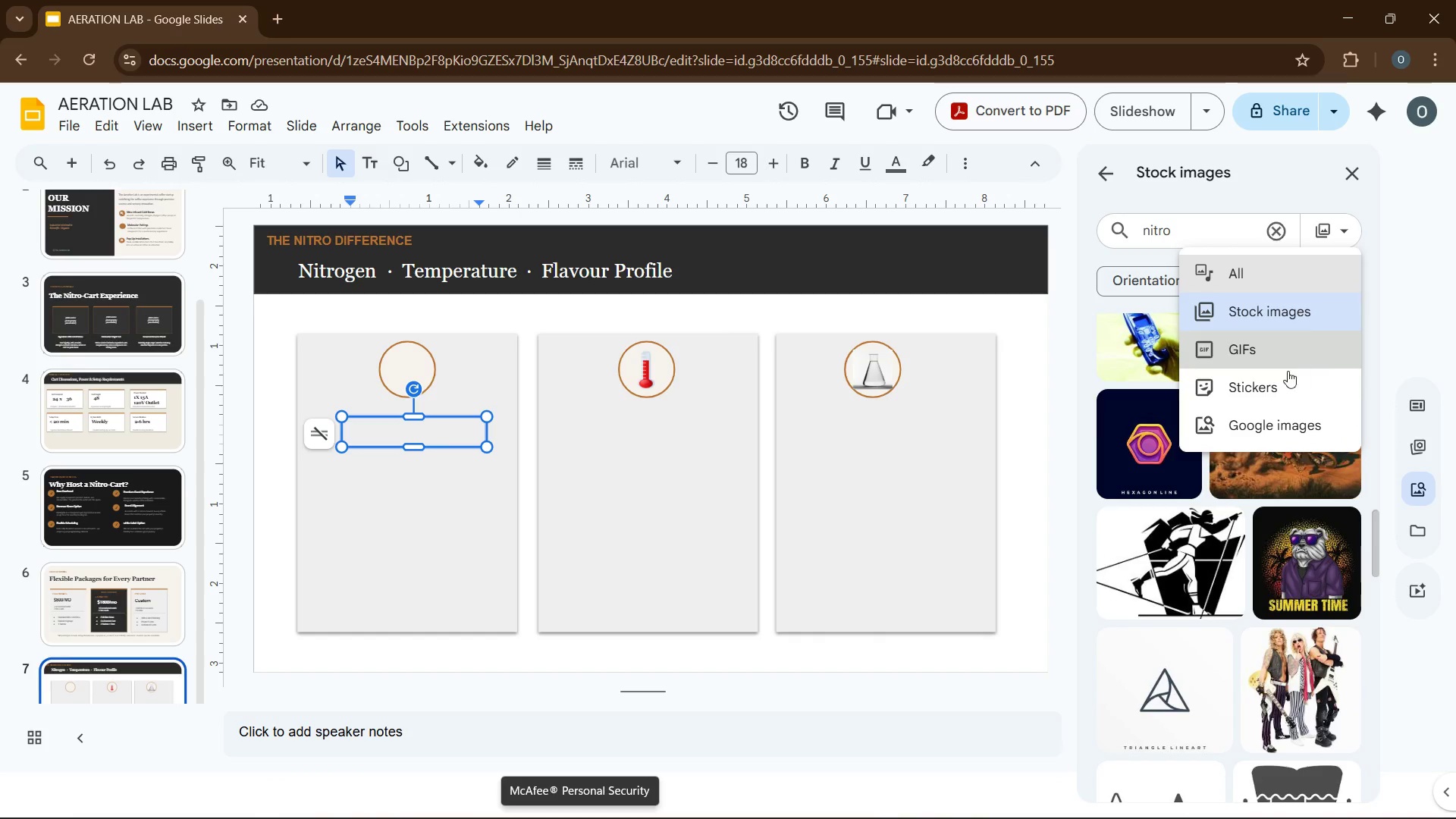 
left_click([1283, 381])
 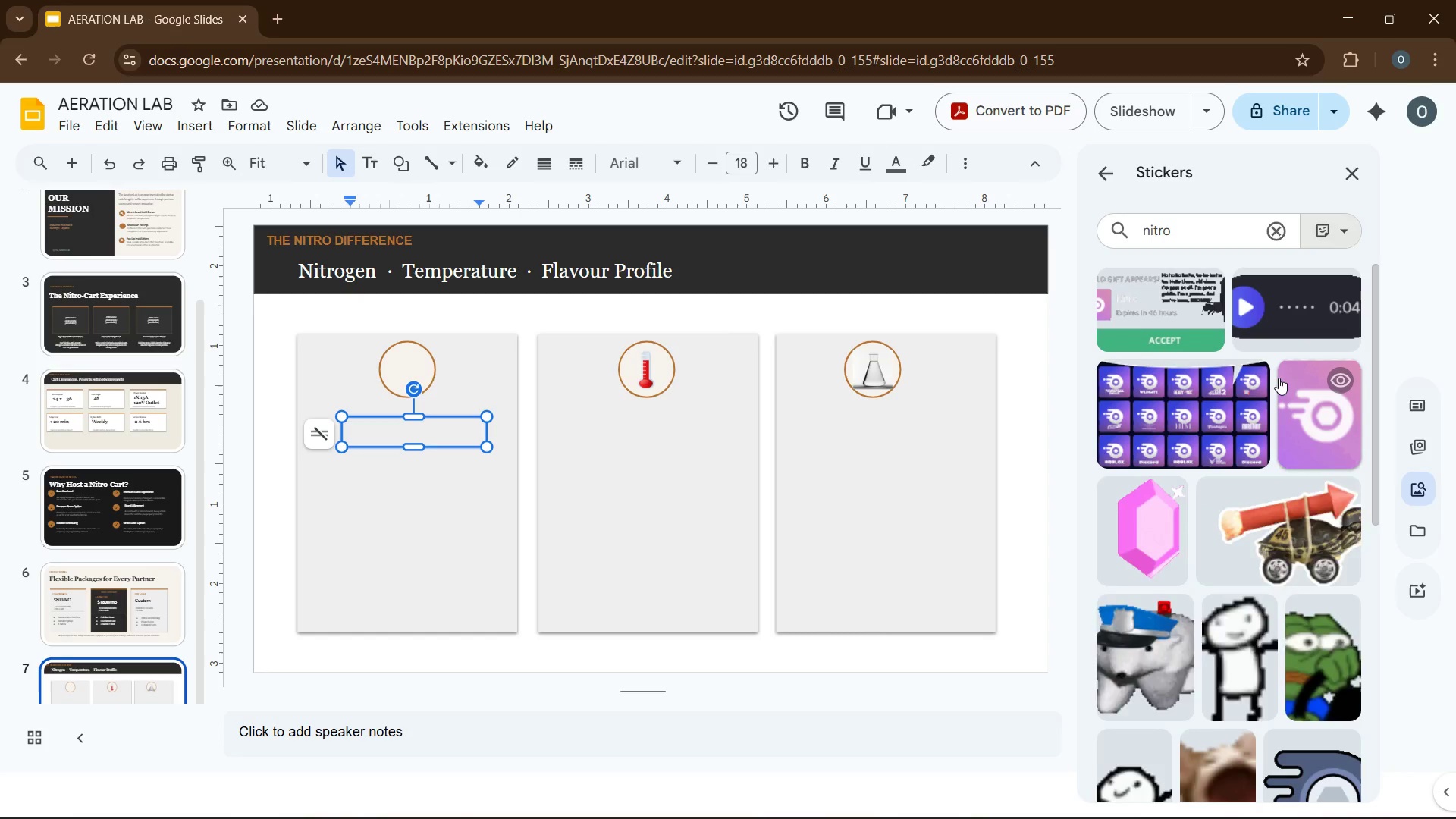 
mouse_move([1348, 354])
 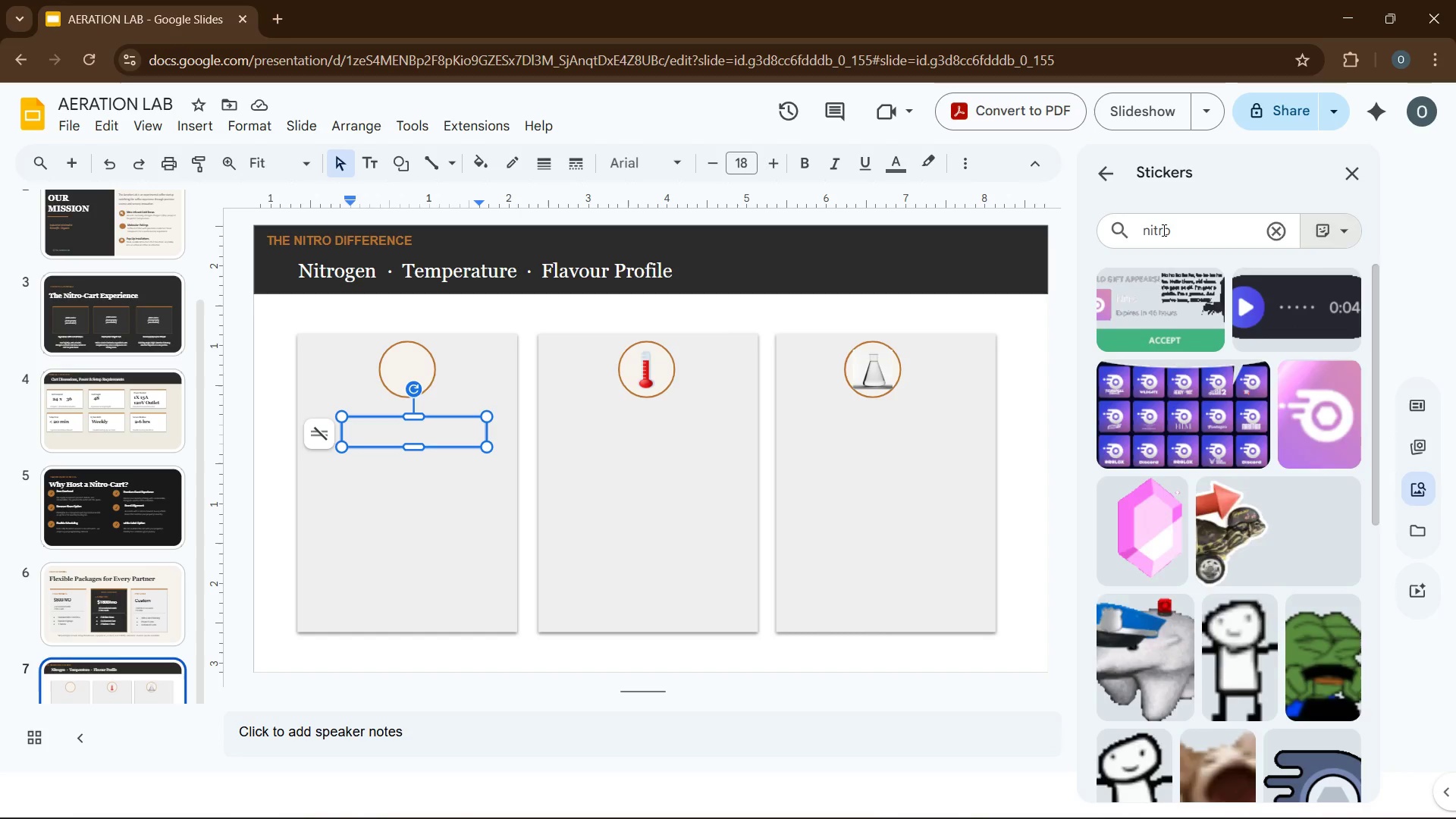 
left_click([1197, 234])
 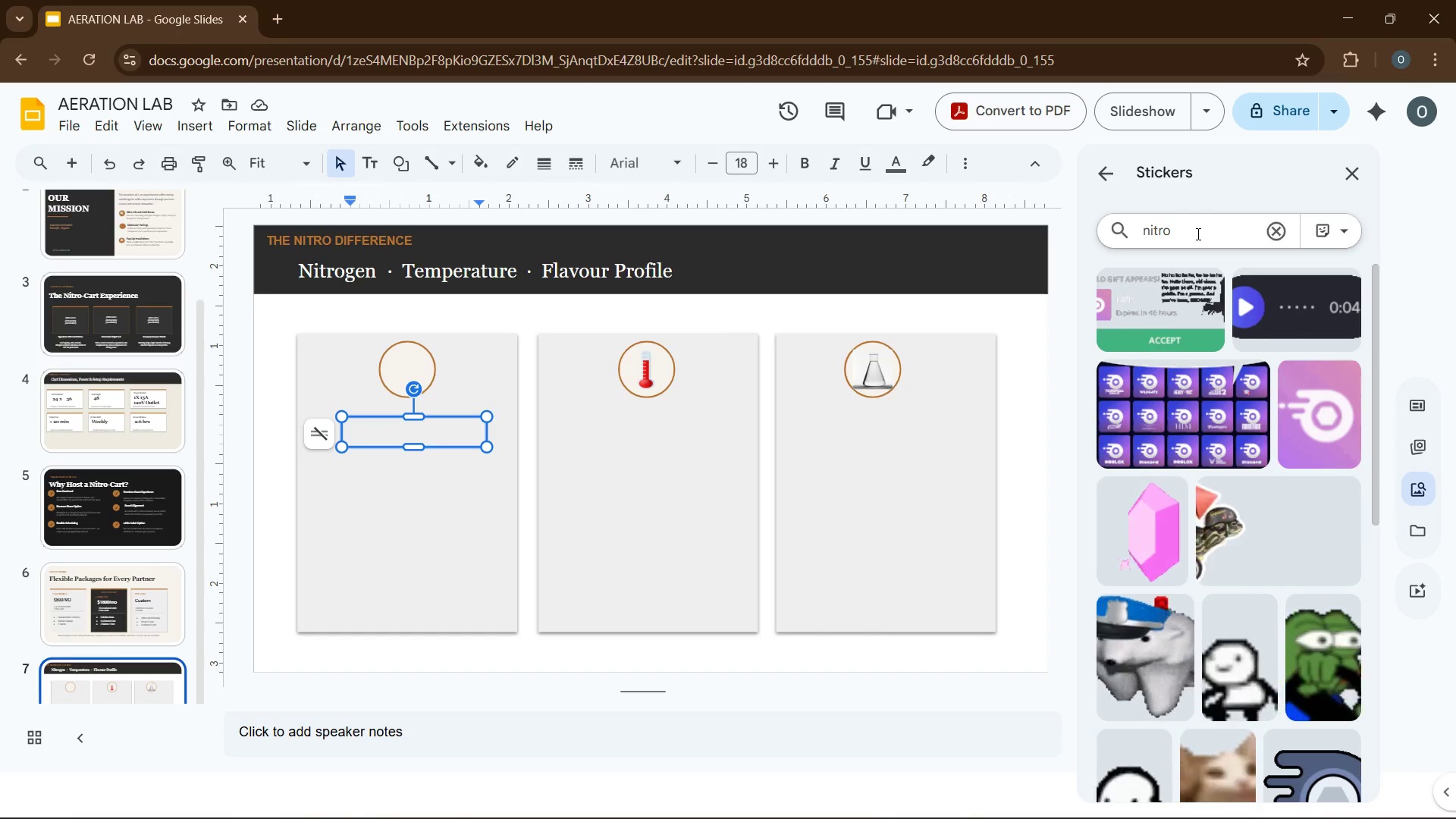 
type(gen icon)
 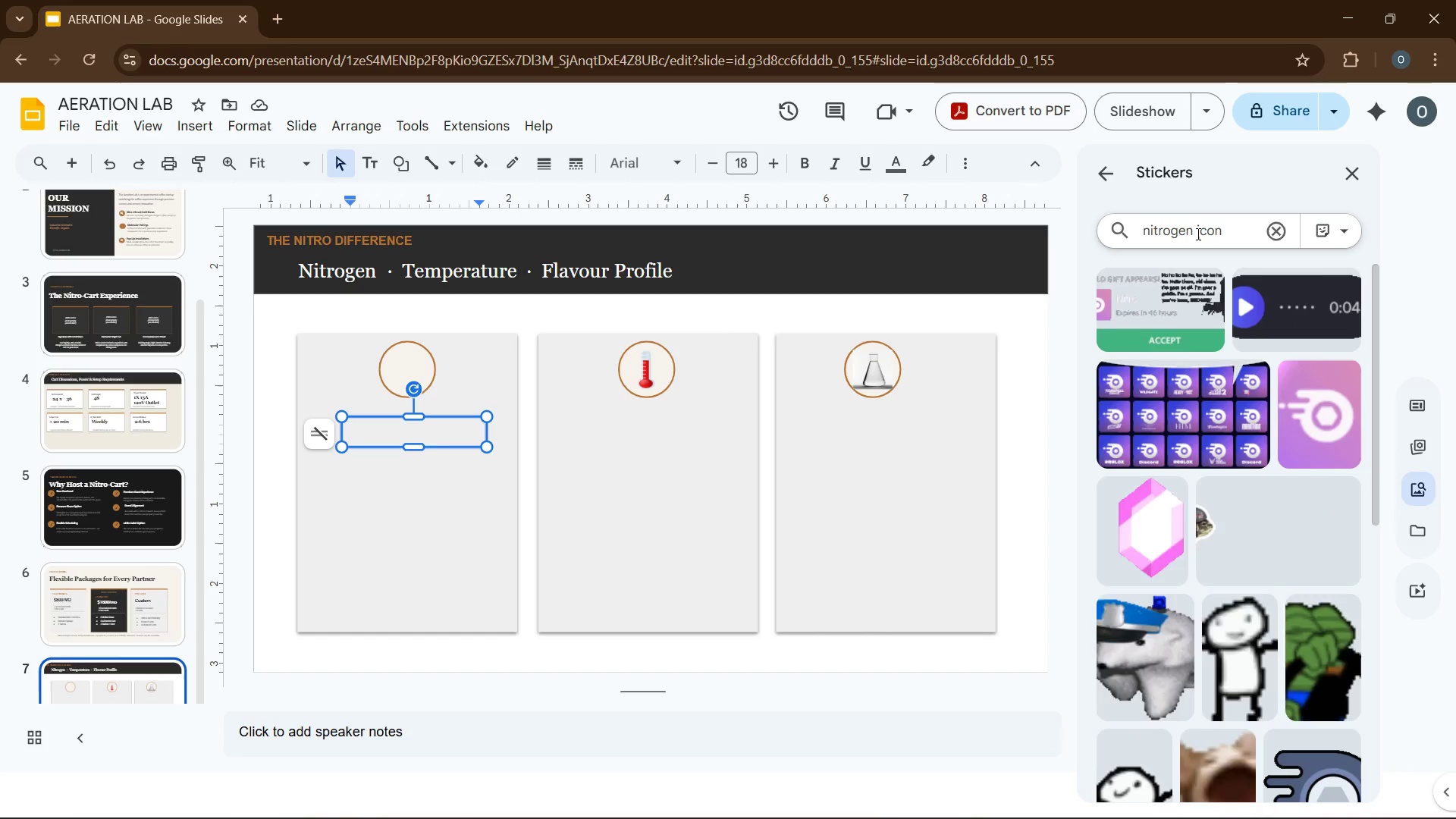 
key(Enter)
 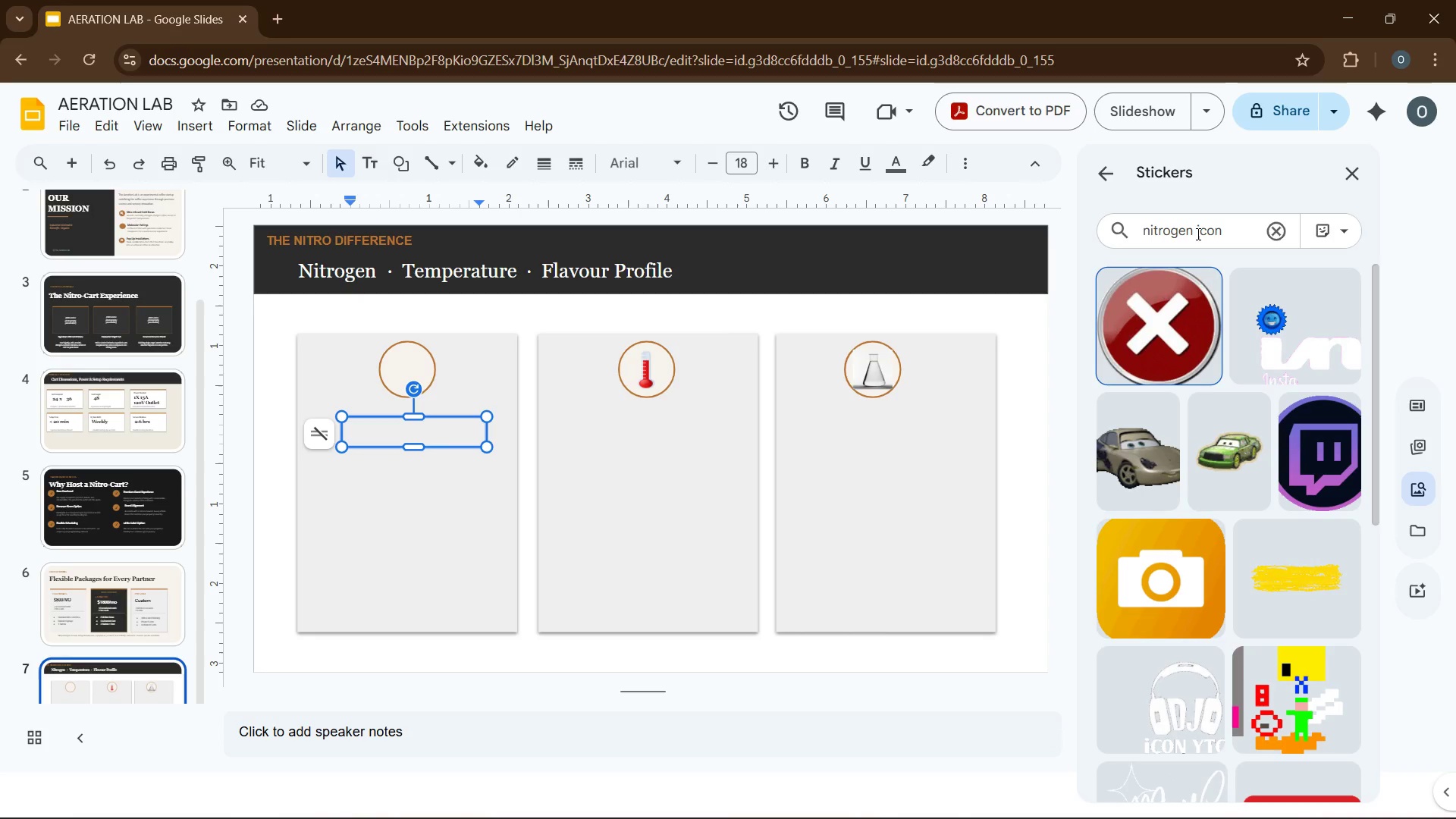 
wait(6.09)
 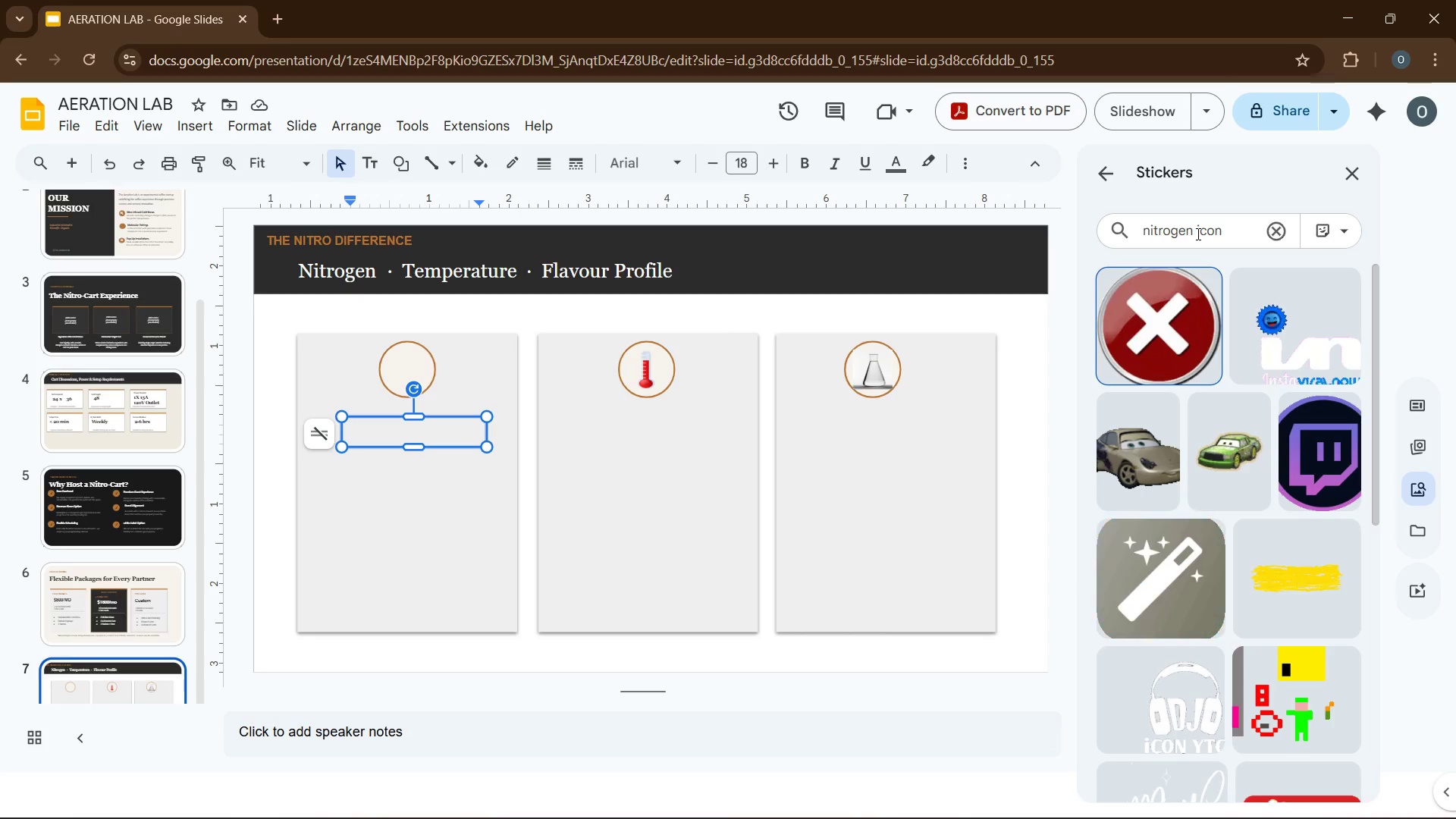 
mouse_move([1142, 318])
 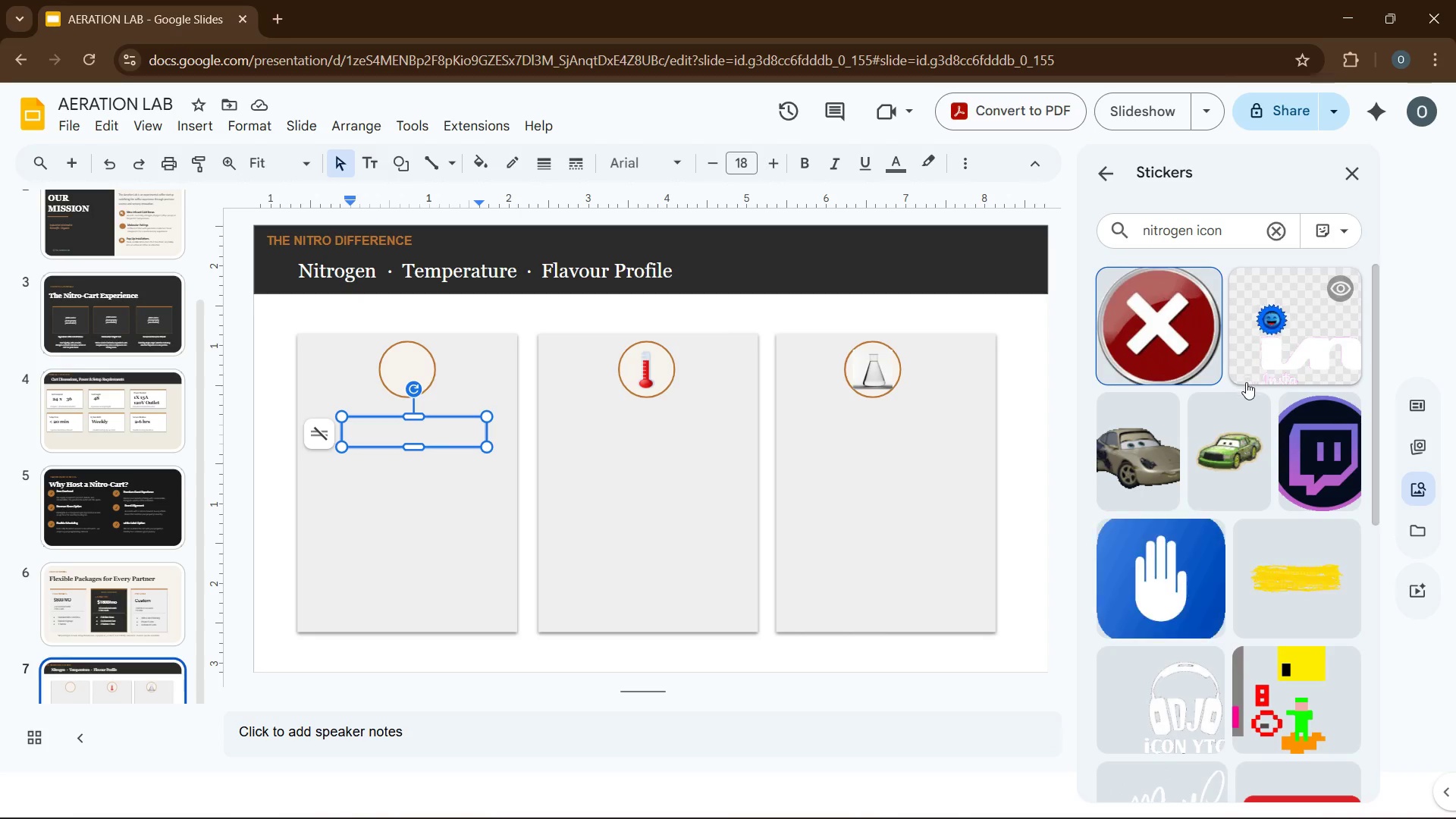 
scroll: coordinate [1213, 413], scroll_direction: down, amount: 9.0
 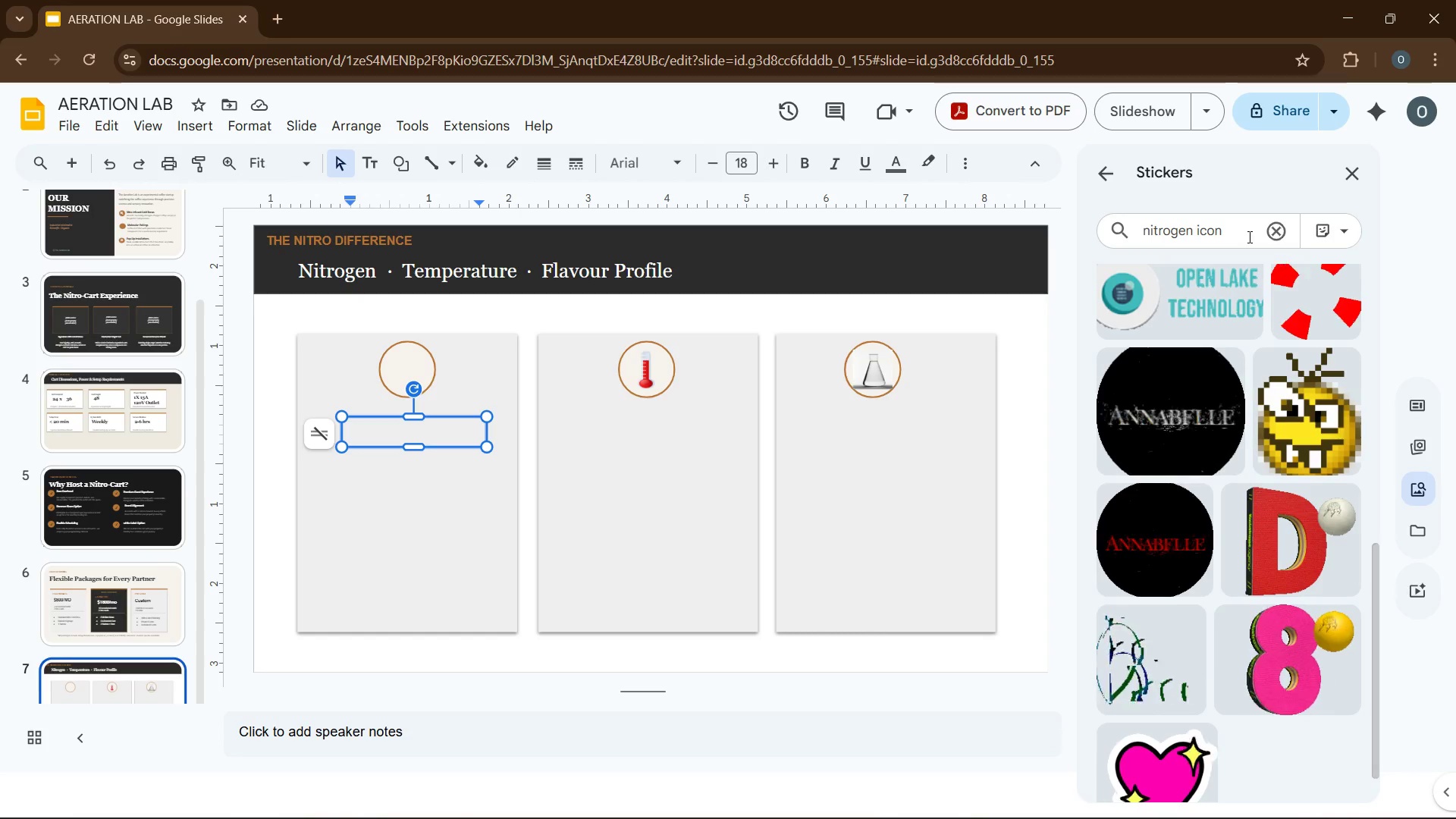 
left_click([1277, 234])
 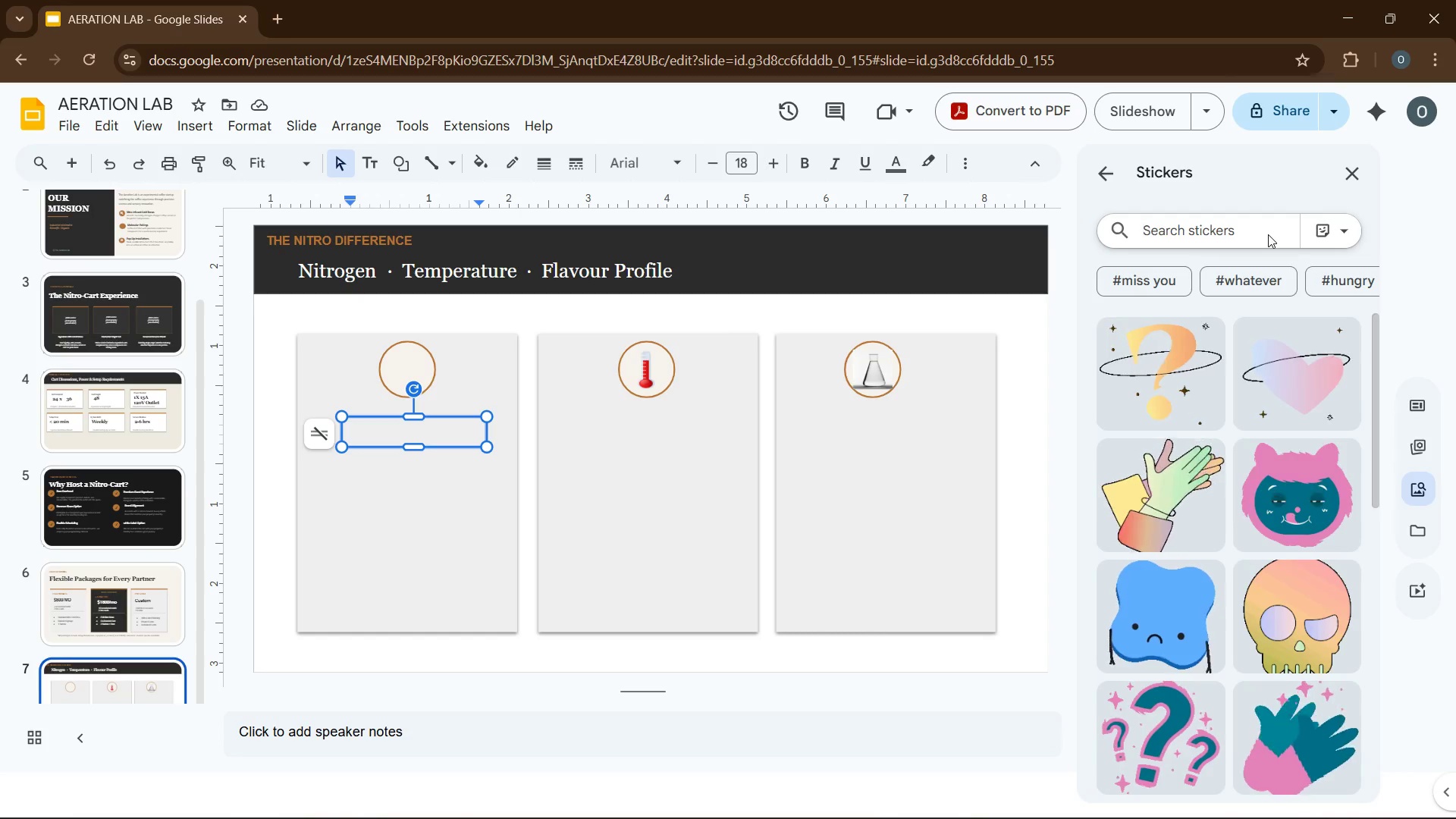 
type(liquid aeration symbol)
 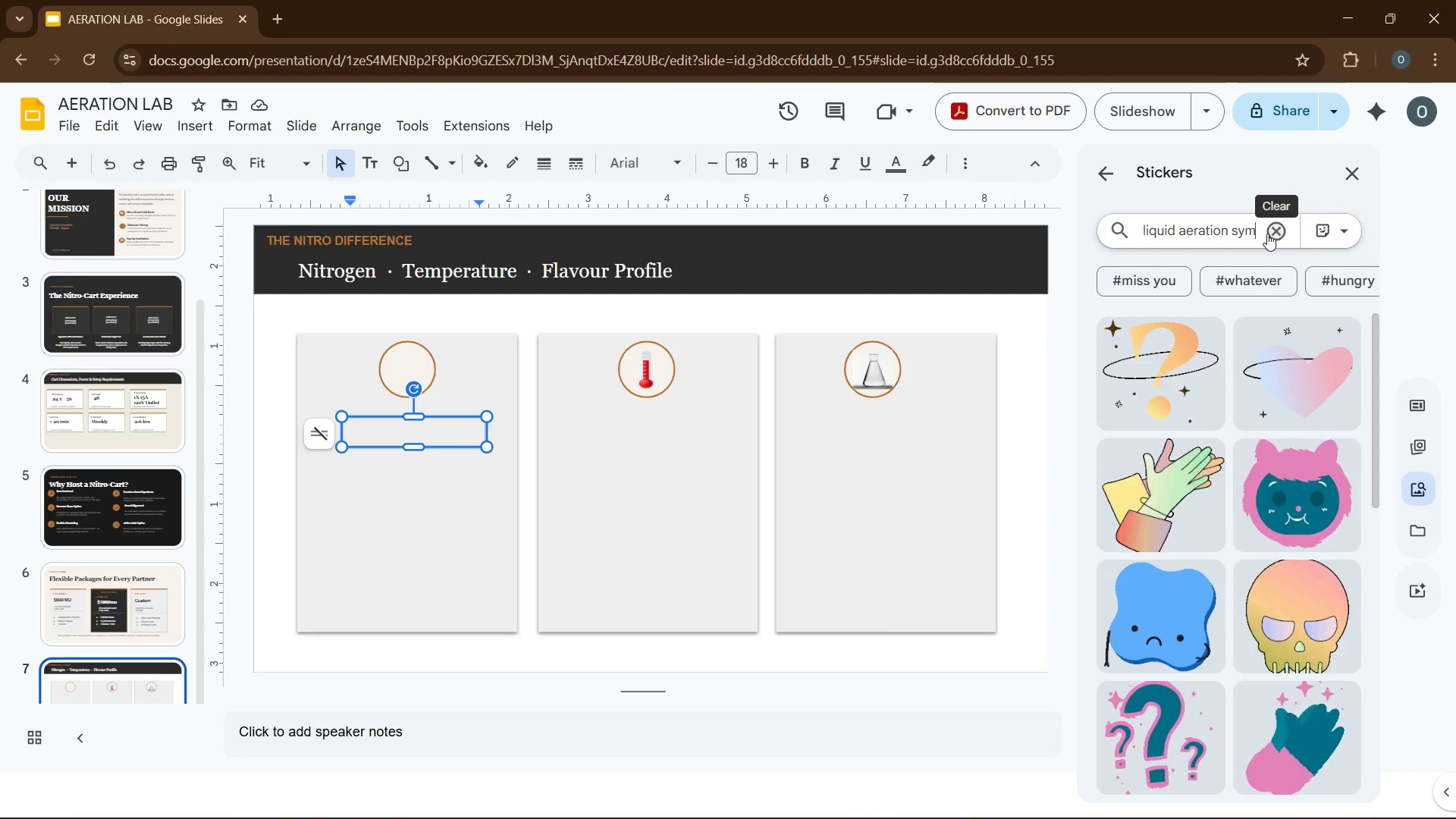 
key(Enter)
 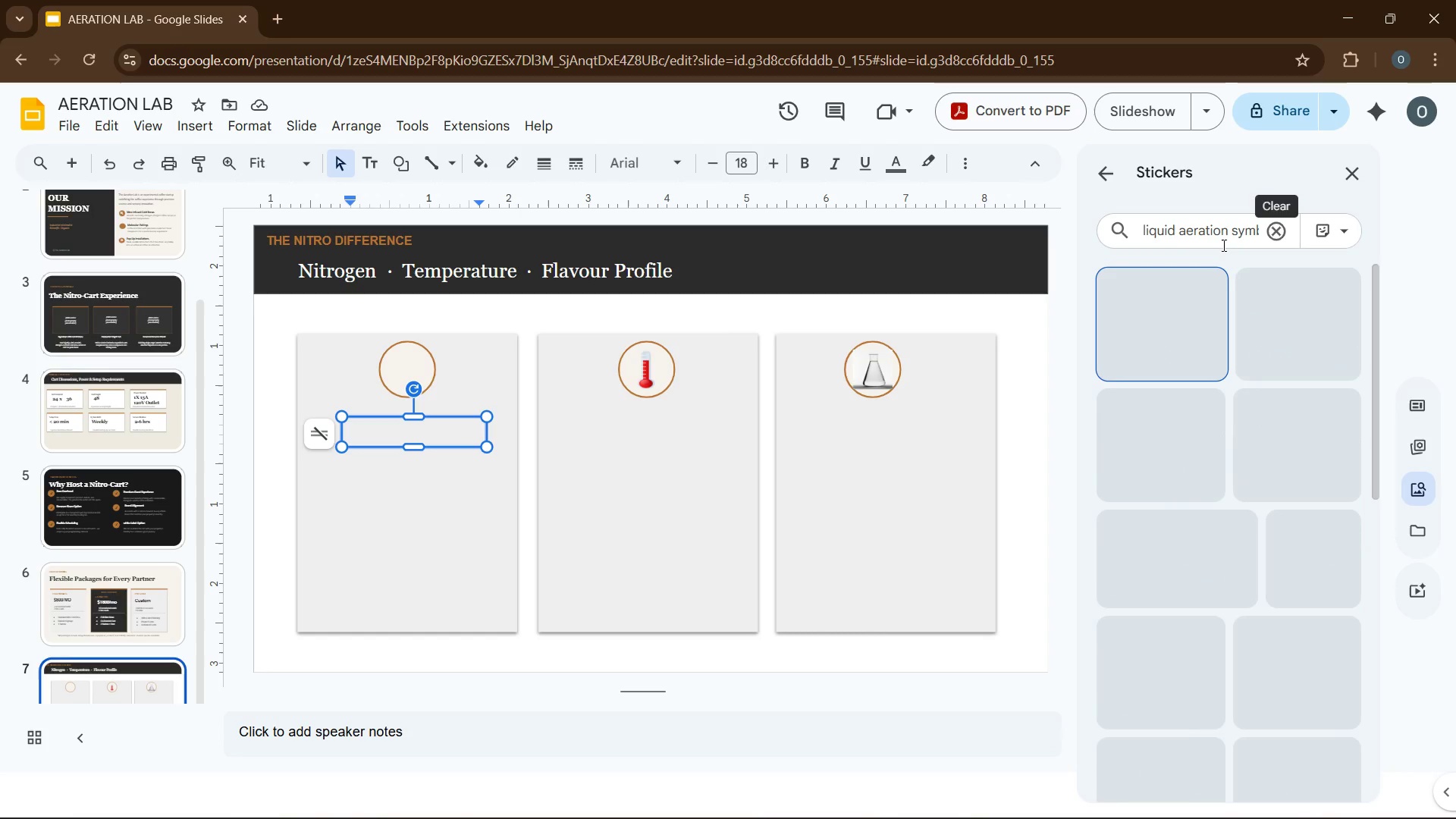 
wait(6.42)
 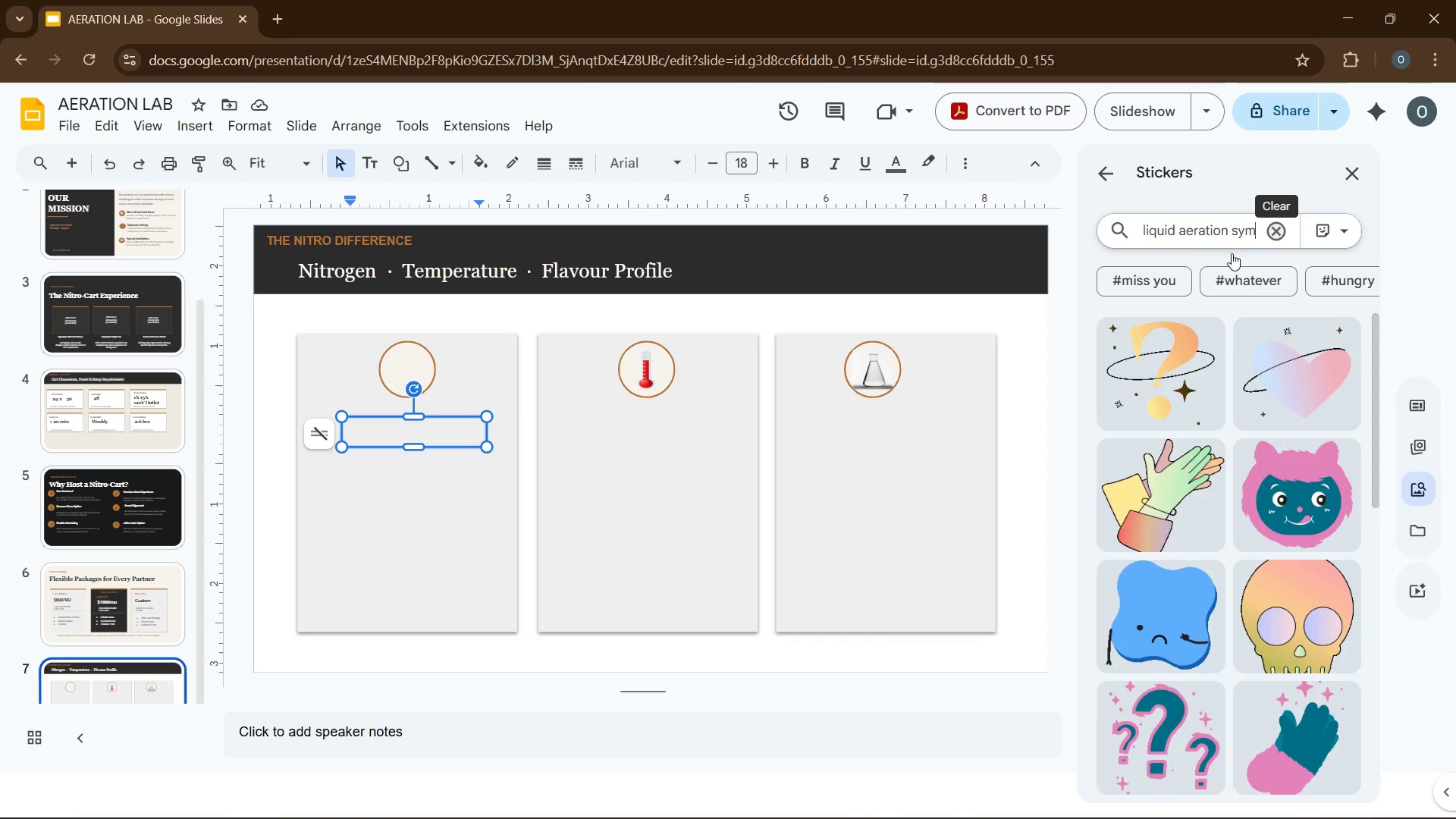 
scroll: coordinate [1279, 447], scroll_direction: down, amount: 27.0
 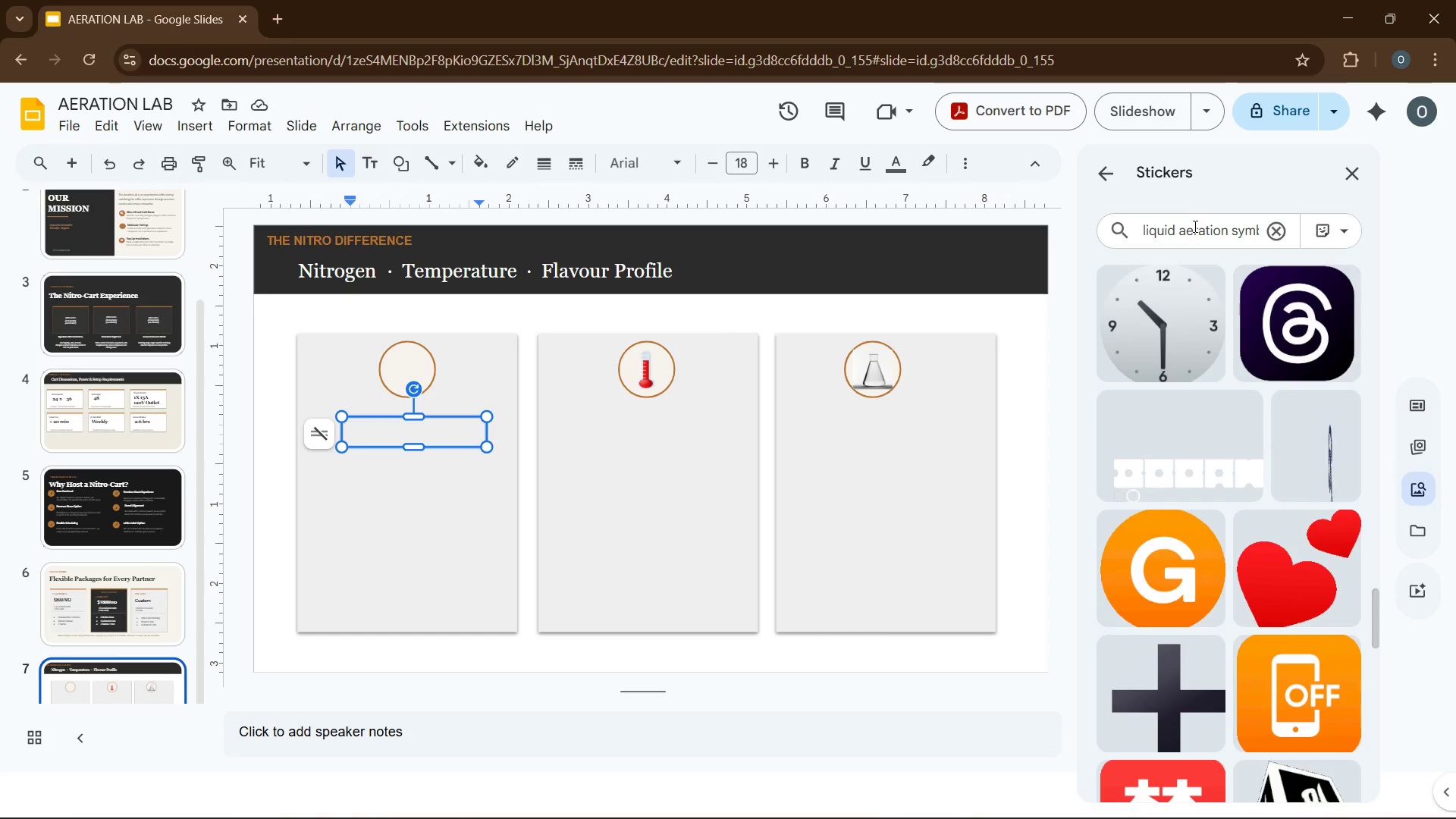 
left_click([1194, 227])
 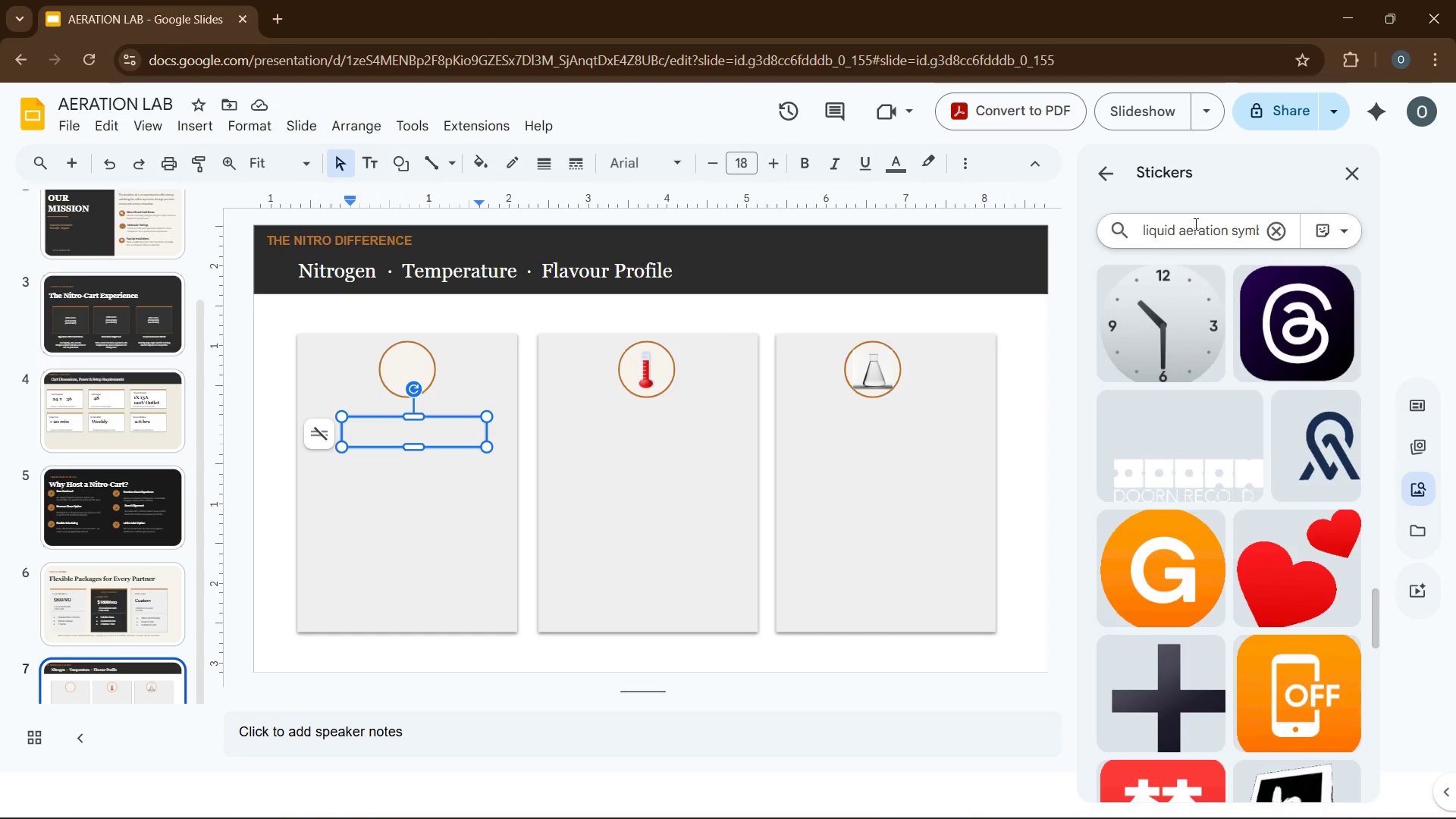 
hold_key(key=ArrowRight, duration=1.25)
 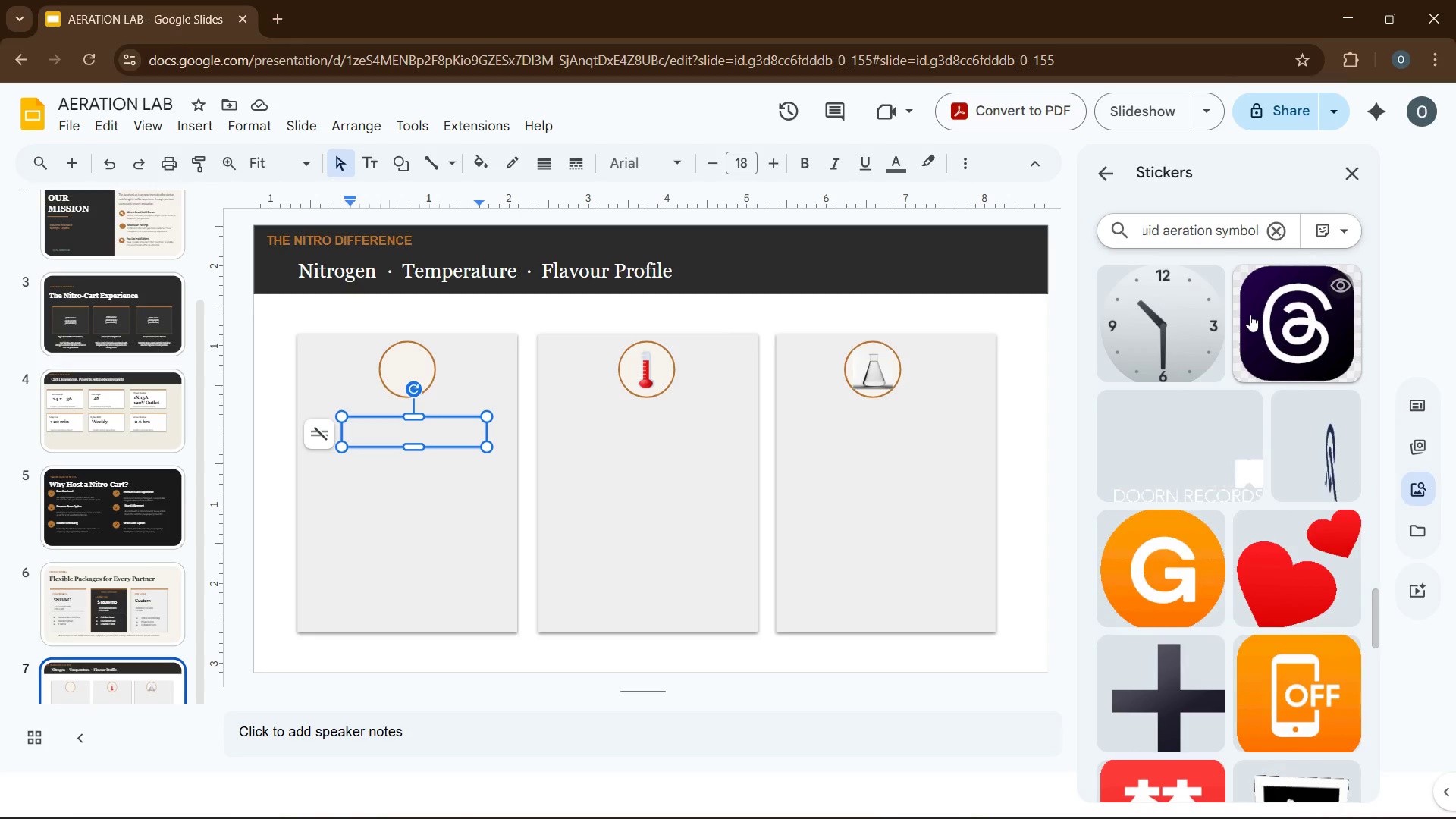 
scroll: coordinate [1247, 322], scroll_direction: down, amount: 12.0
 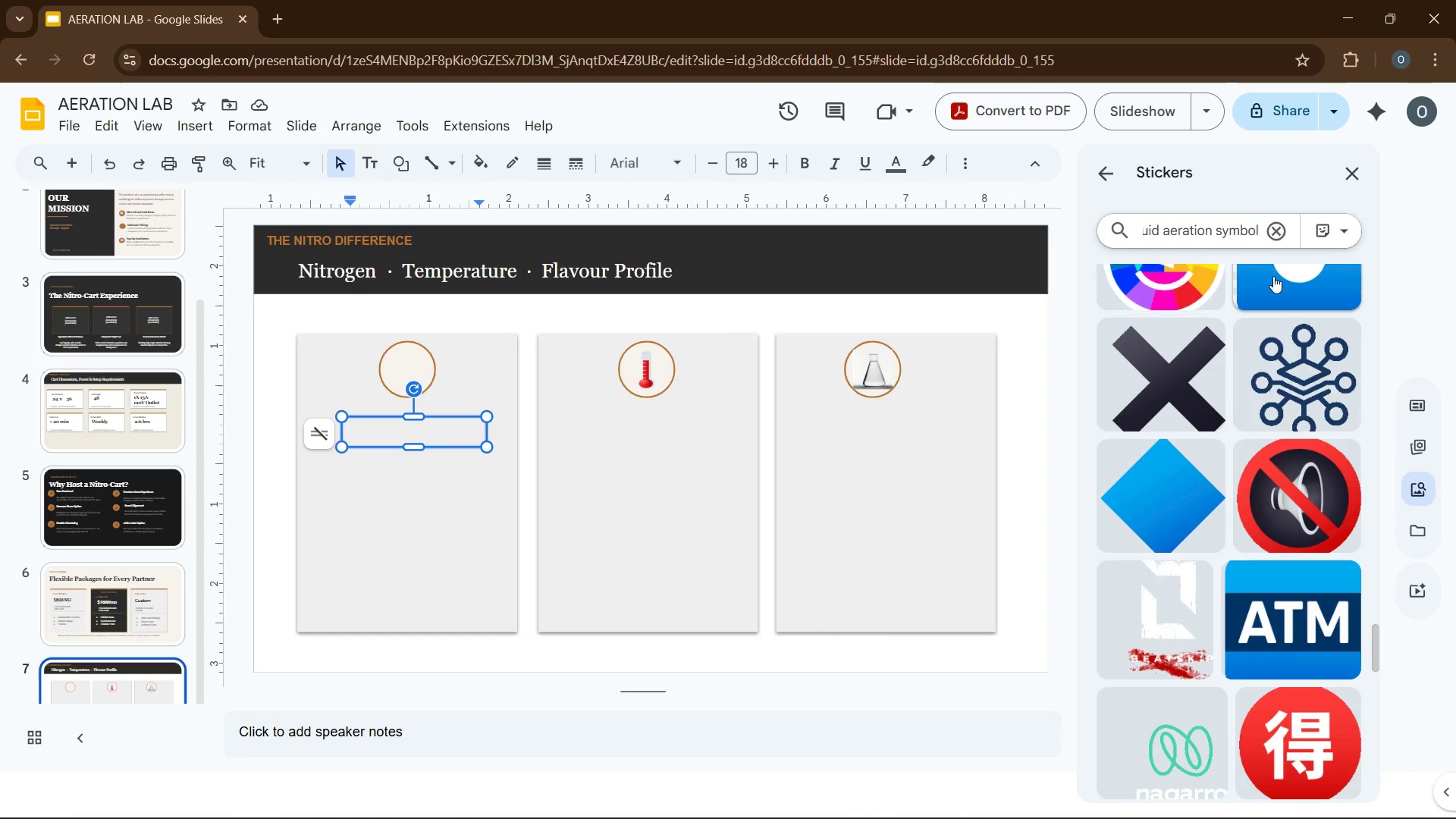 
wait(5.14)
 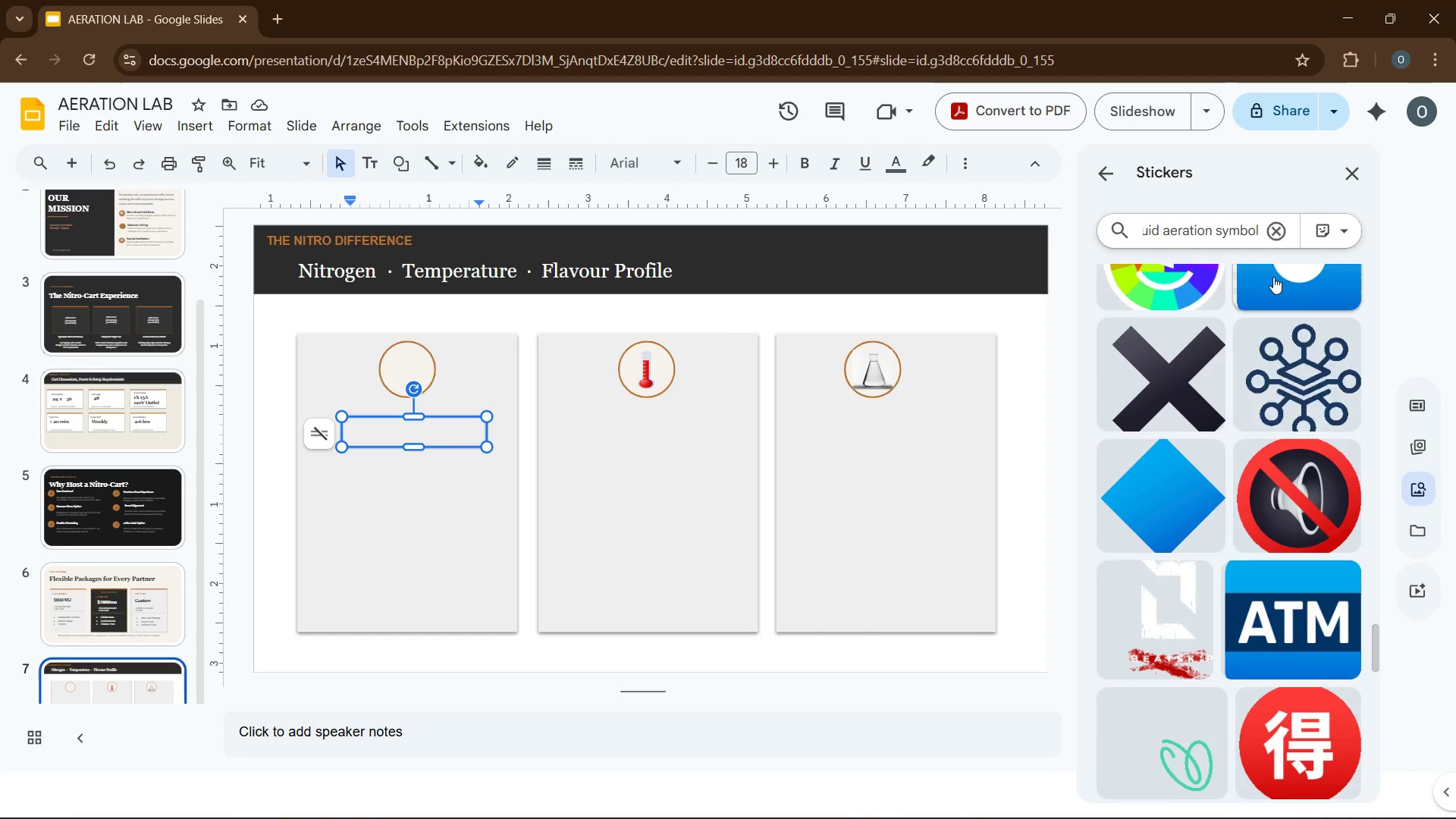 
left_click([1345, 228])
 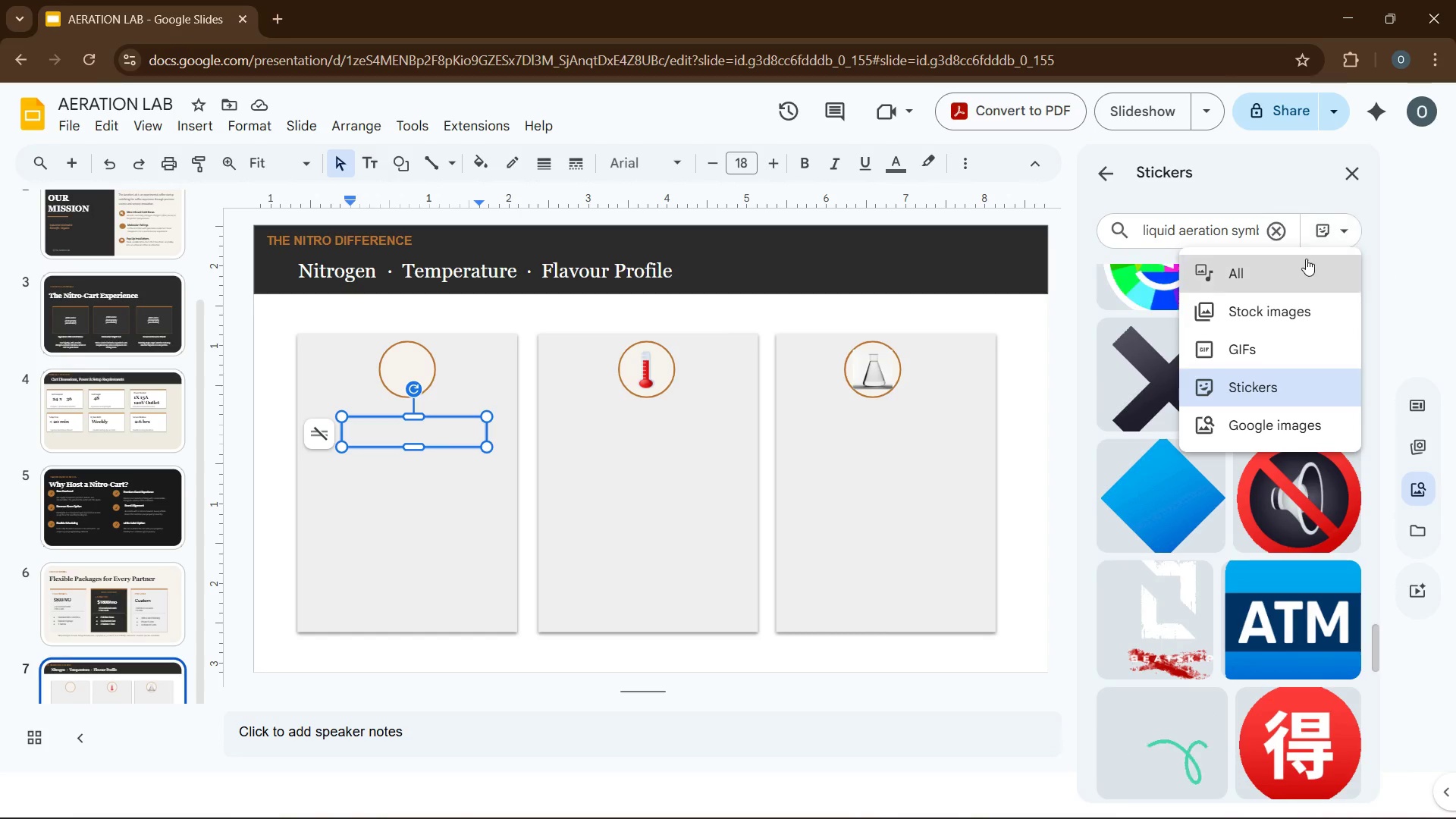 
left_click([1303, 262])
 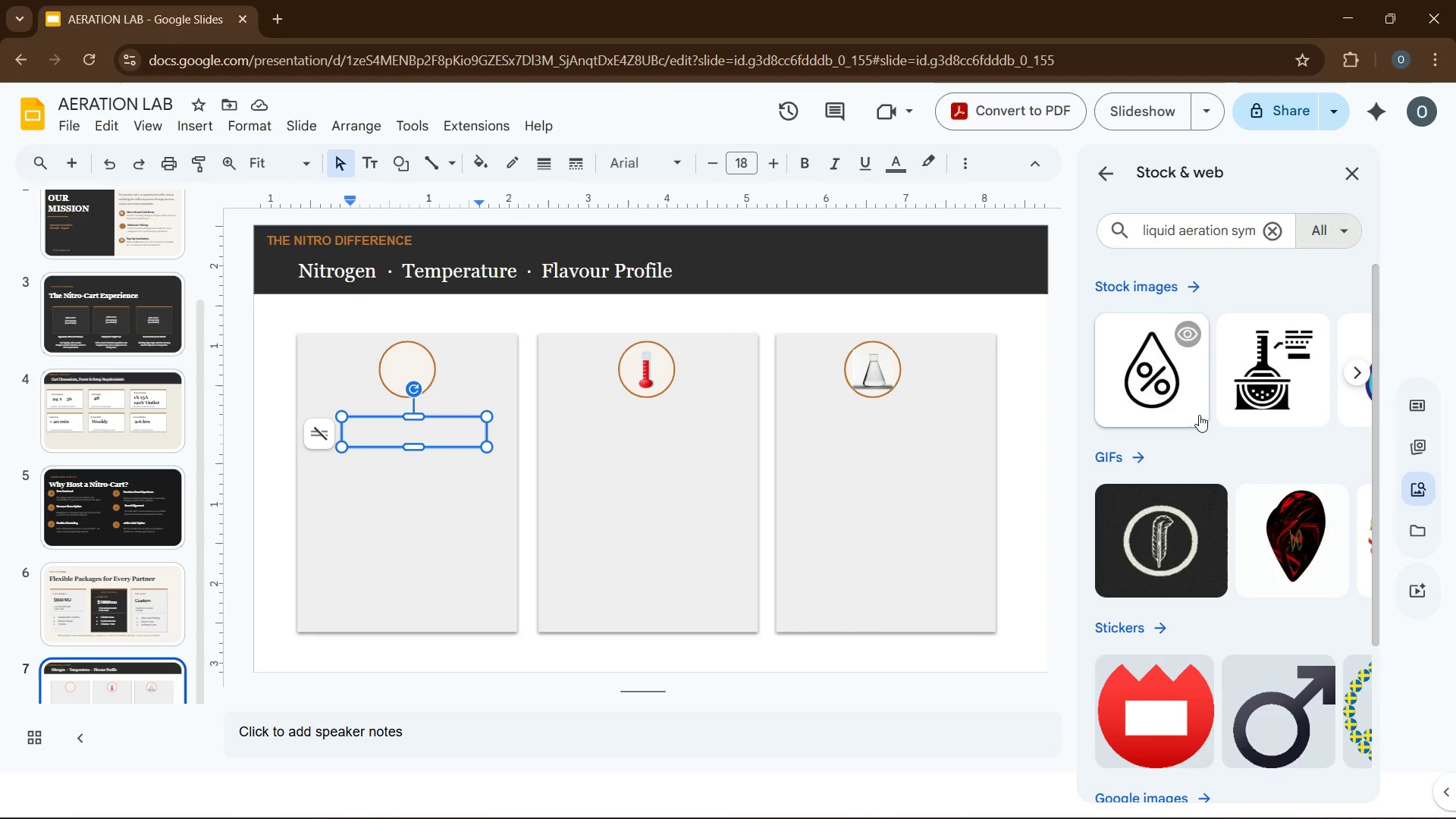 
scroll: coordinate [1198, 386], scroll_direction: down, amount: 16.0
 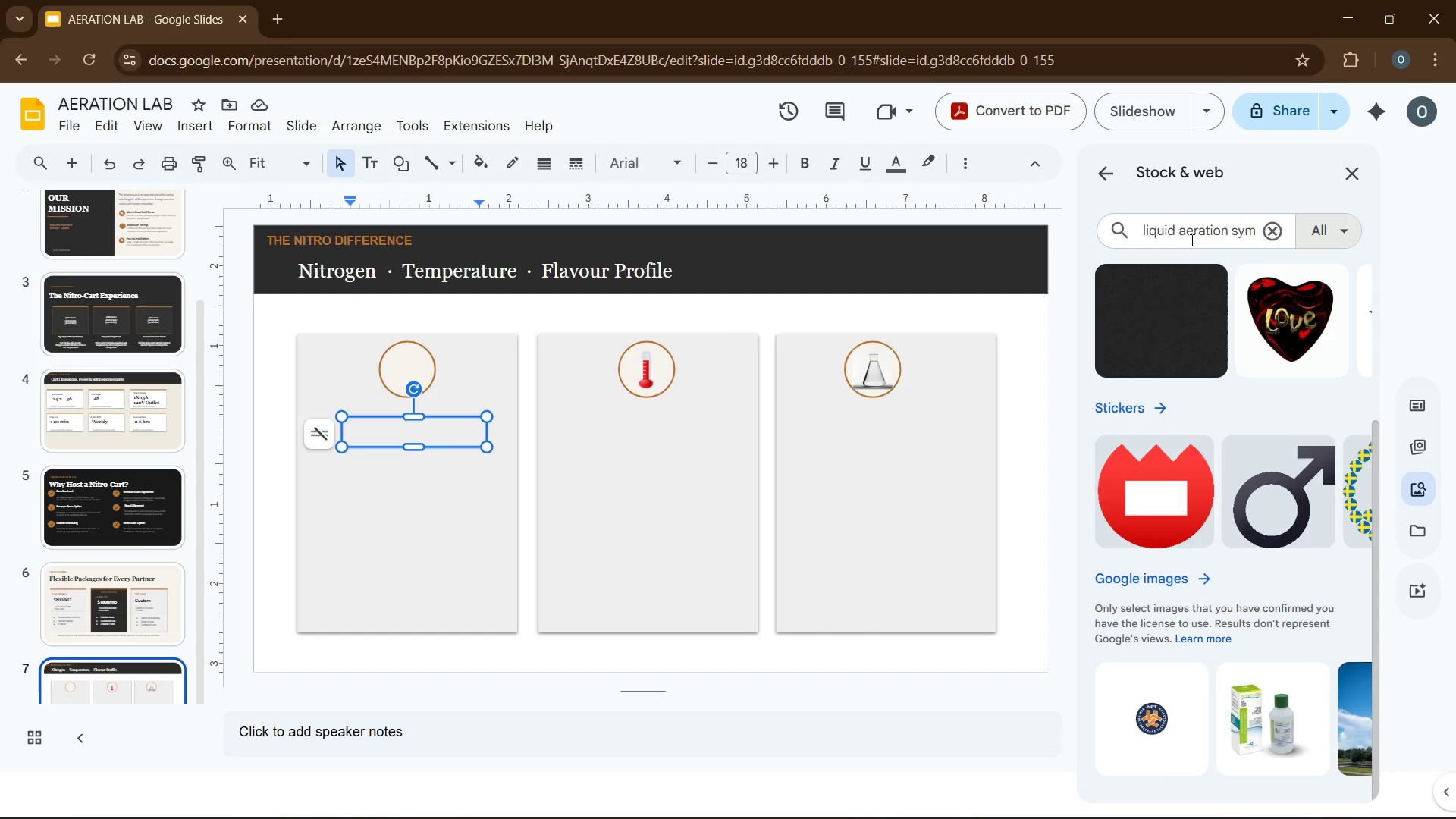 
left_click([1214, 229])
 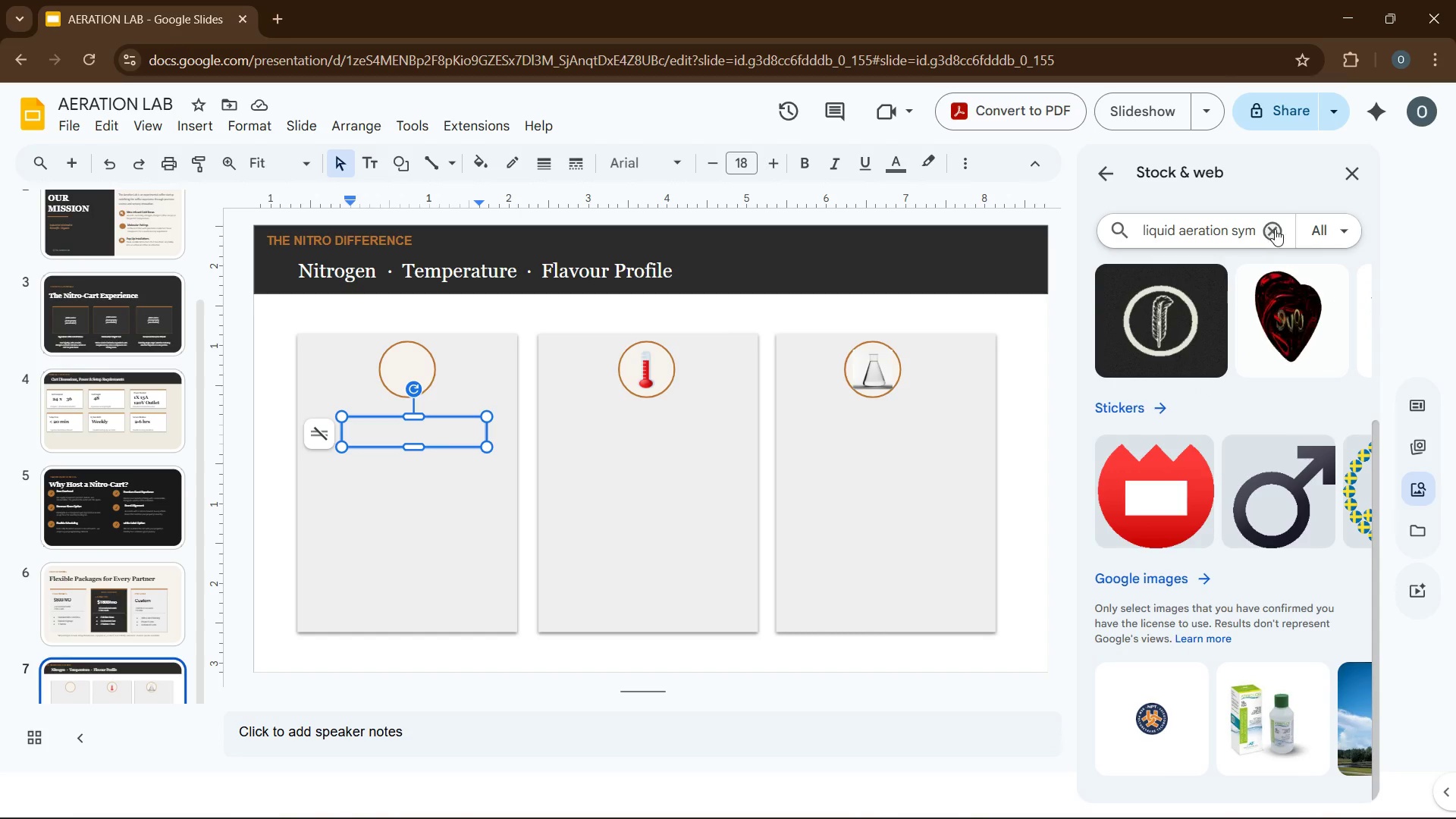 
left_click([1276, 229])
 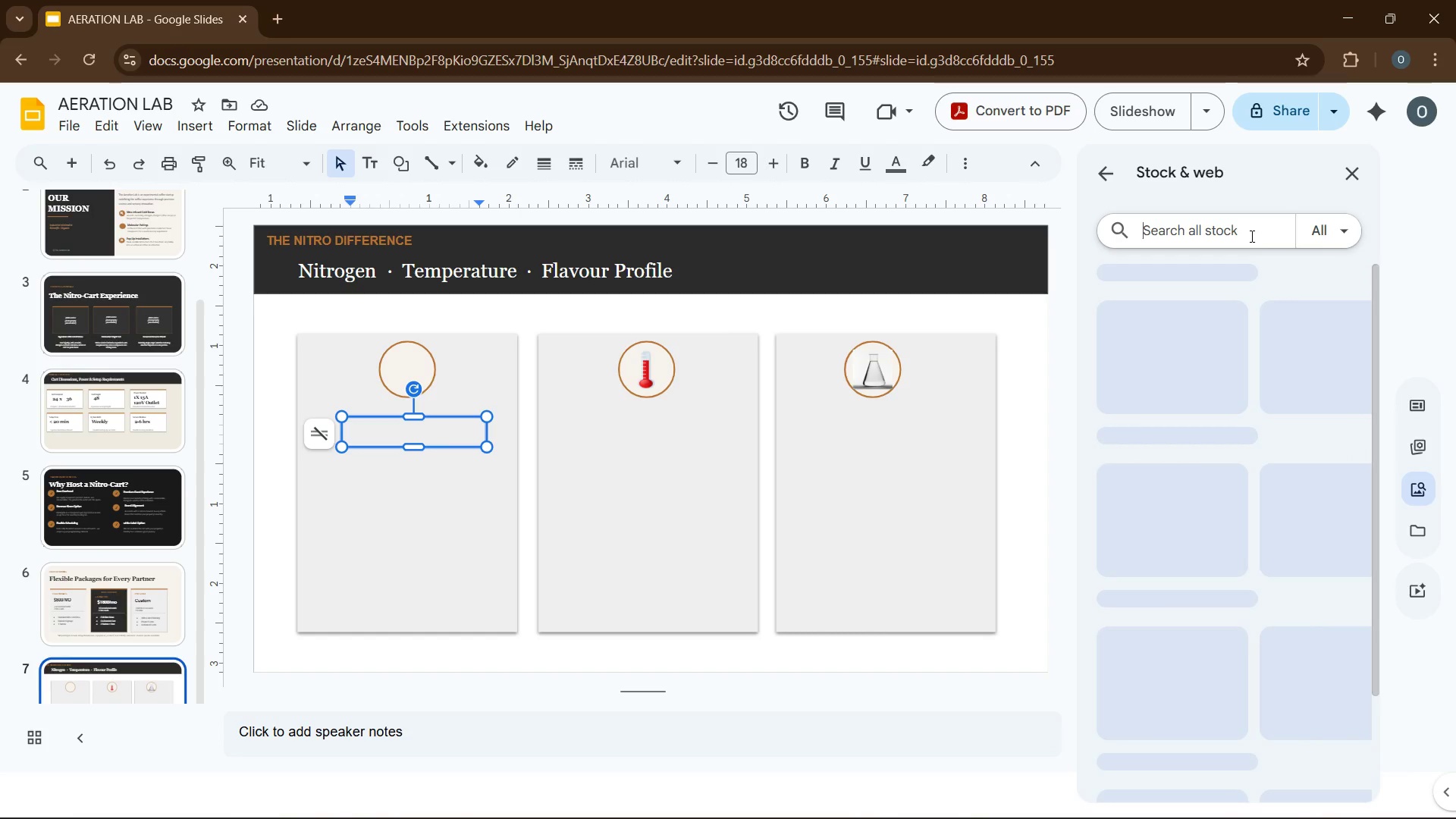 
left_click([1250, 236])
 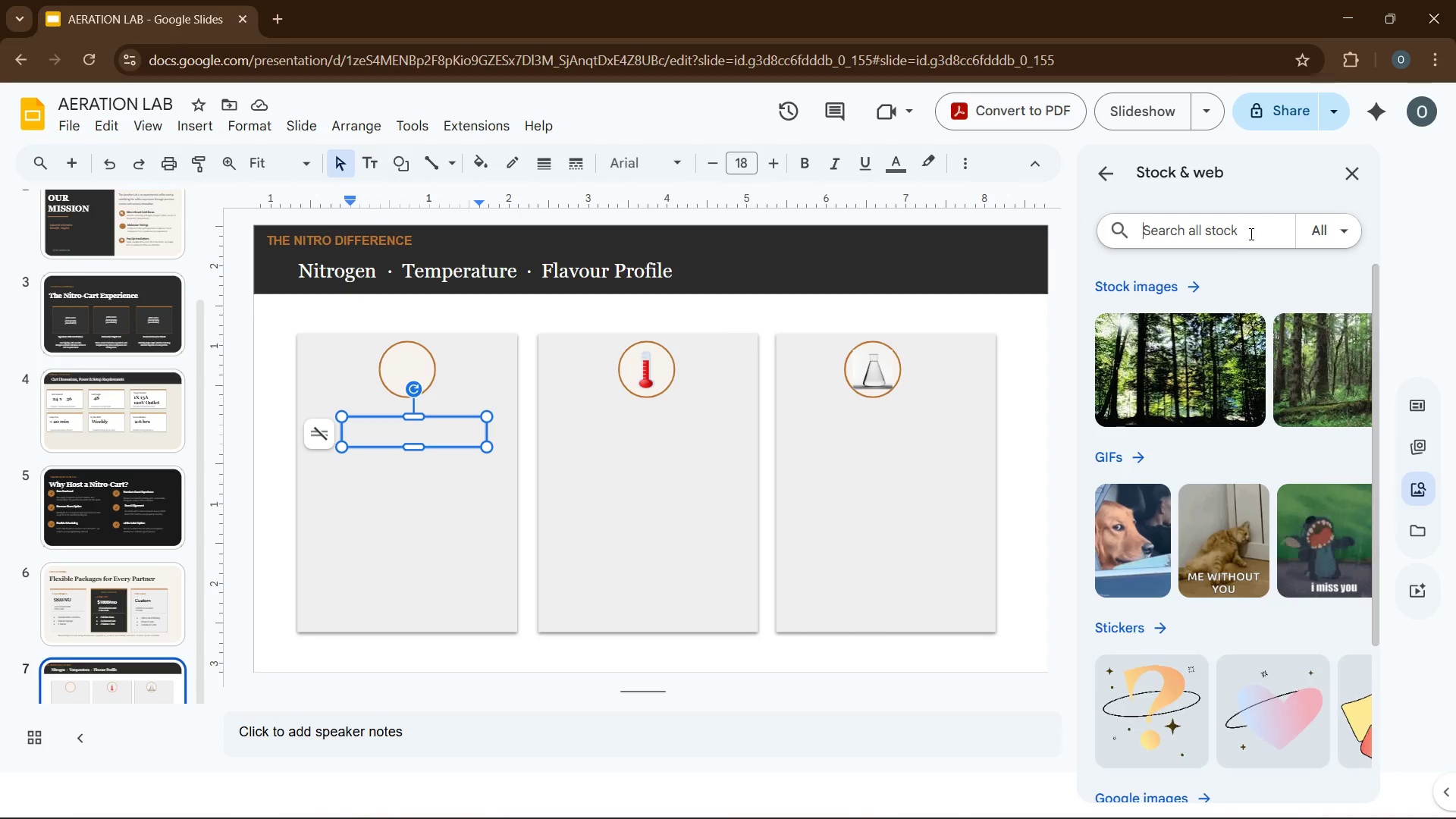 
type(ind gust icon)
 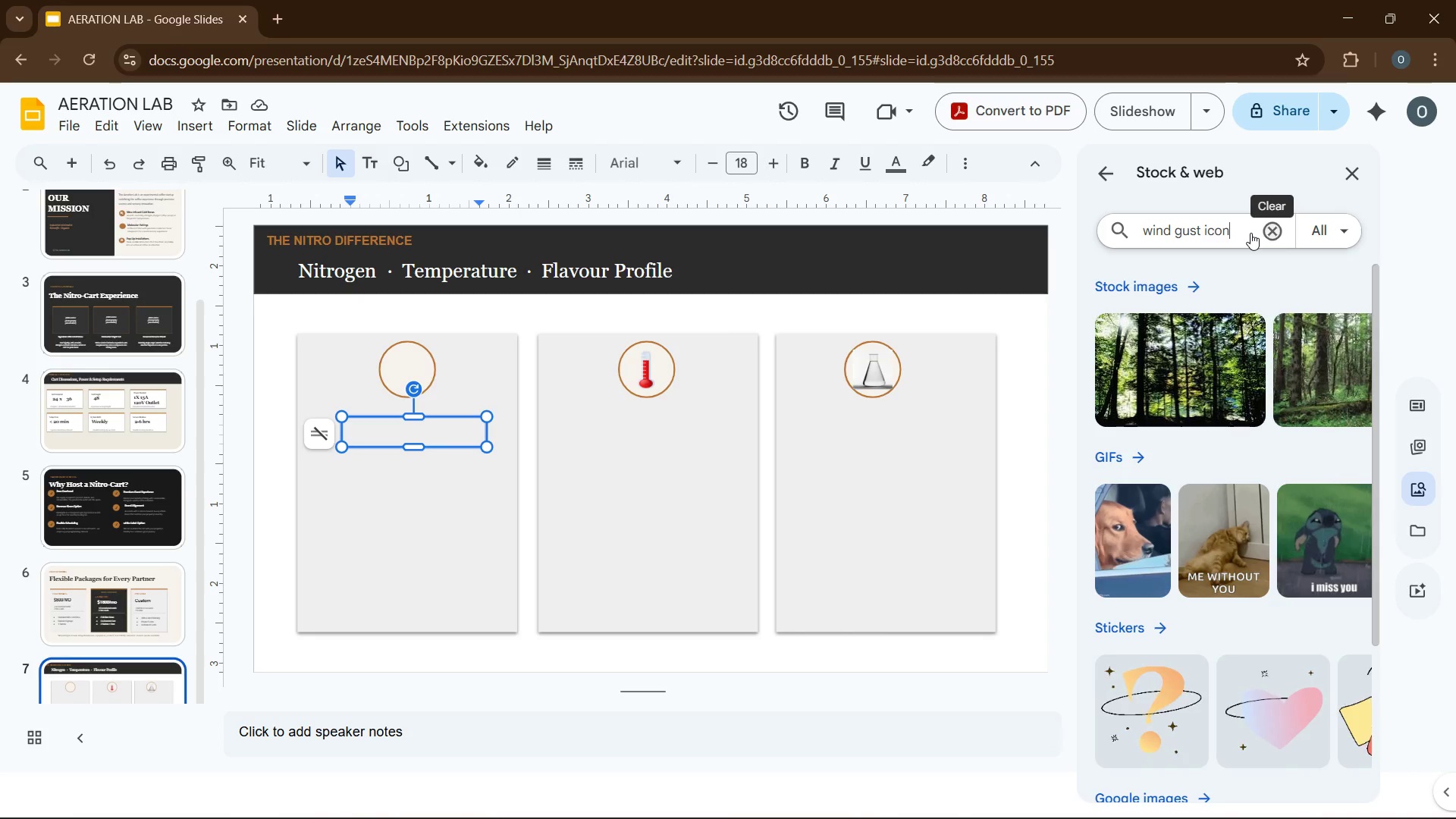 
key(Enter)
 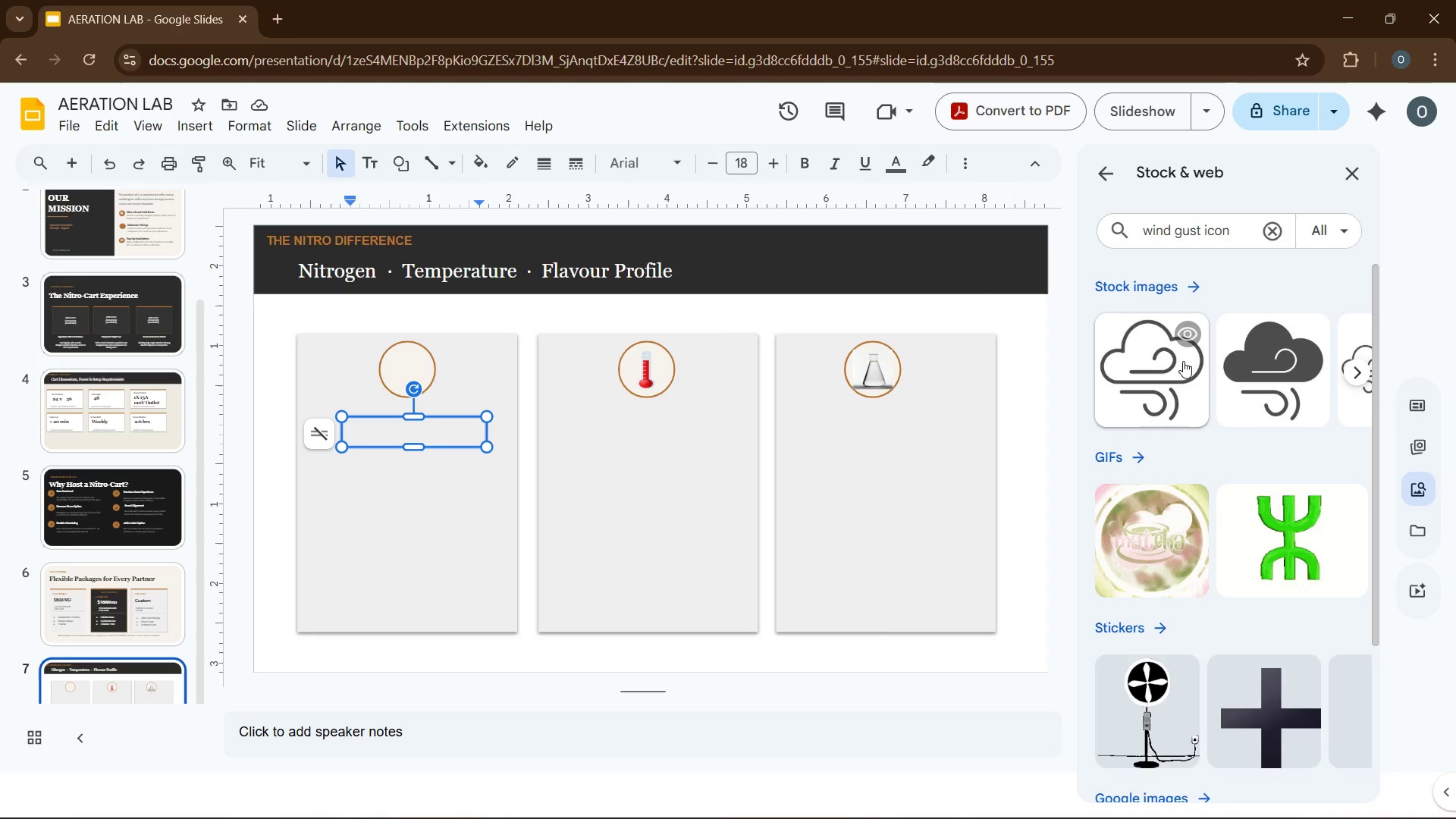 
wait(9.84)
 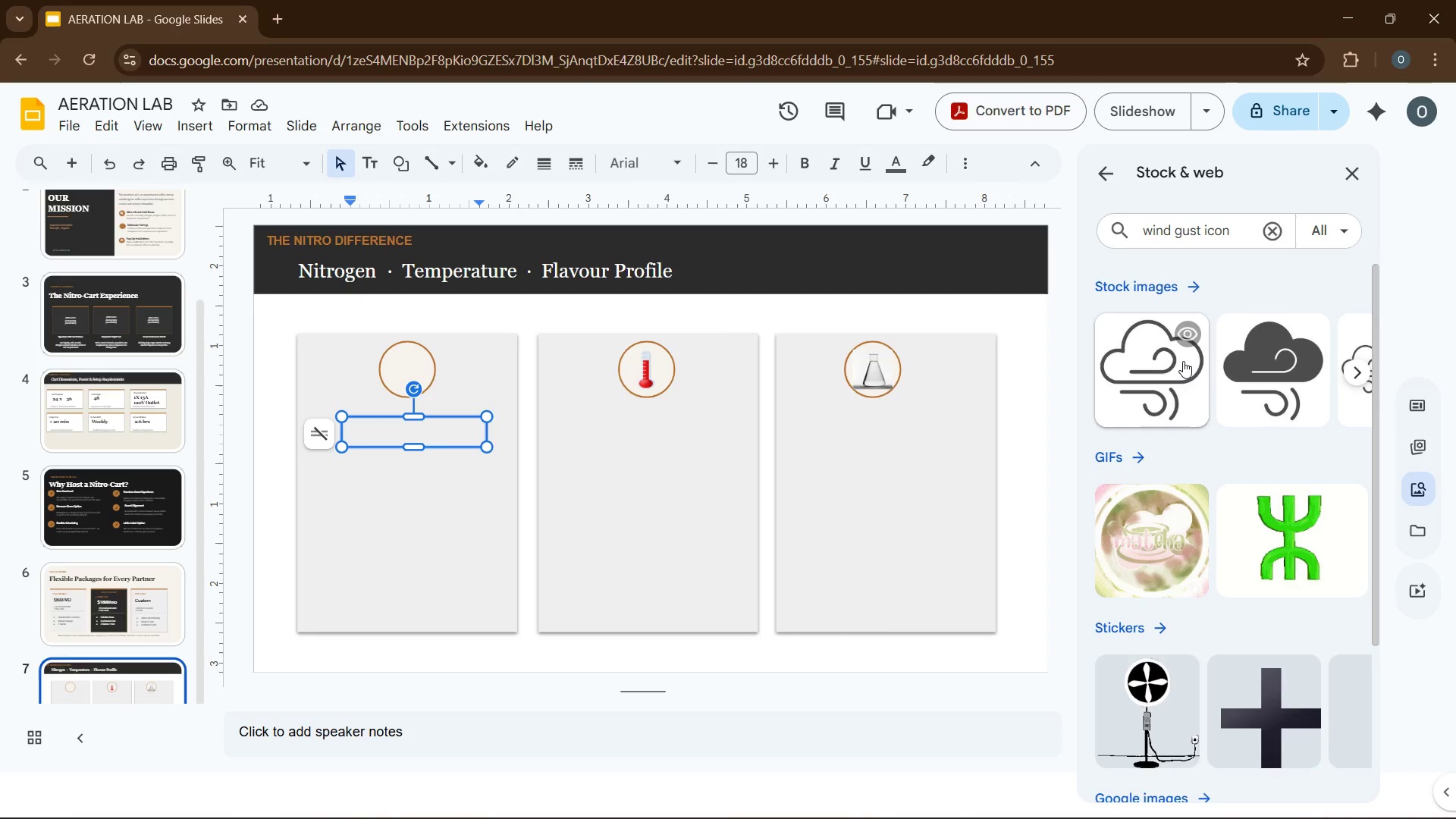 
left_click([1354, 374])
 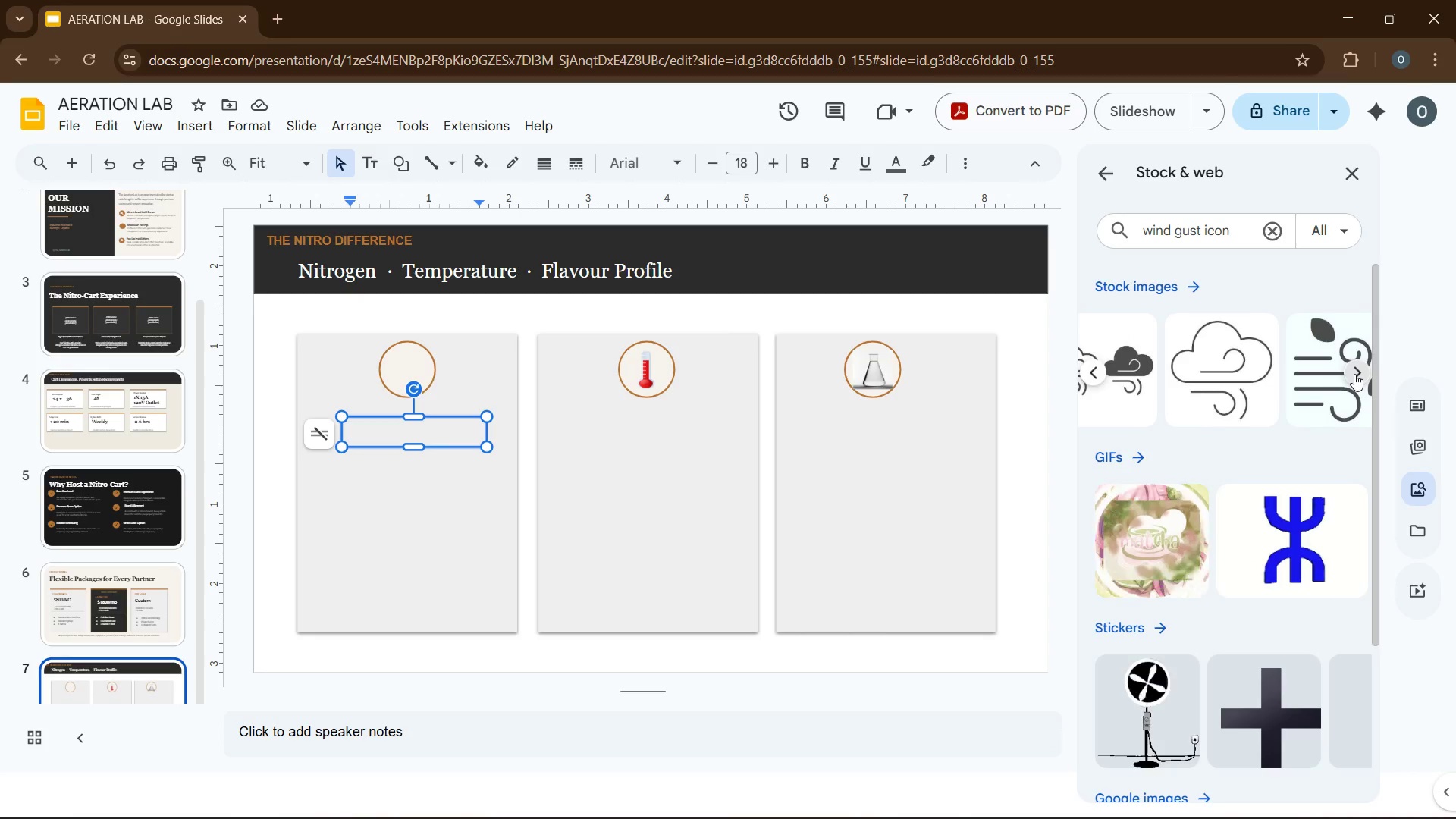 
left_click([1354, 375])
 